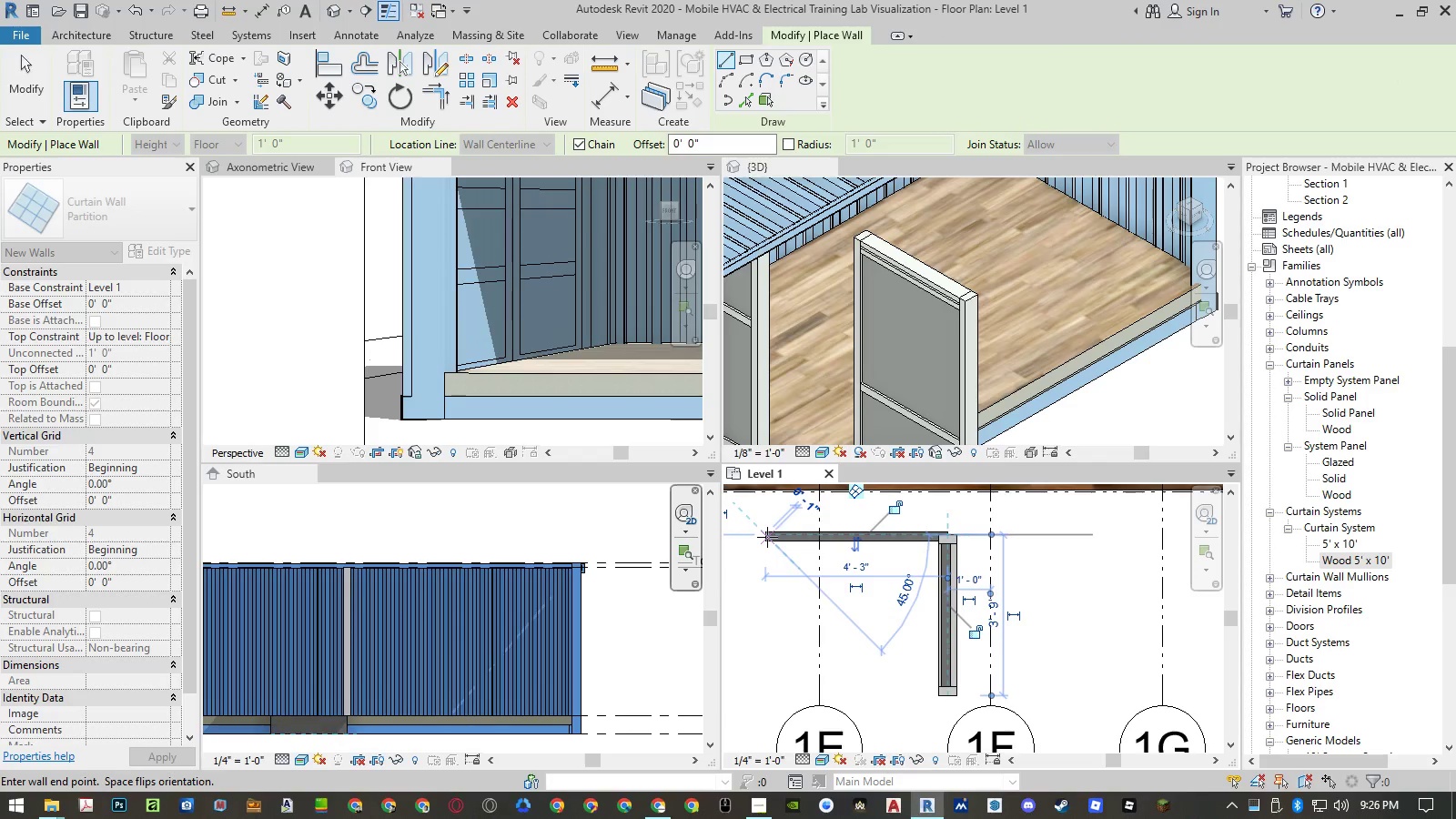 
key(Escape)
 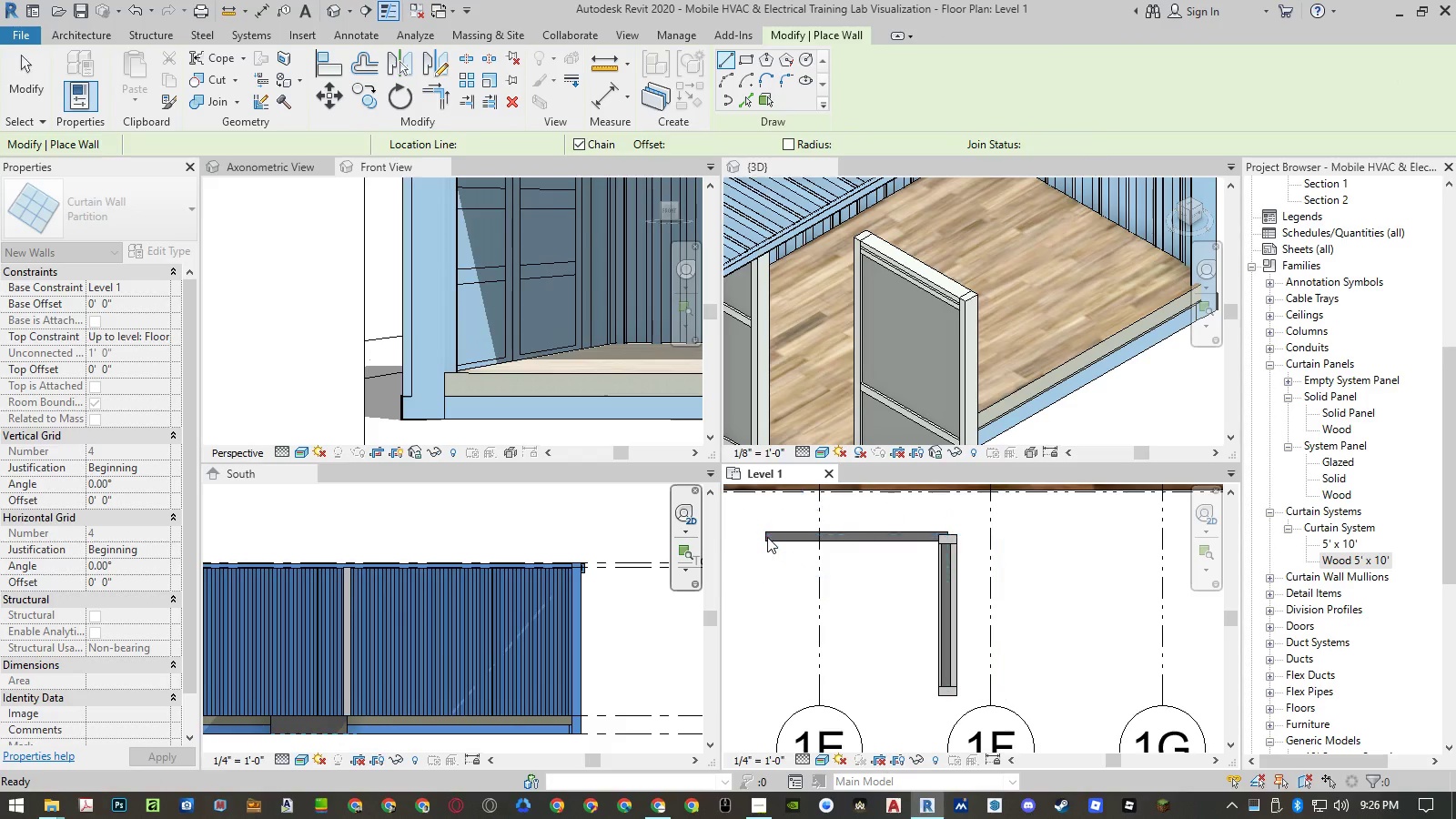 
key(Escape)
 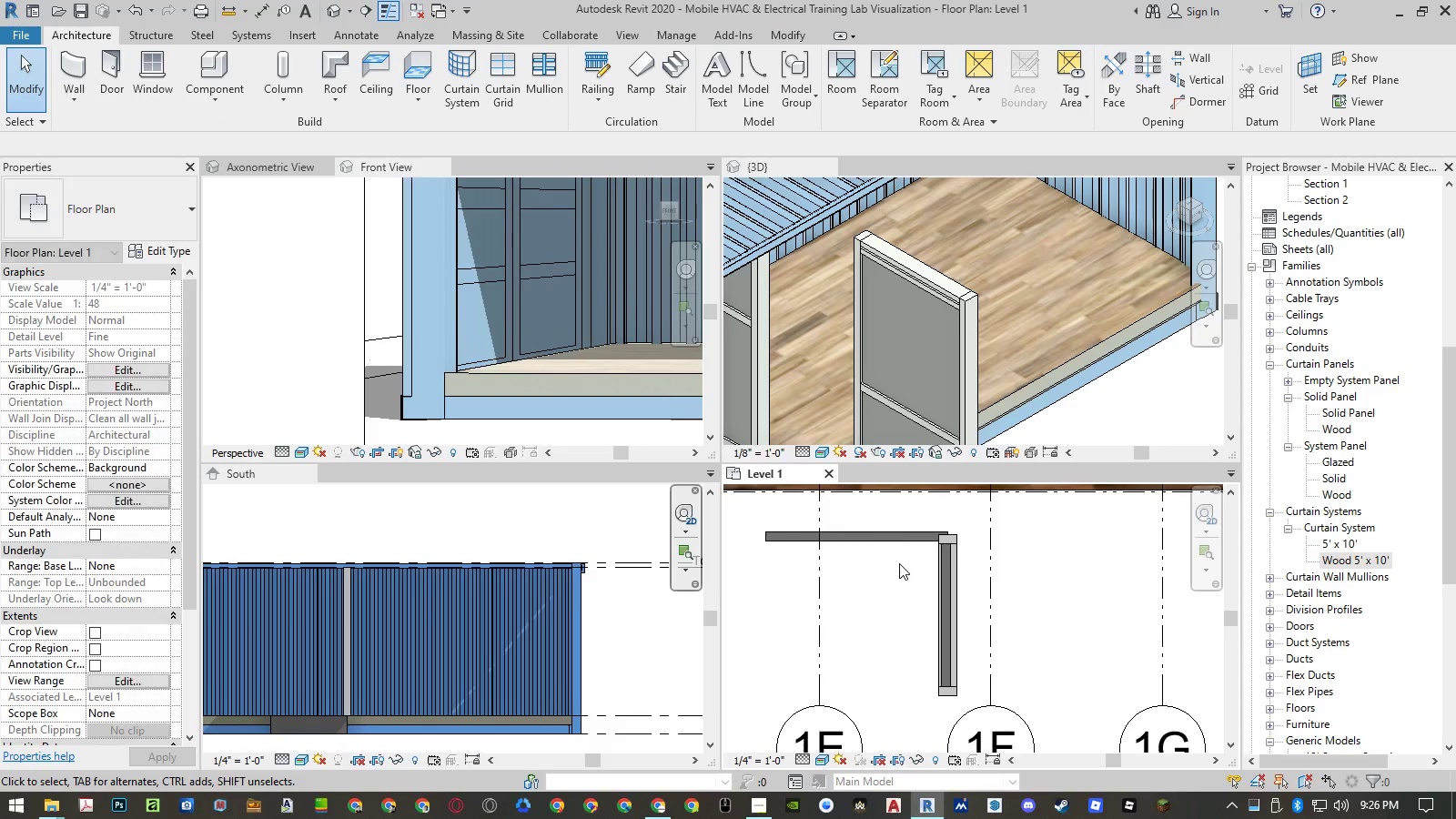 
type(ma)
 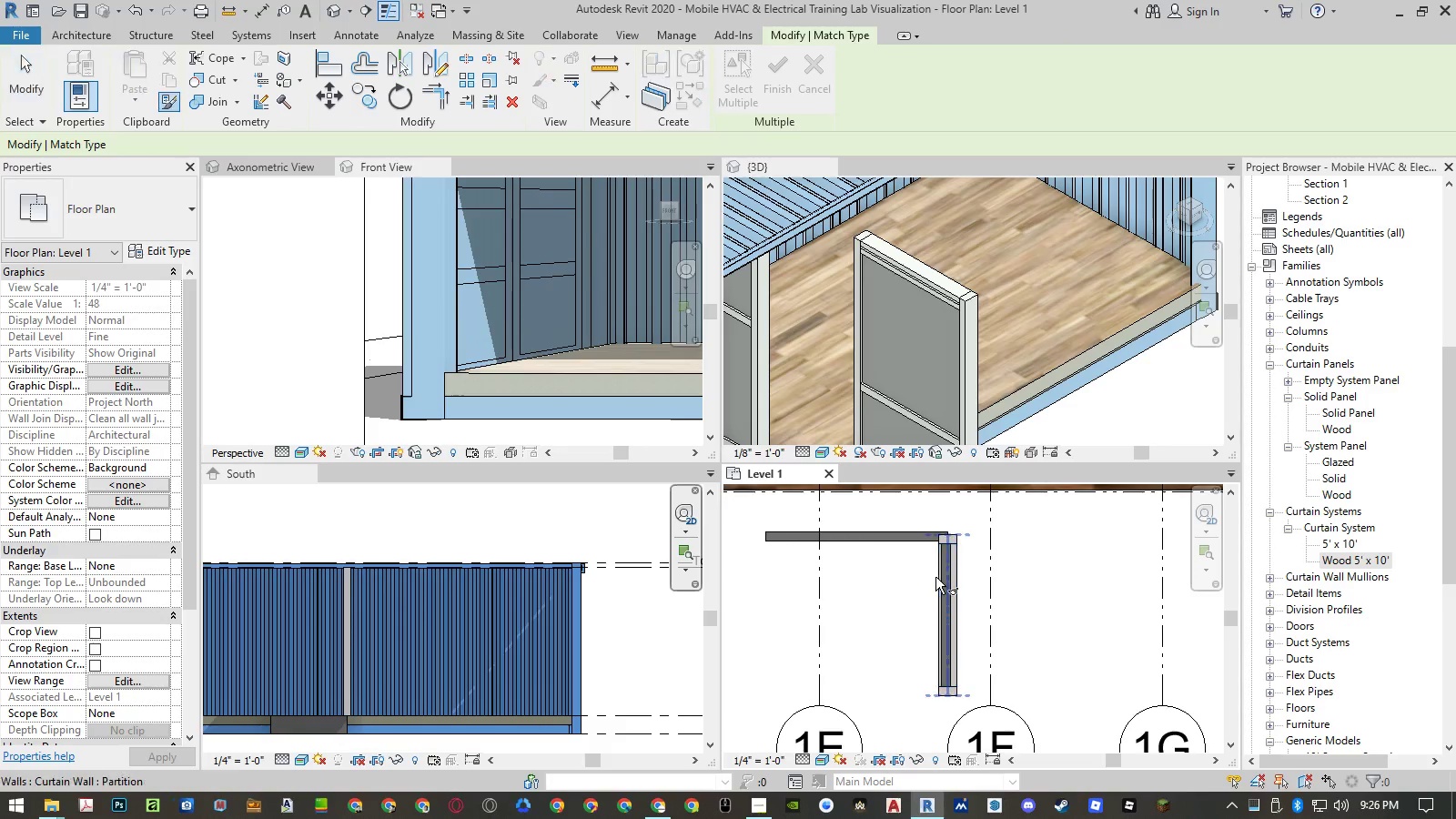 
left_click([936, 577])
 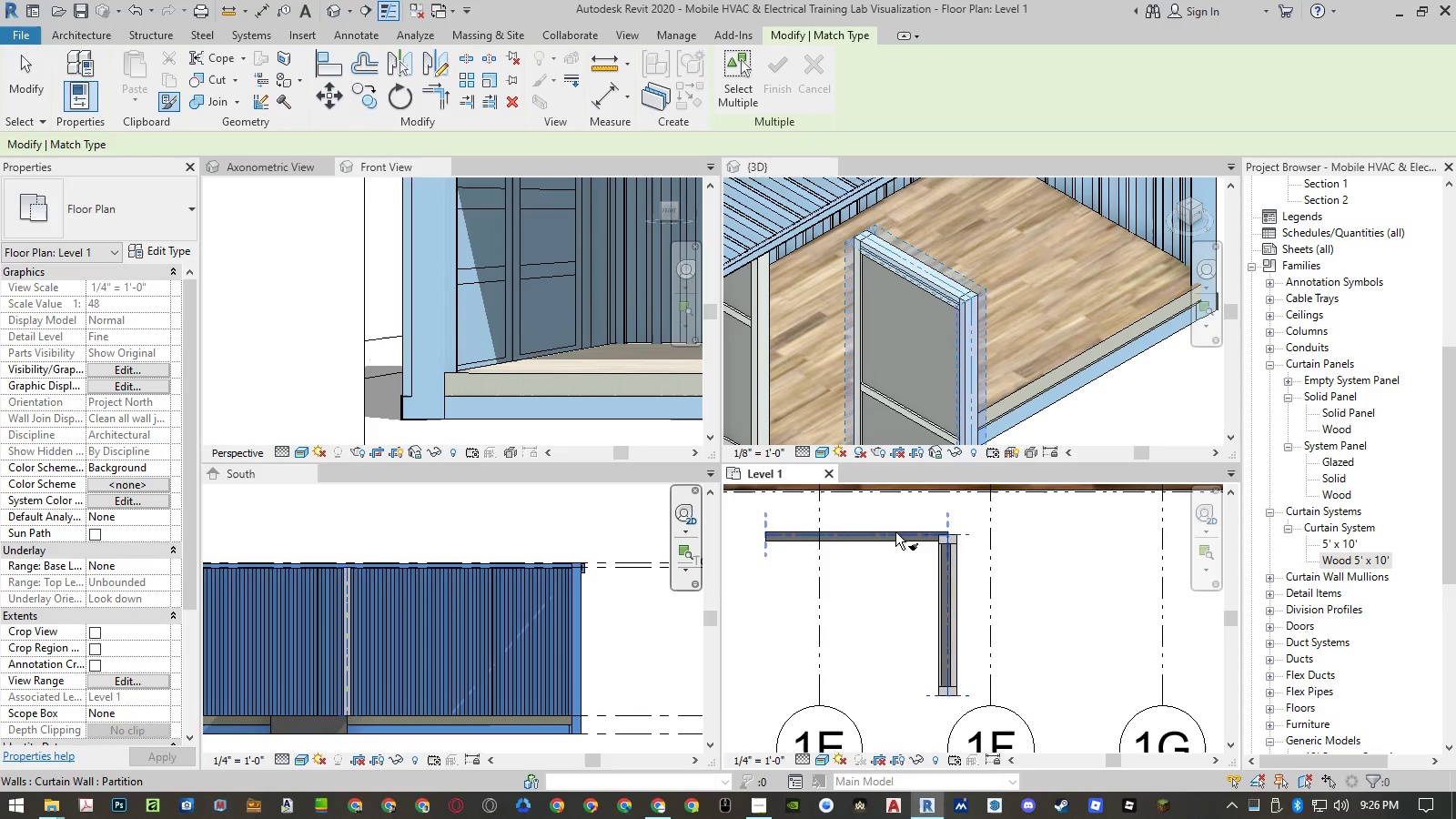 
left_click([894, 537])
 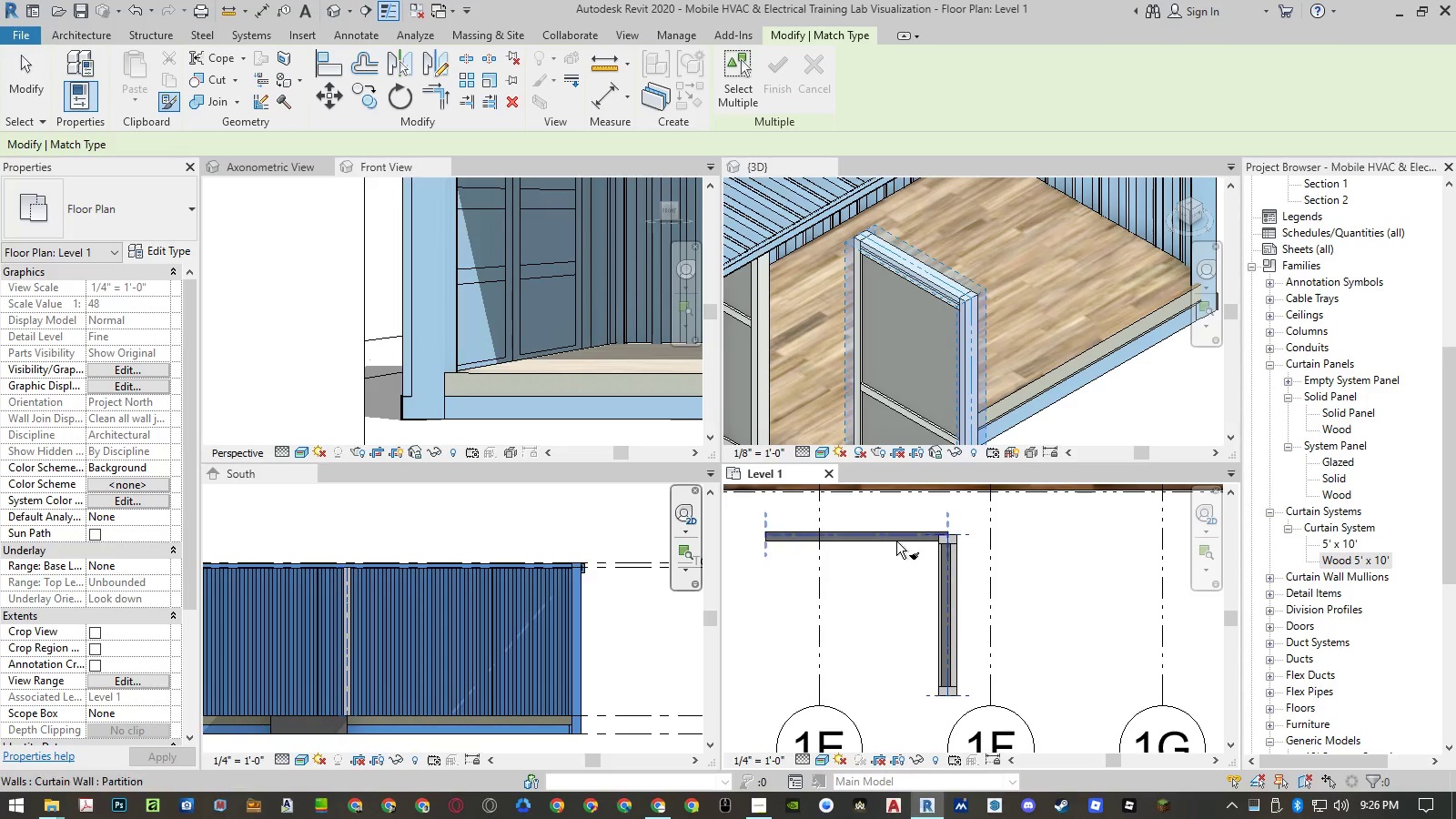 
key(Escape)
key(Escape)
type(ma)
 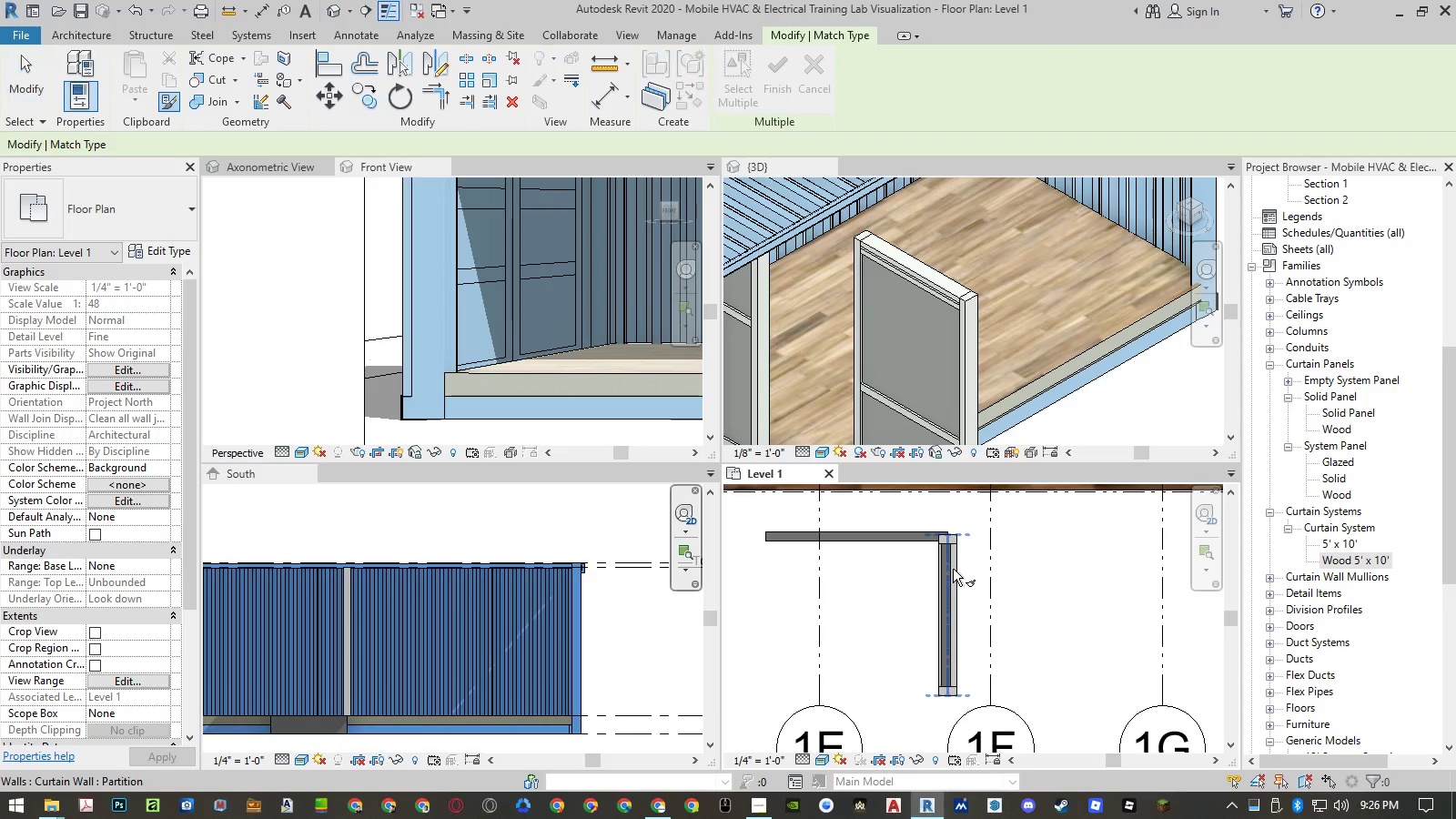 
left_click([952, 570])
 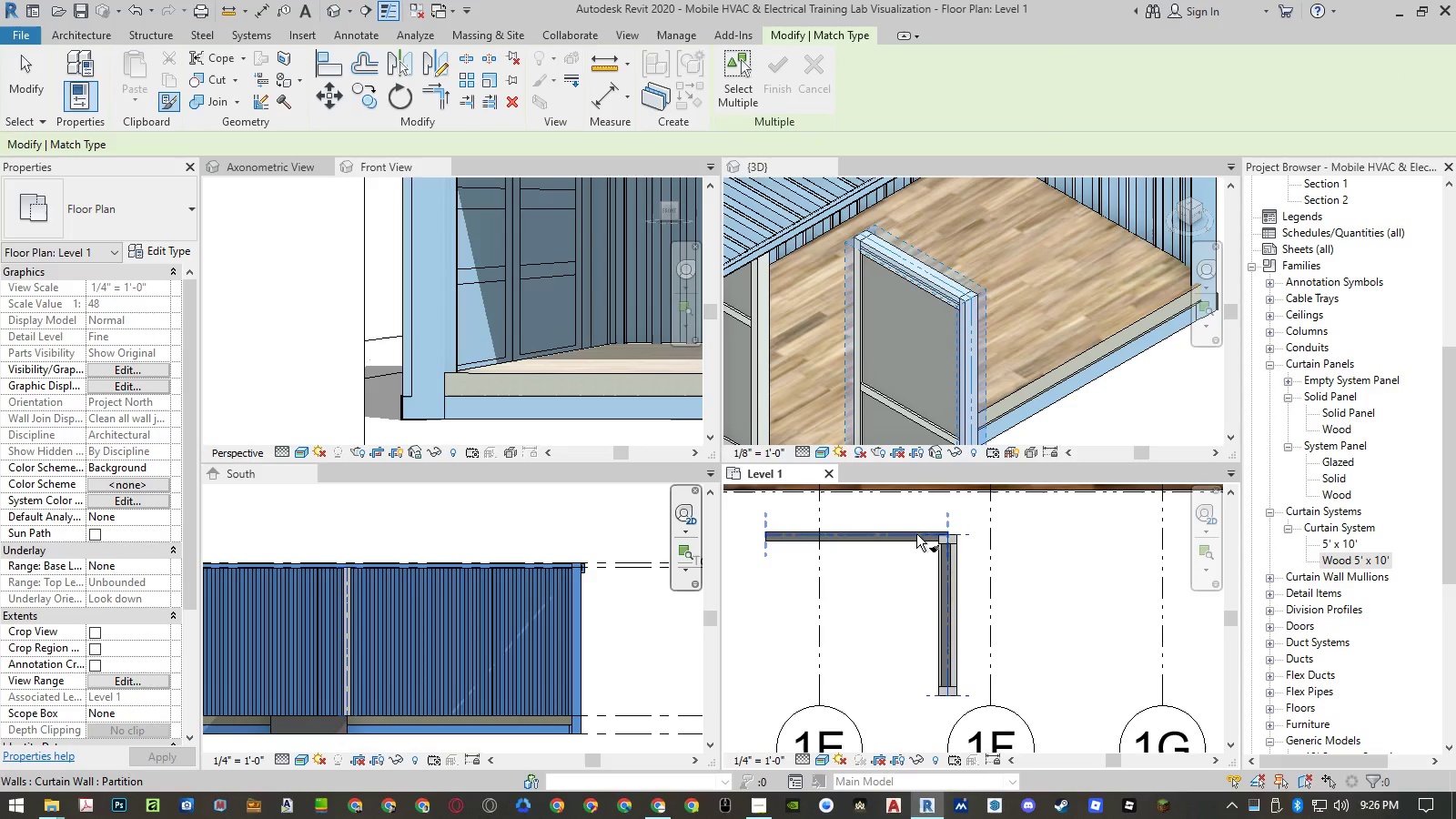 
left_click([916, 534])
 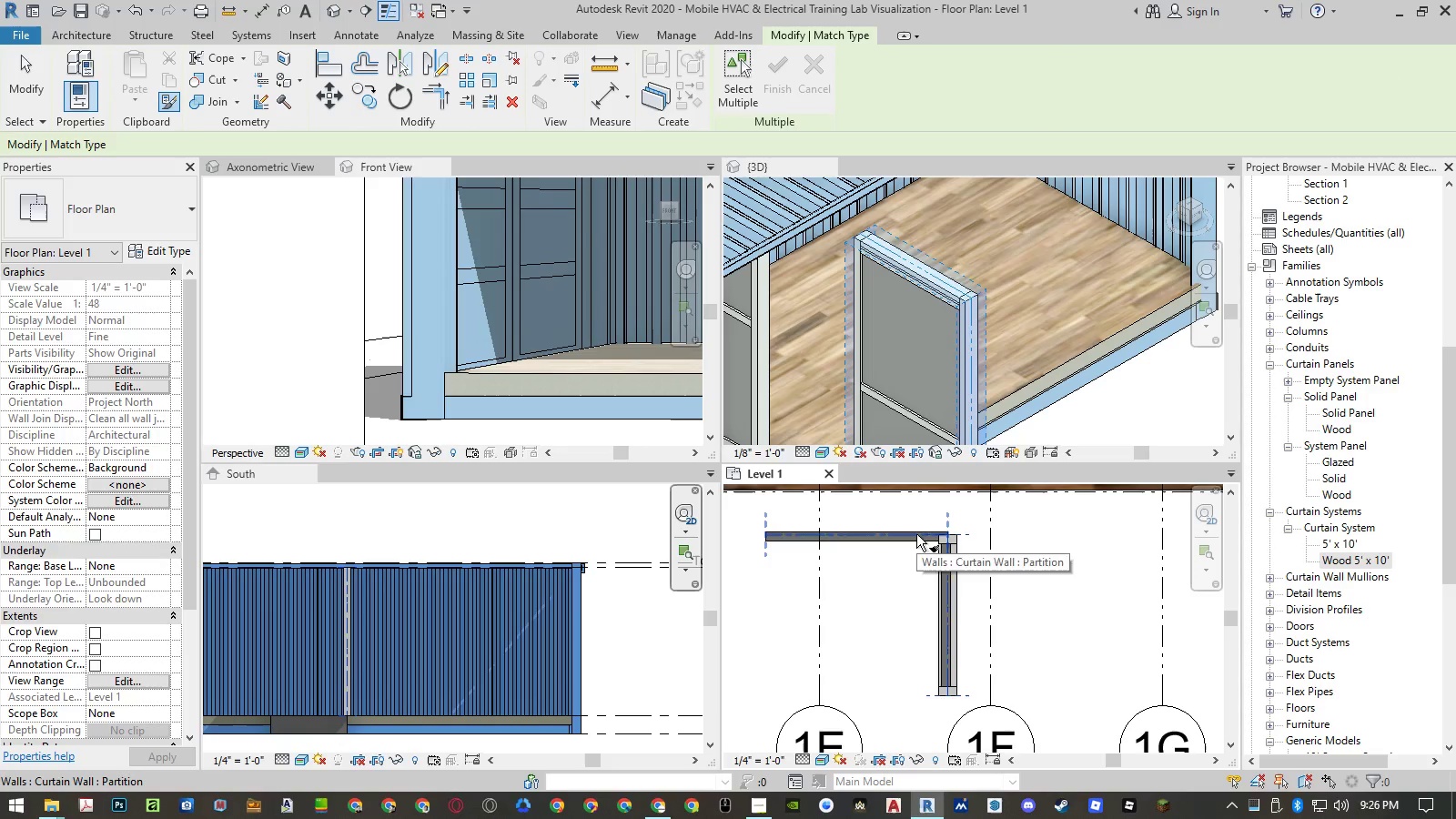 
key(Escape)
 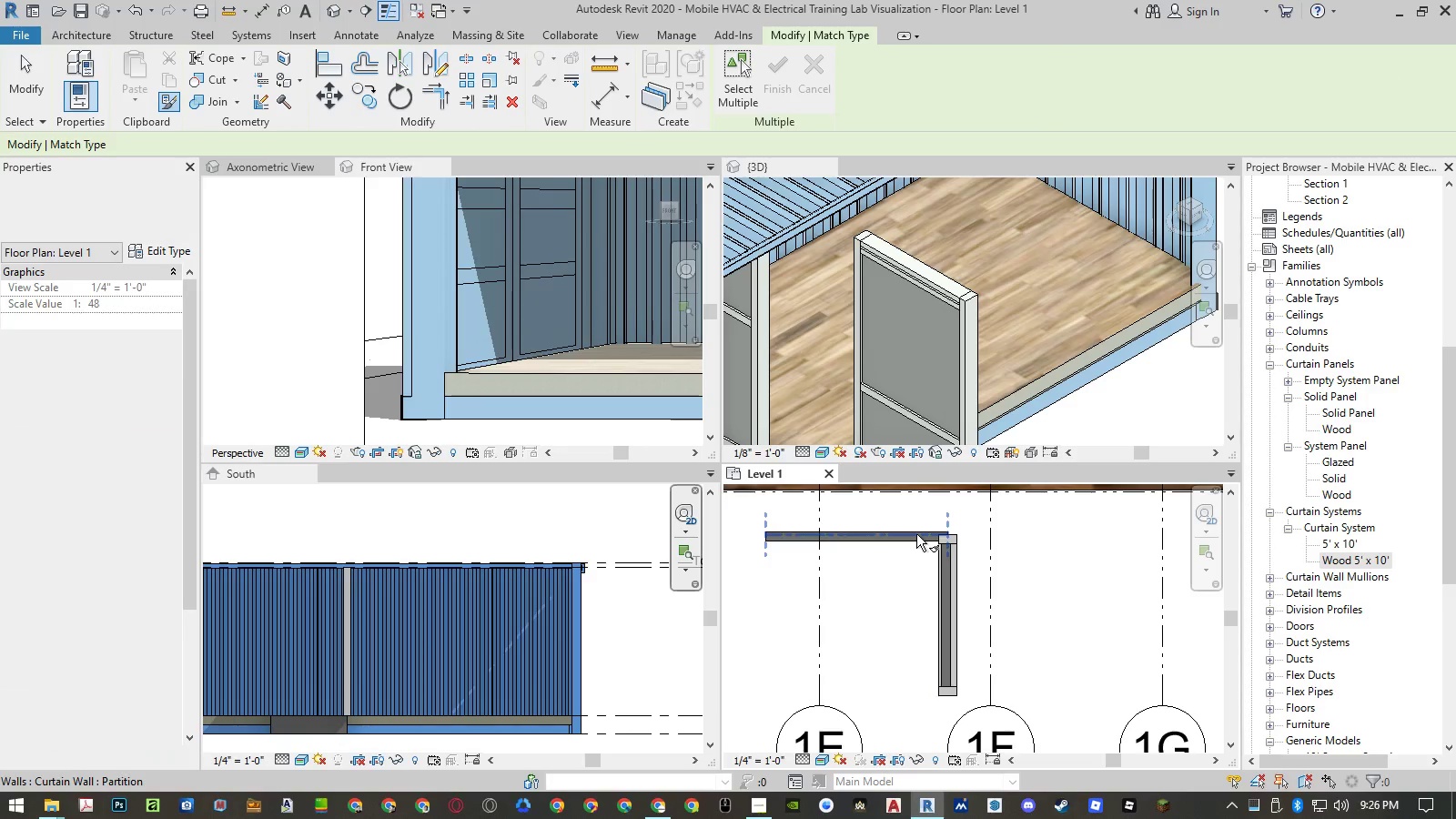 
key(Escape)
 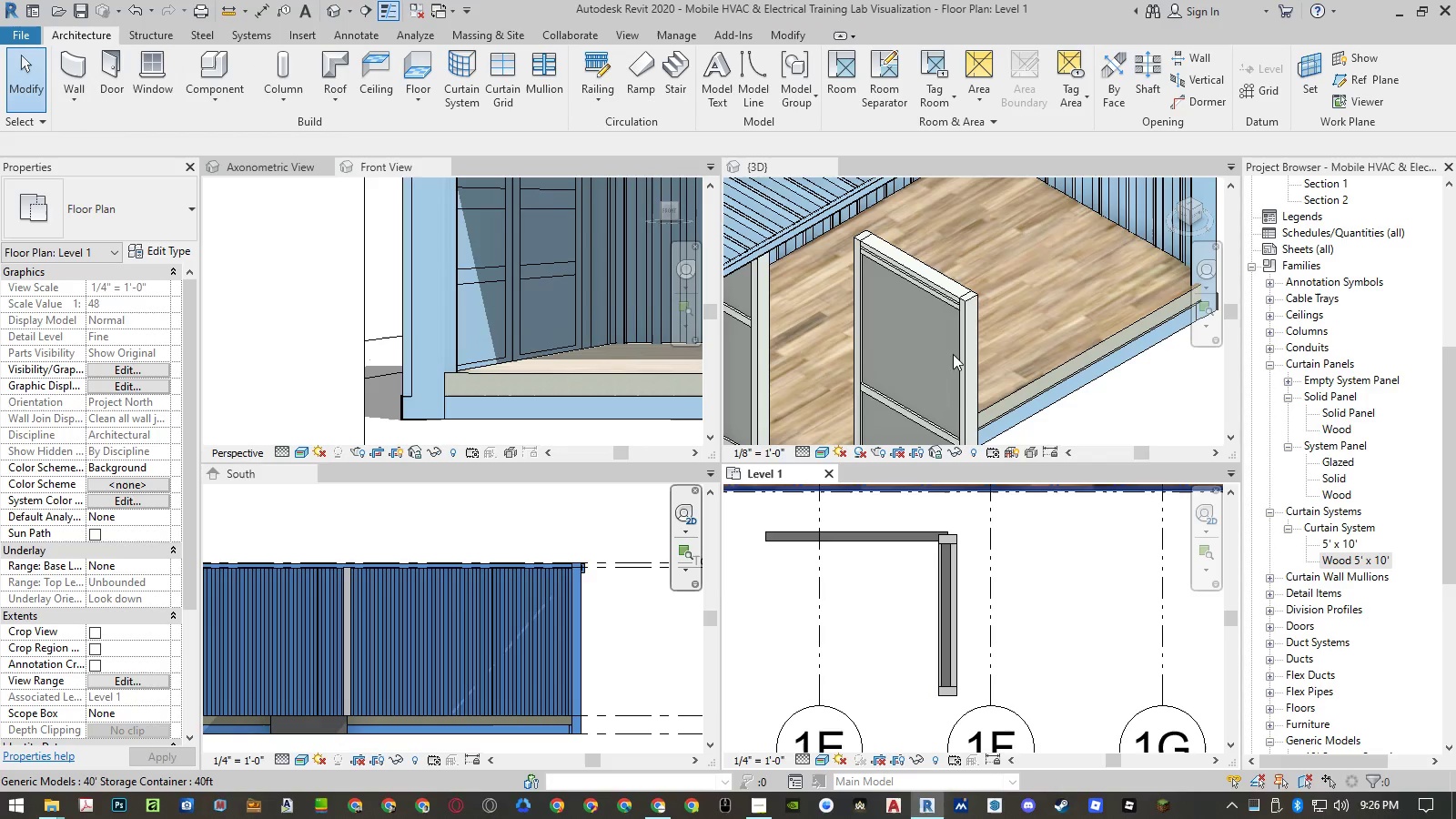 
scroll: coordinate [956, 333], scroll_direction: down, amount: 9.0
 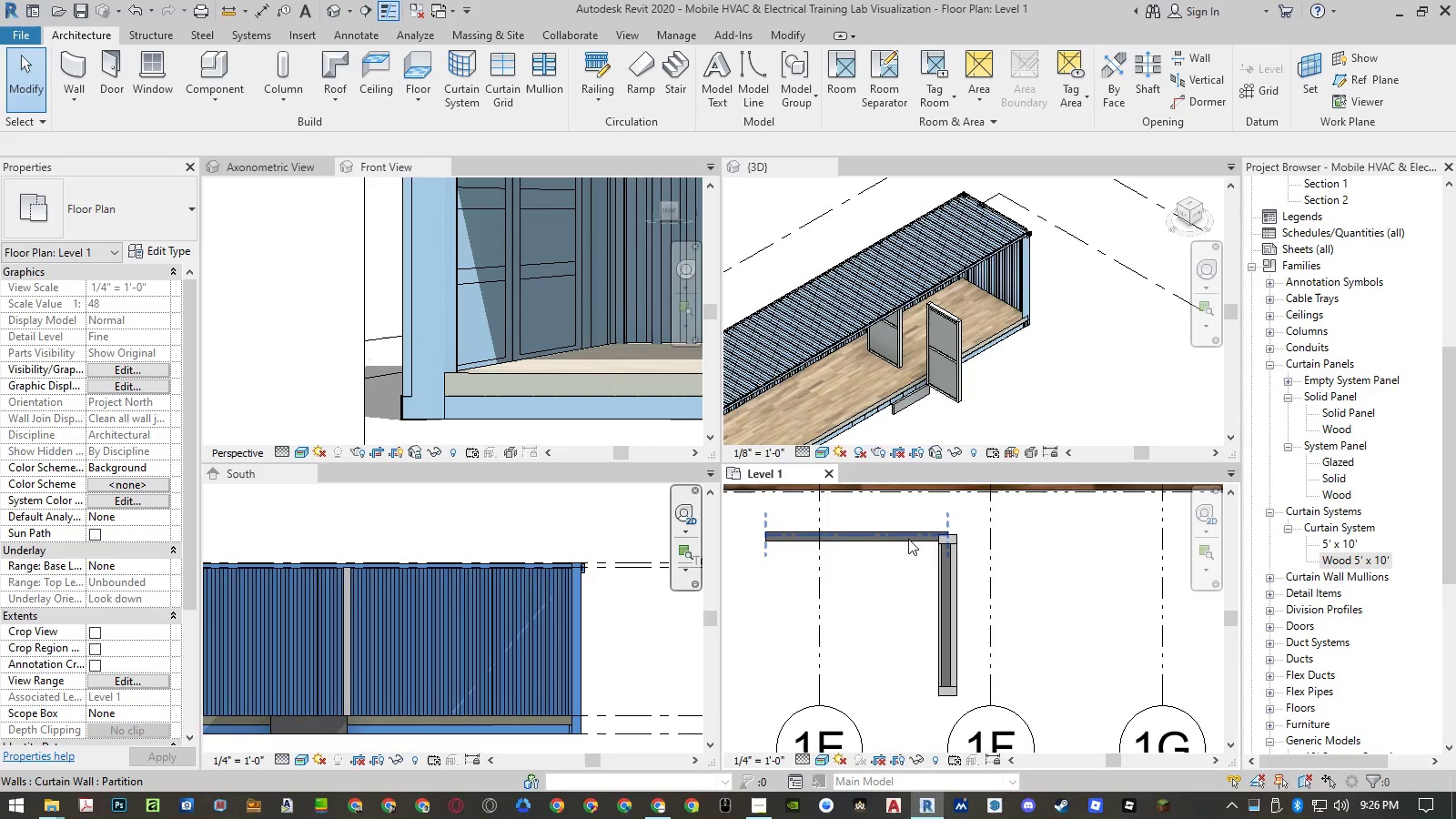 
left_click([891, 534])
 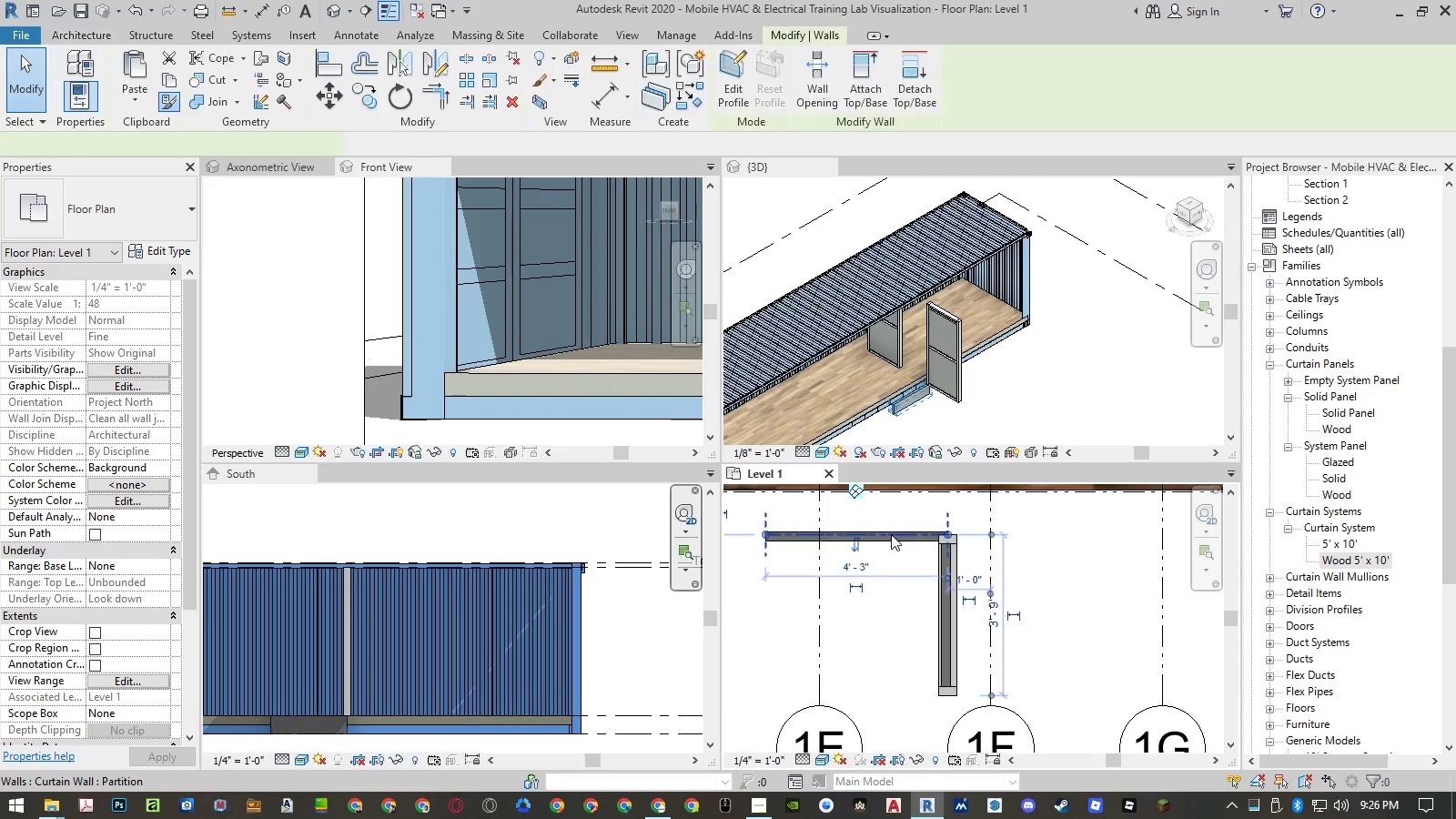 
key(Escape)
 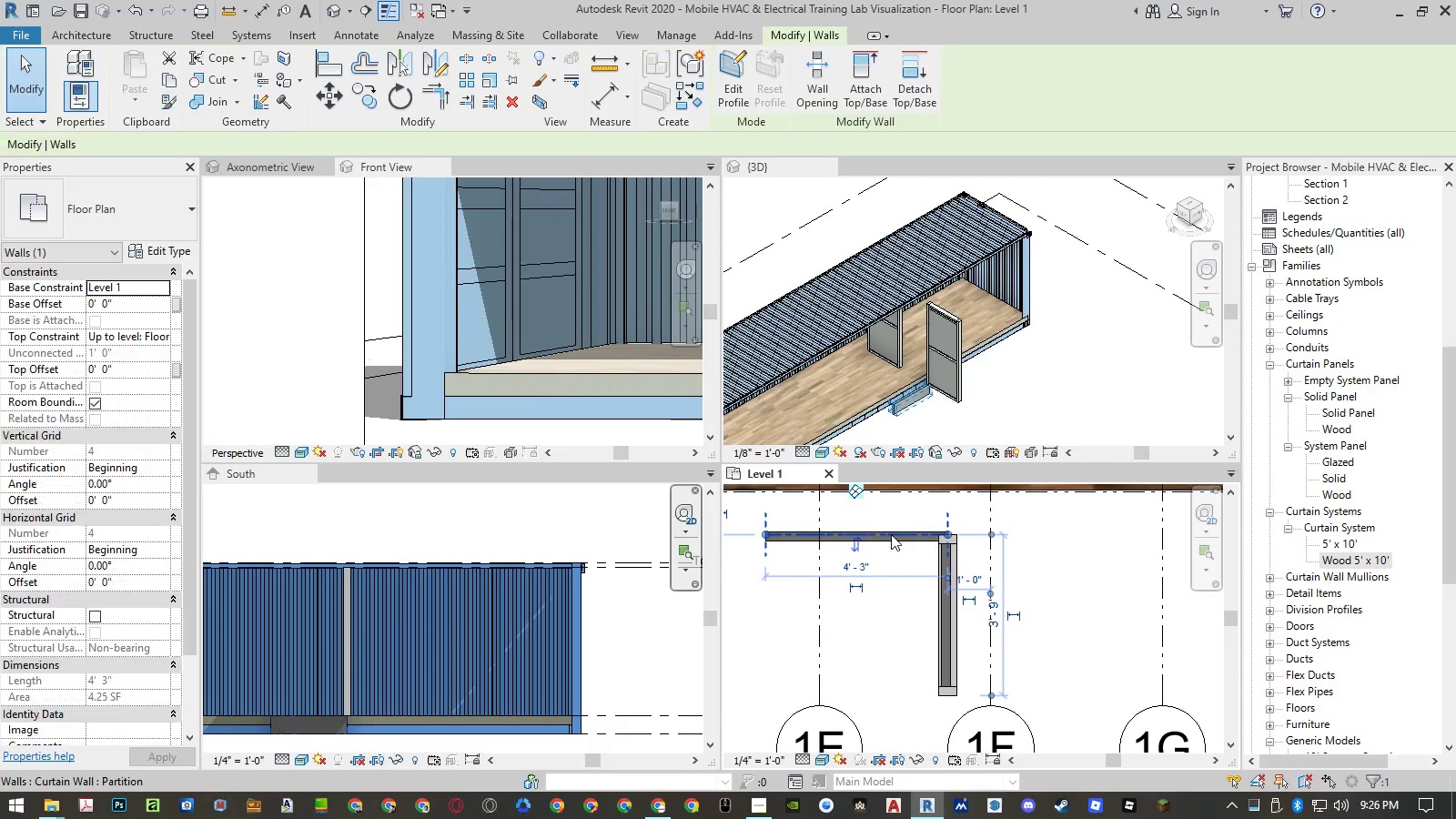 
key(Escape)
 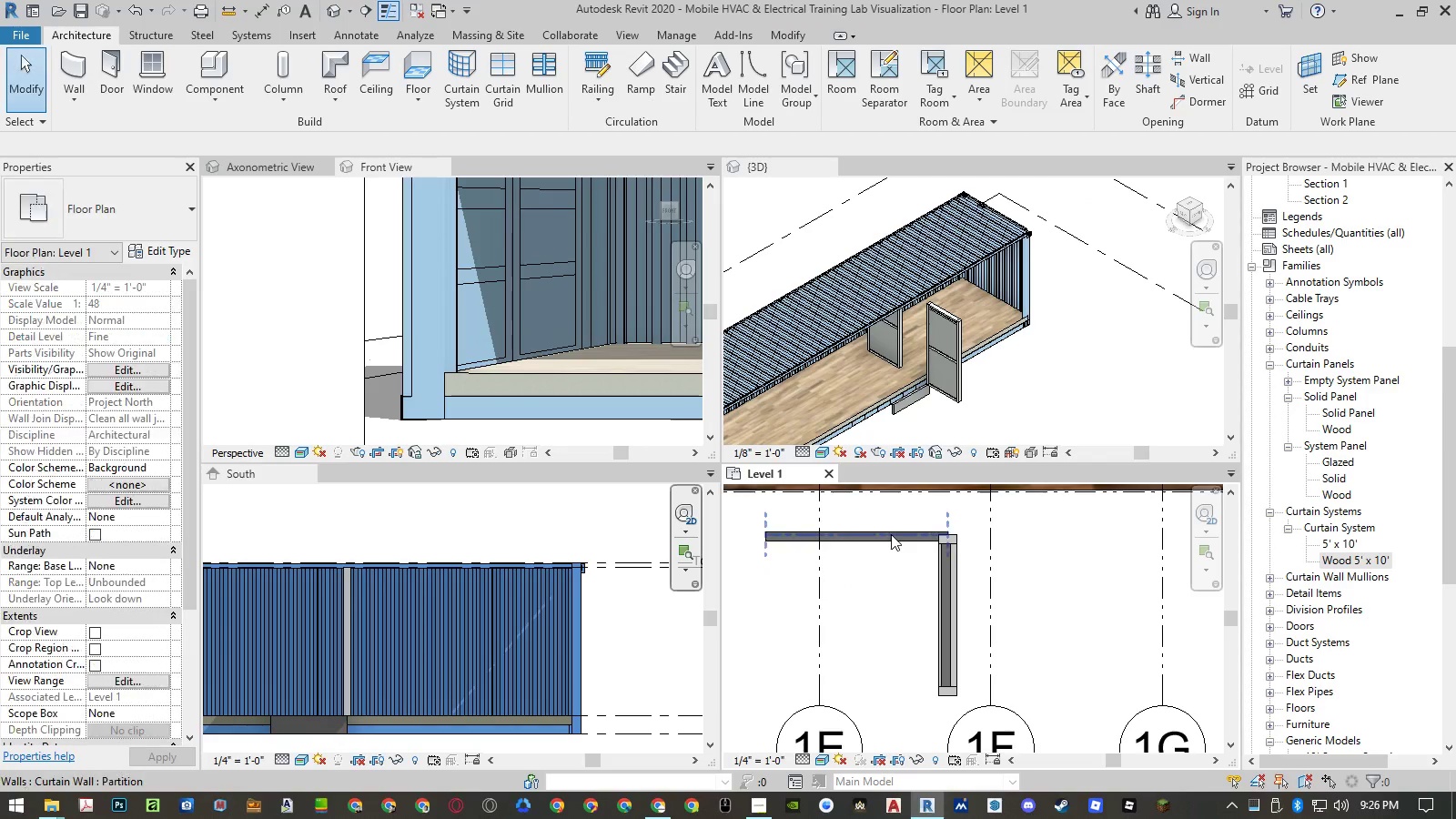 
left_click_drag(start_coordinate=[891, 534], to_coordinate=[949, 626])
 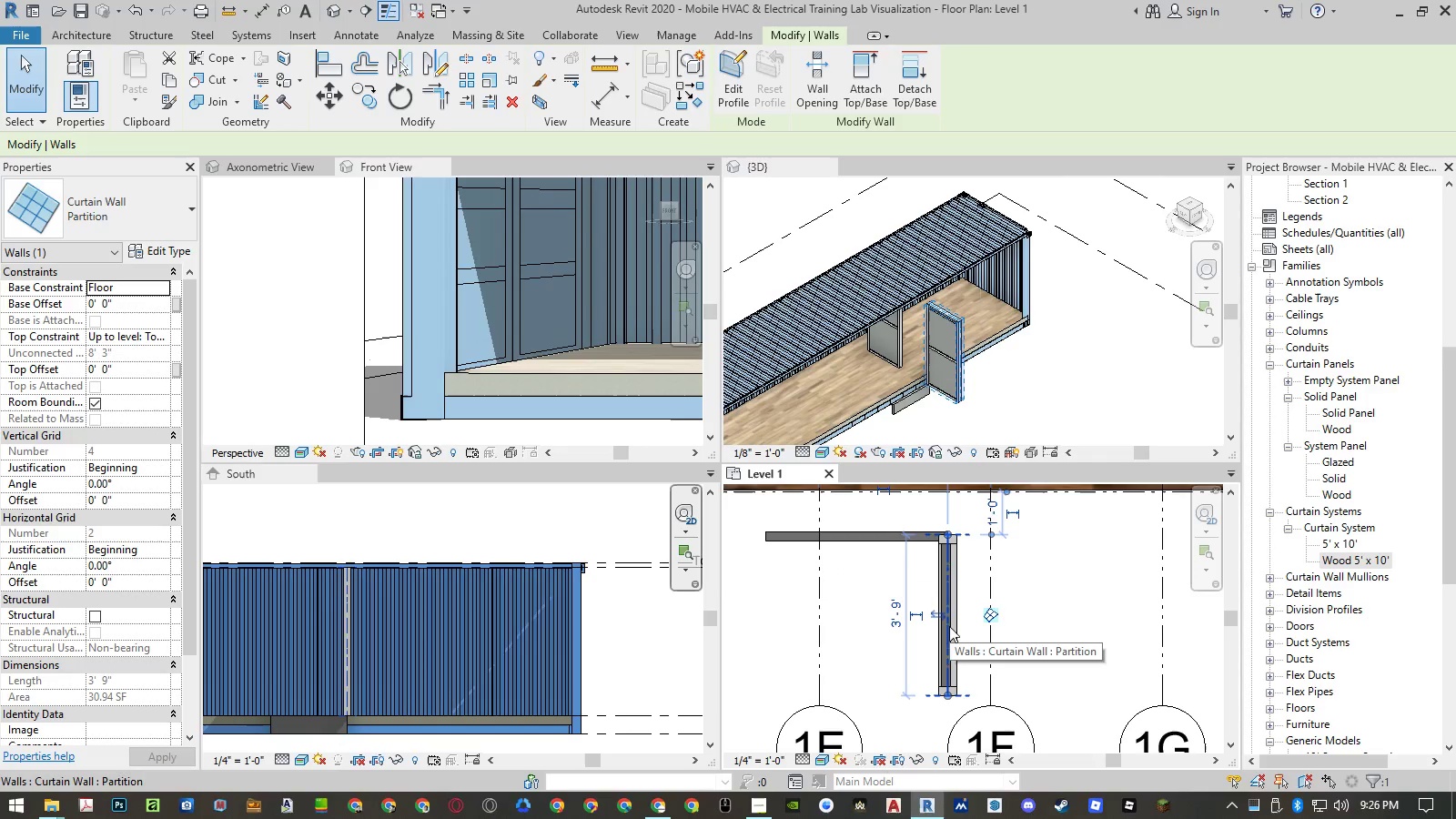 
left_click([949, 626])
 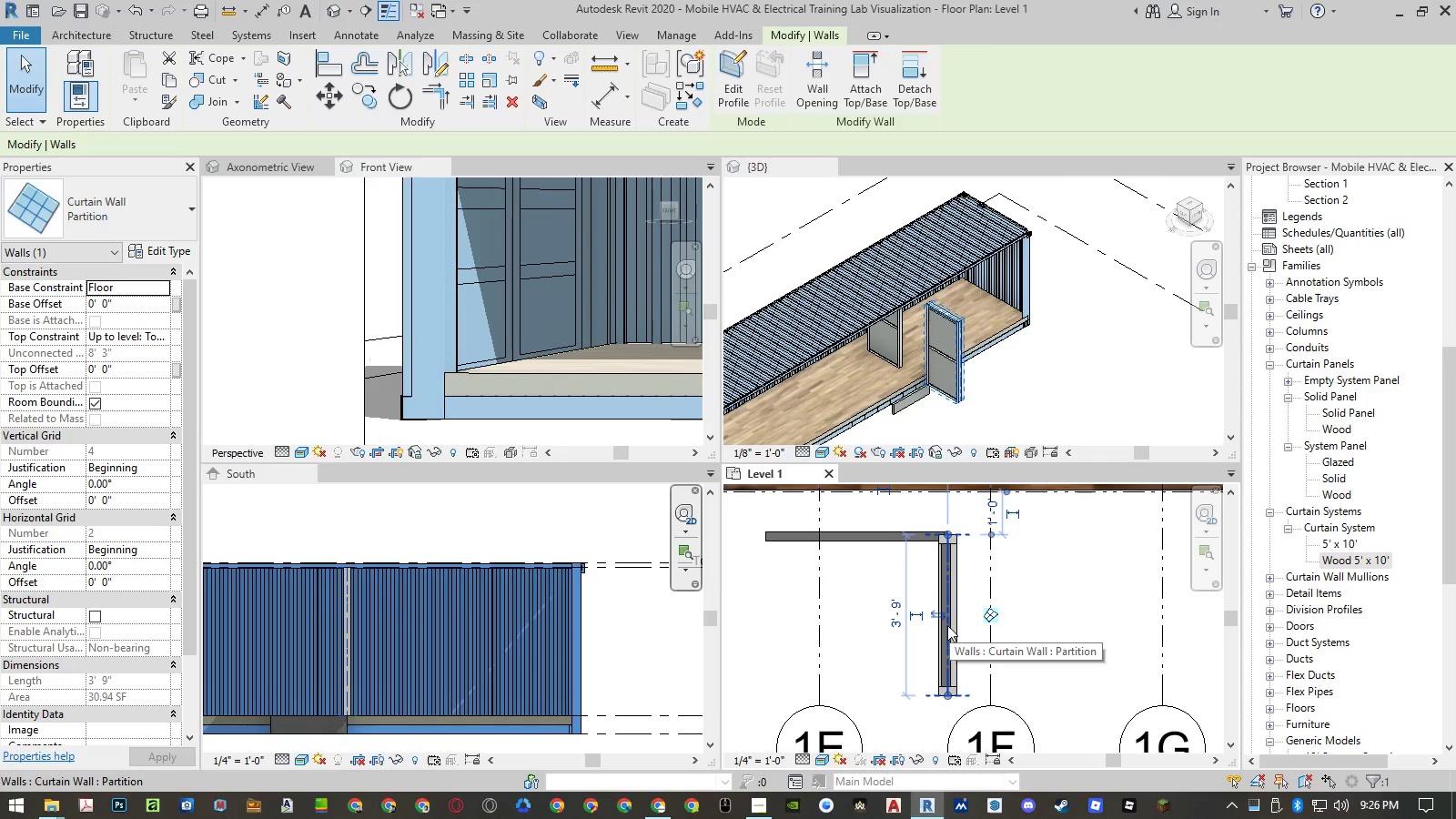 
left_click([862, 581])
 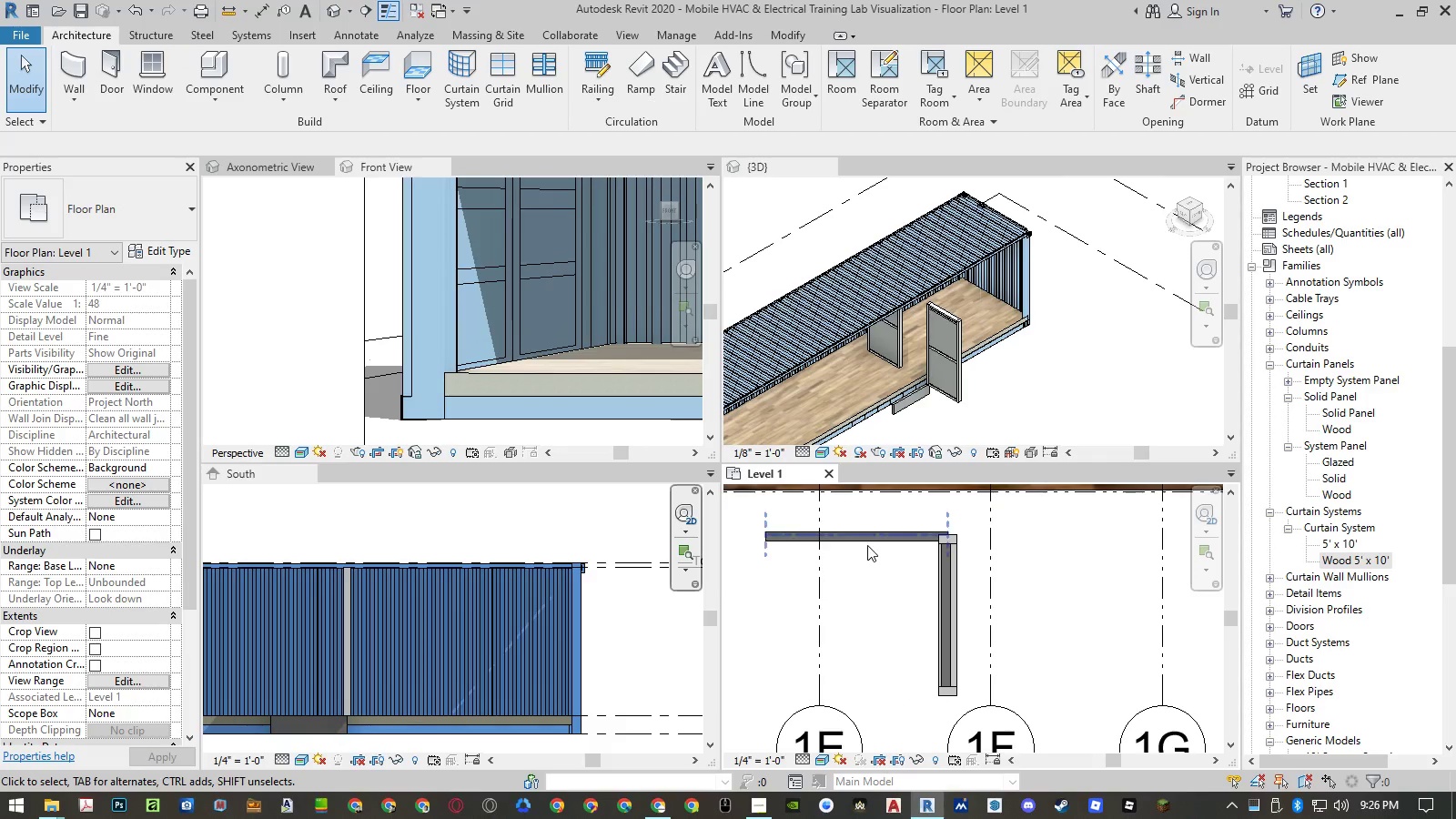 
left_click([868, 540])
 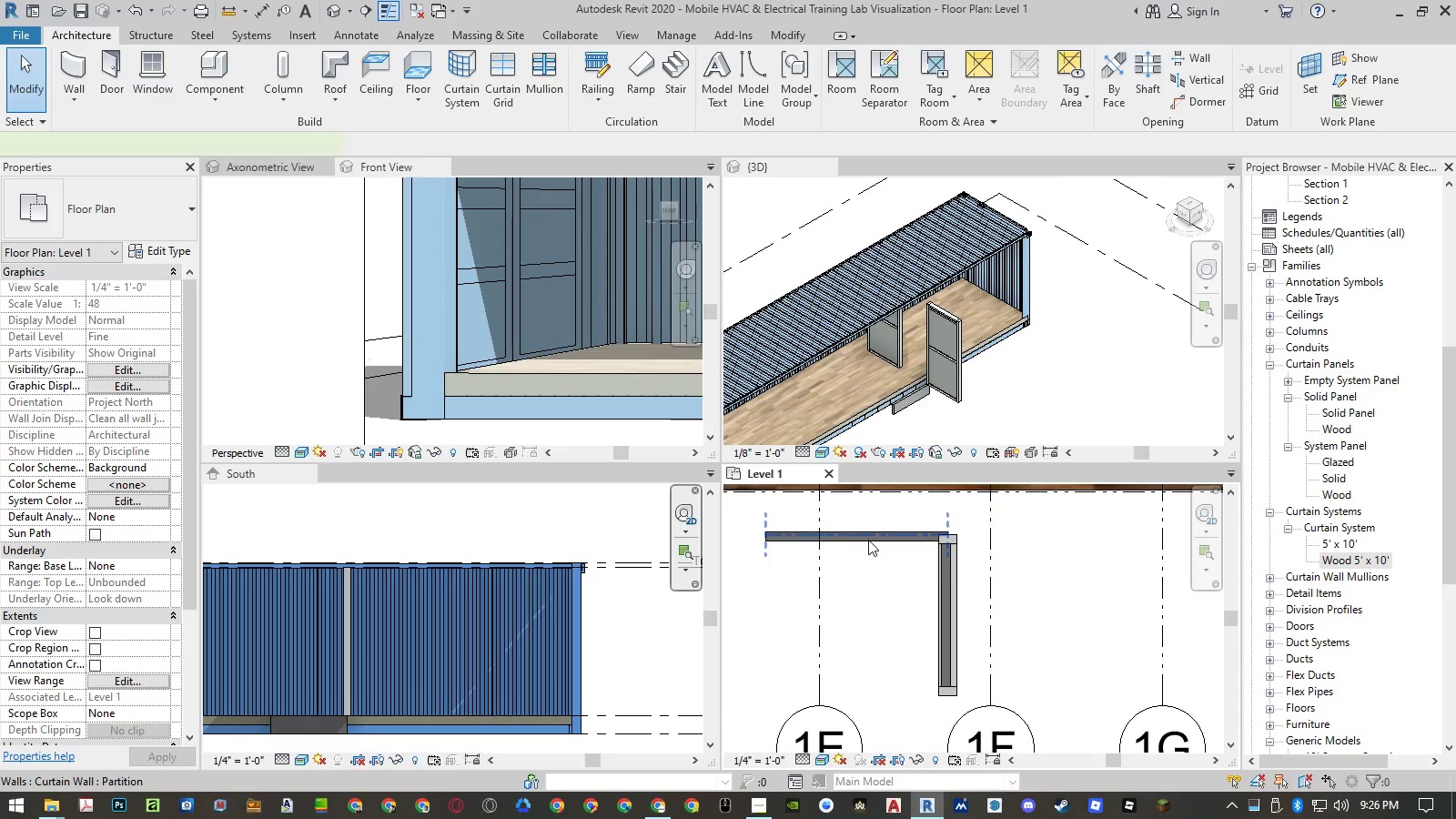 
key(Delete)
 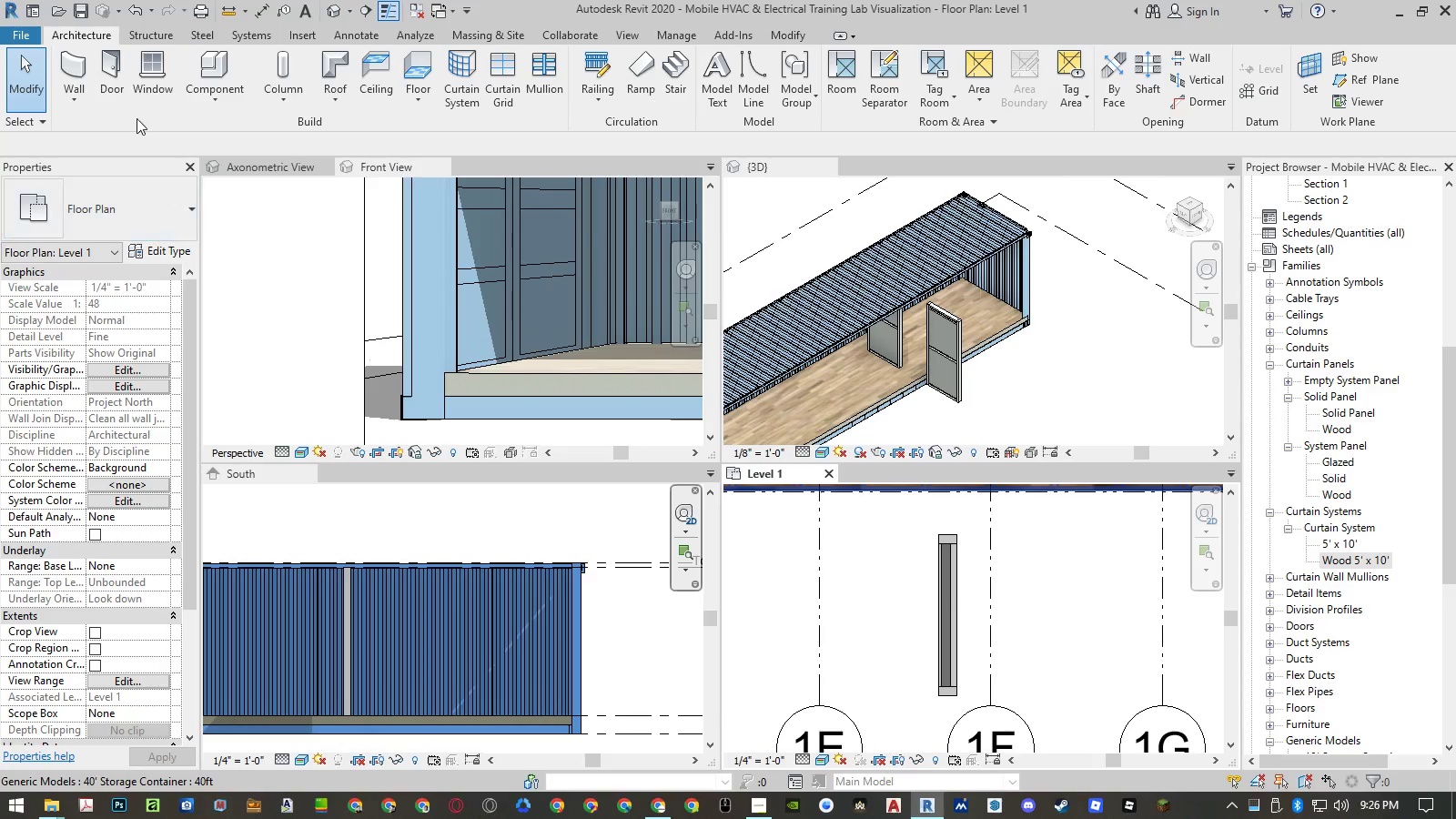 
left_click([64, 66])
 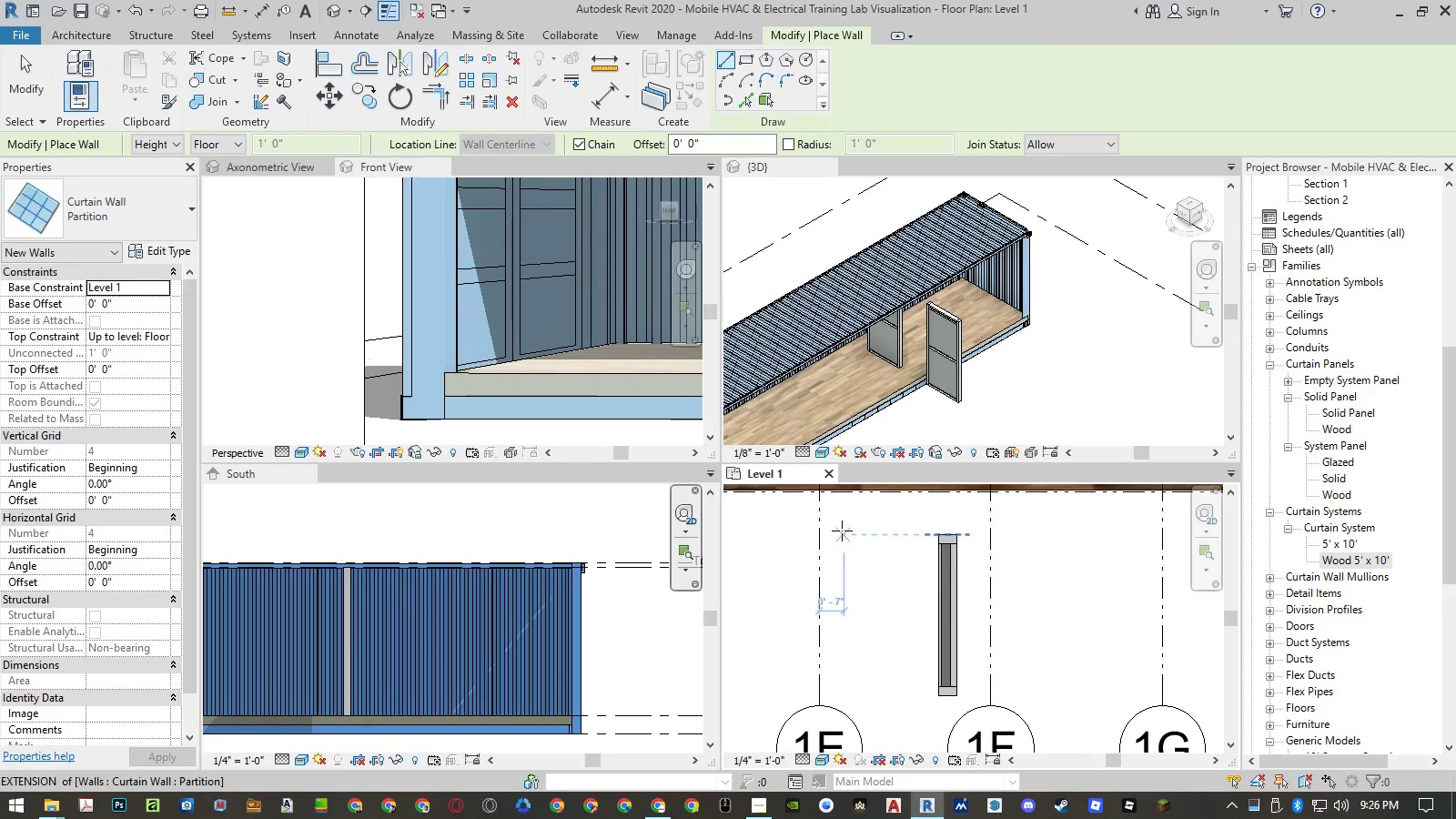 
left_click([782, 536])
 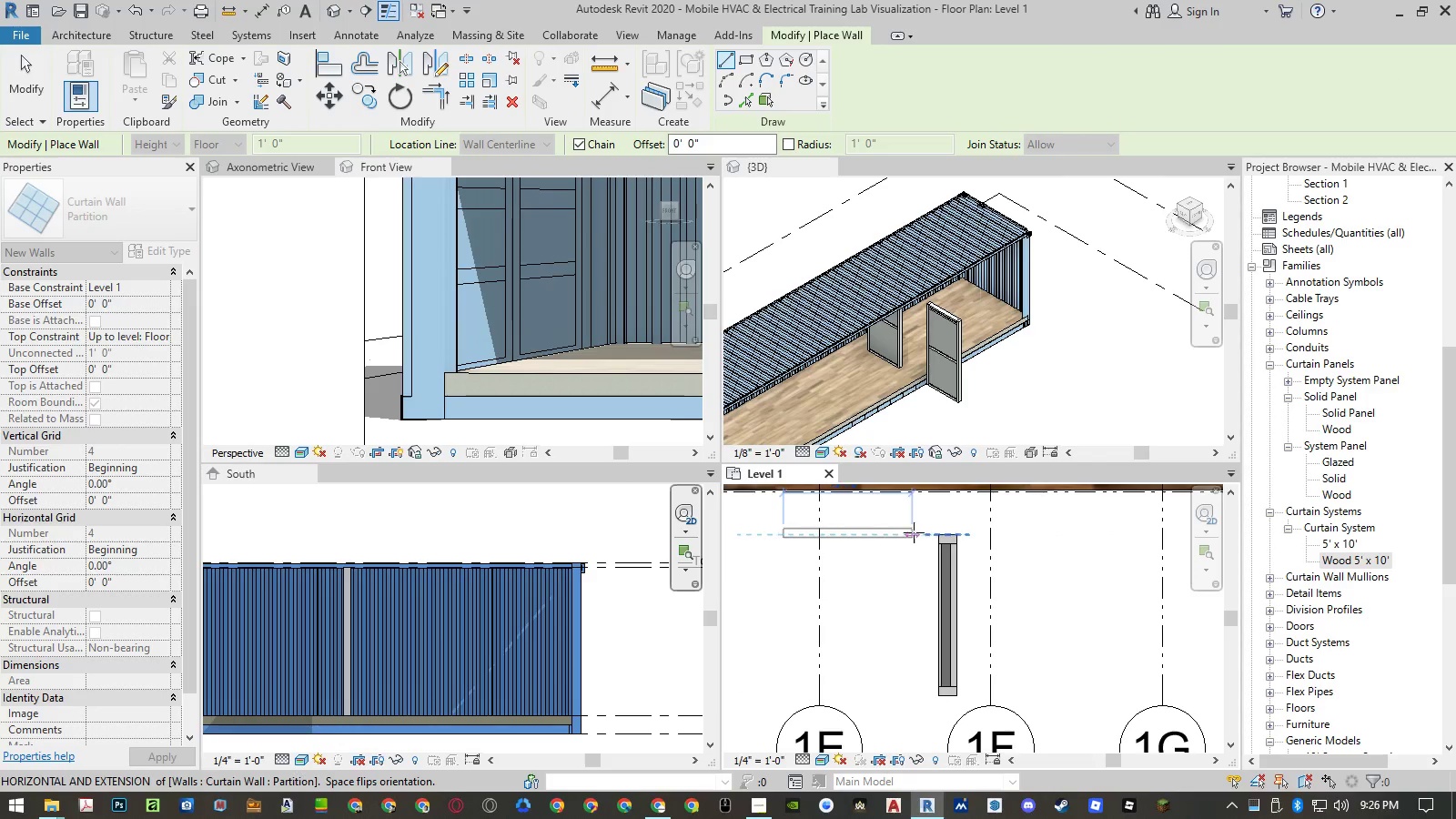 
left_click([918, 531])
 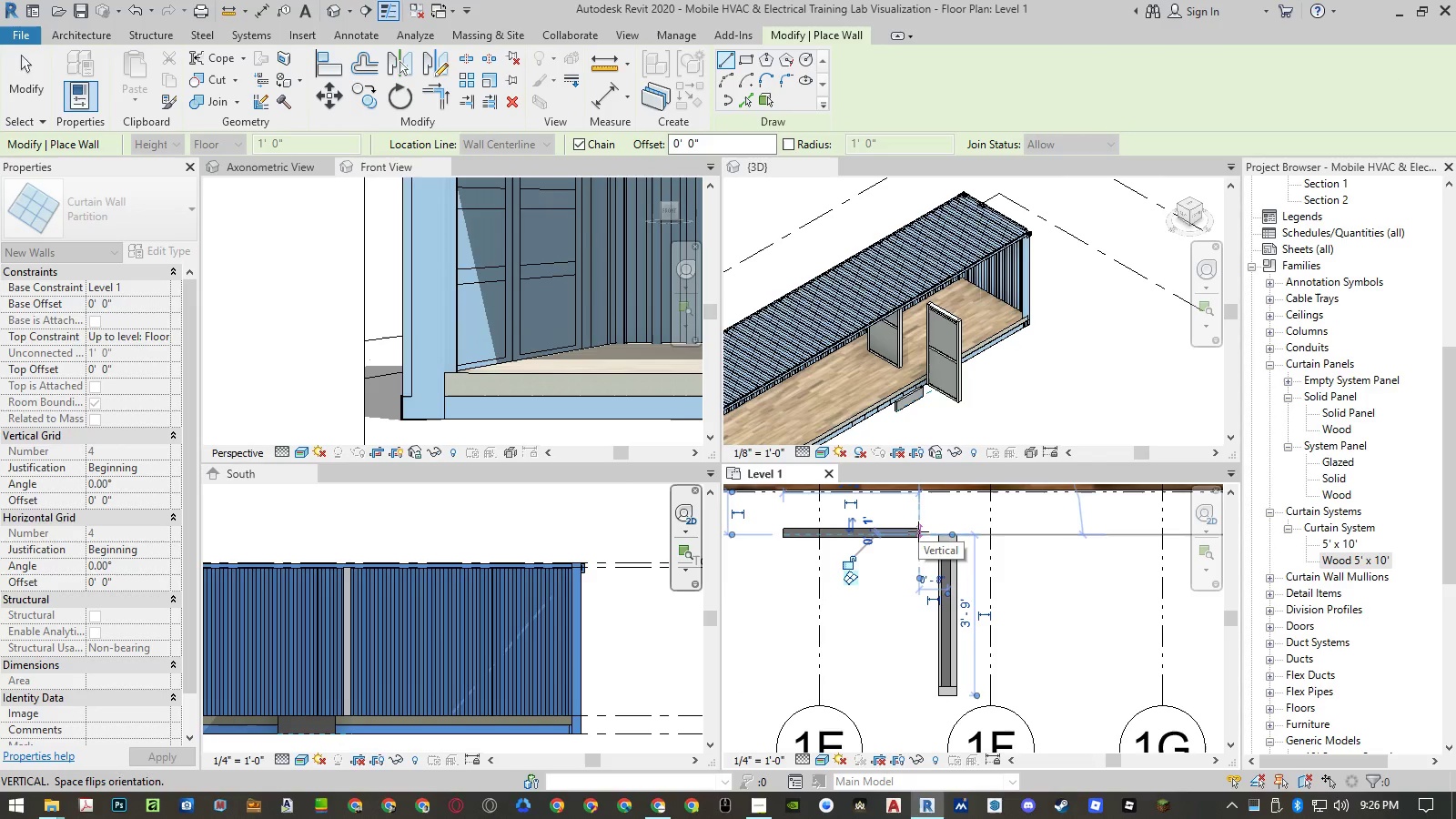 
key(Escape)
 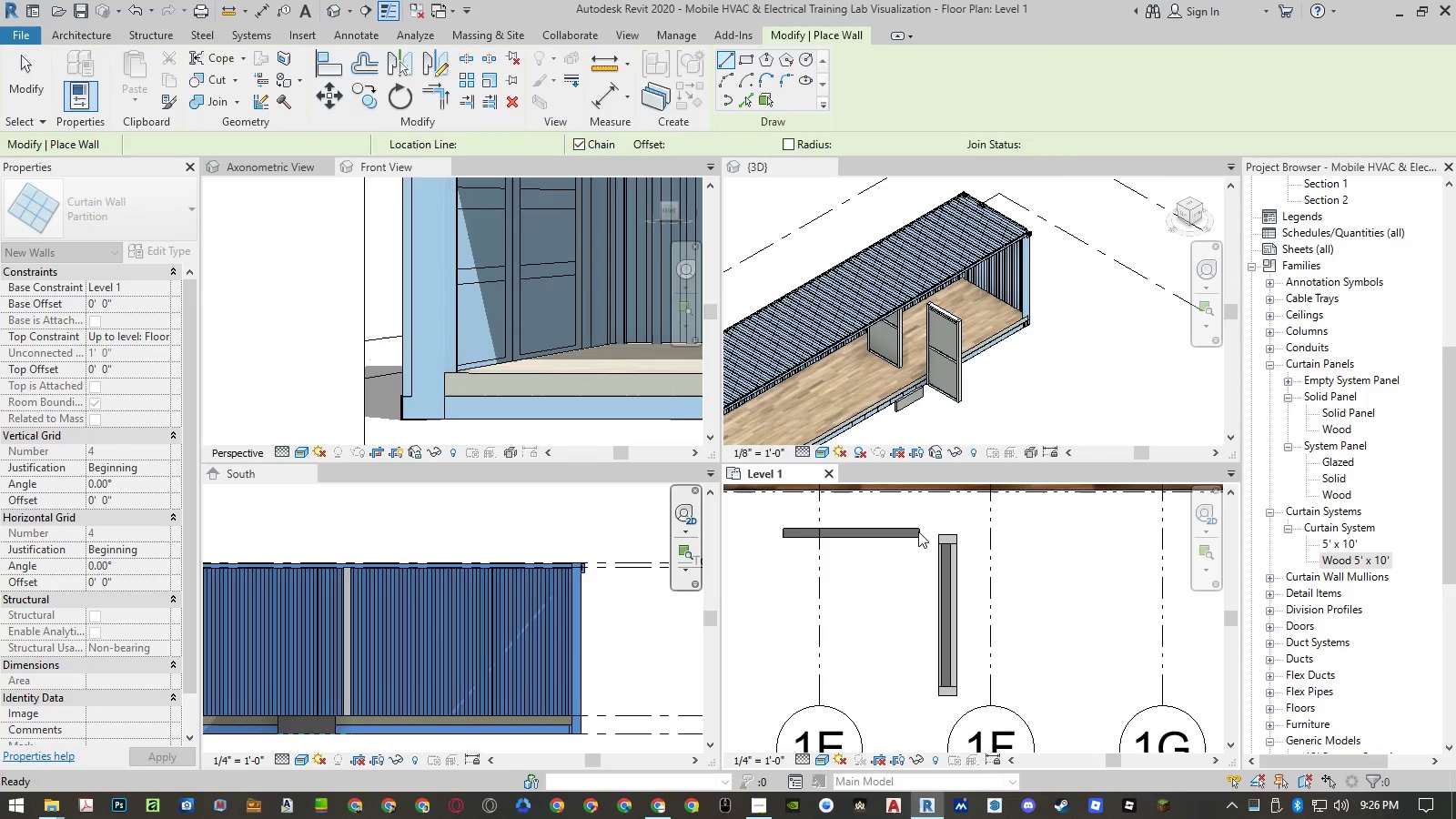 
key(Escape)
 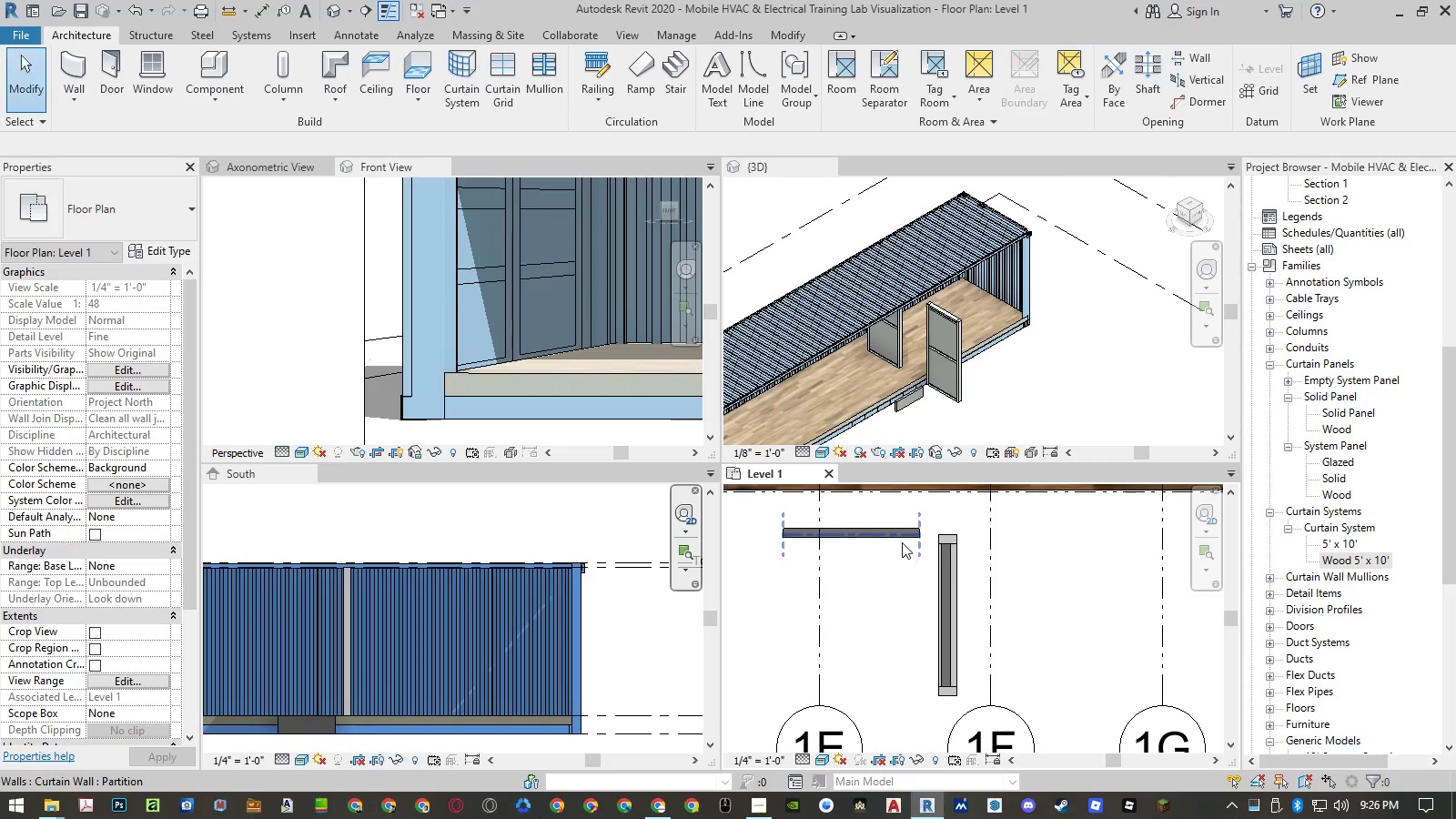 
left_click([902, 542])
 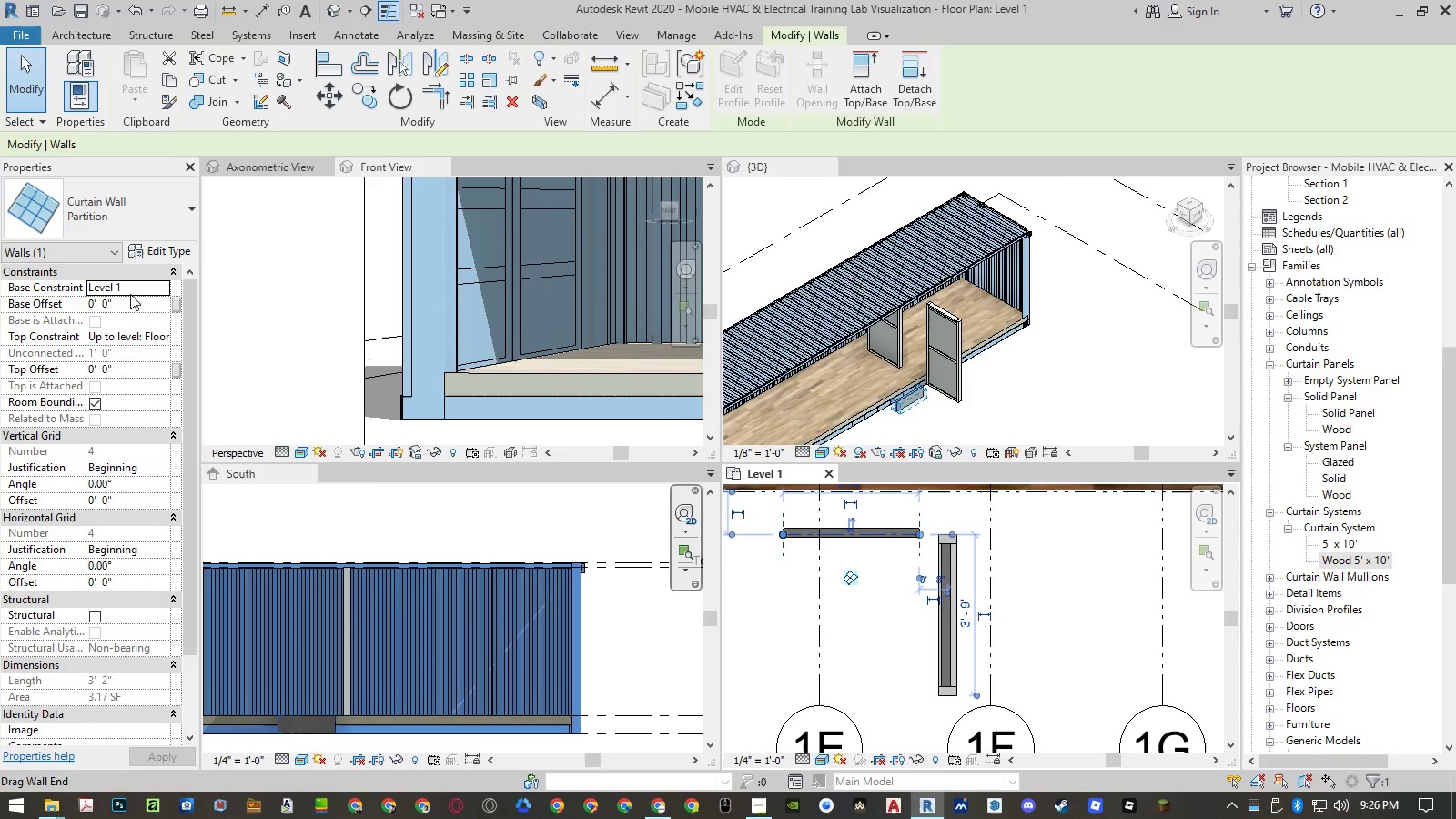 
left_click([160, 289])
 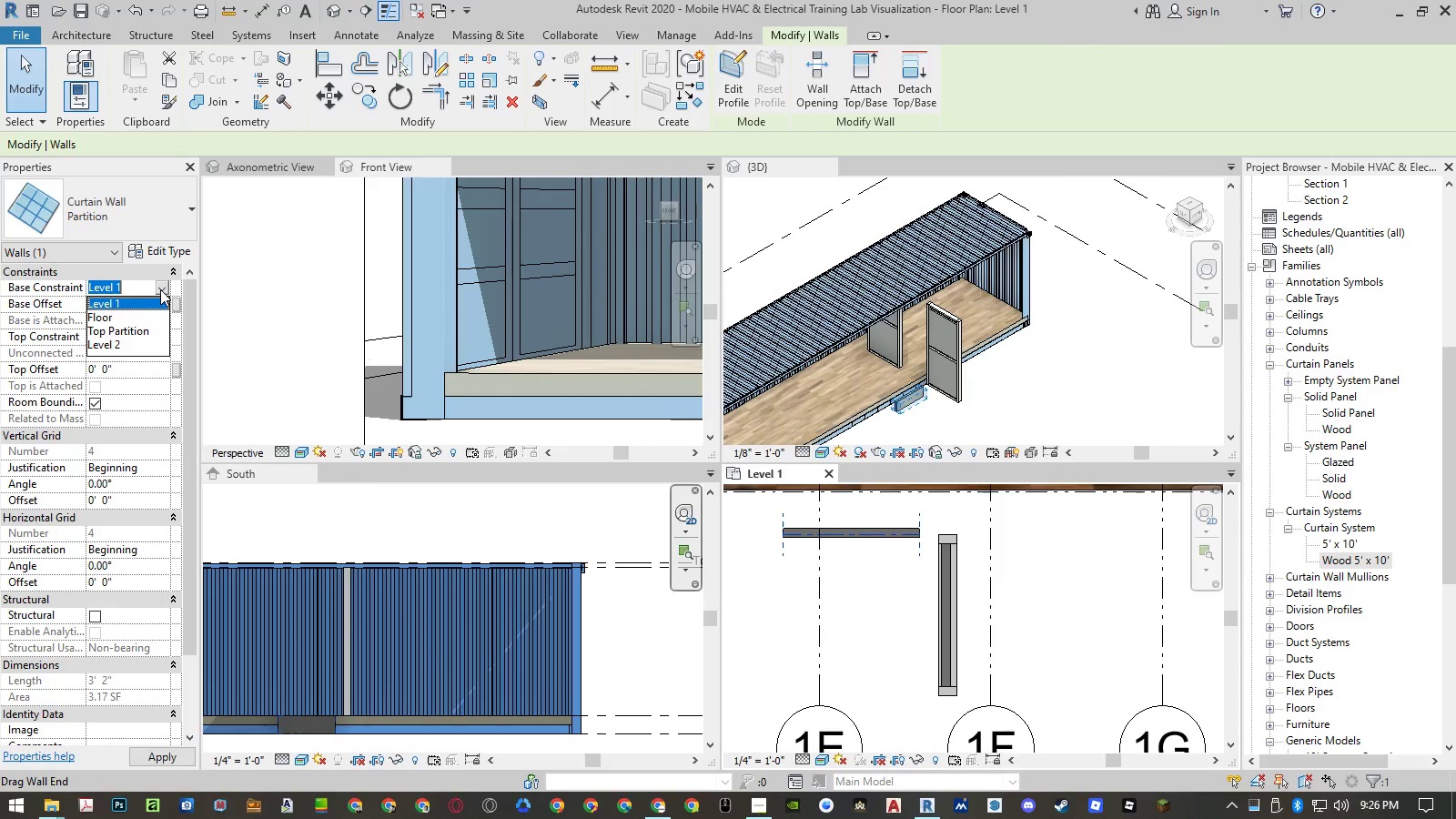 
key(Escape)
 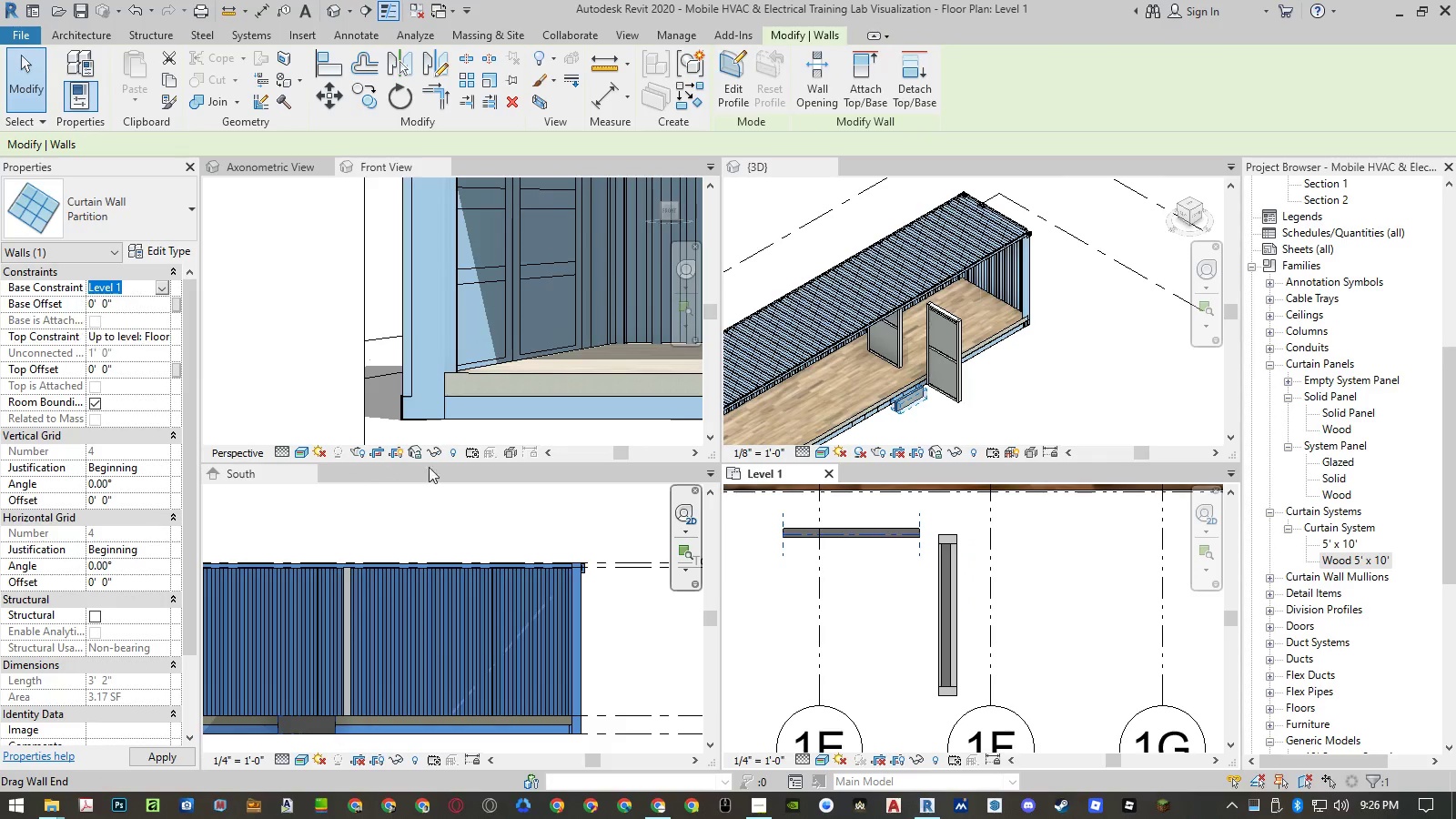 
key(Escape)
 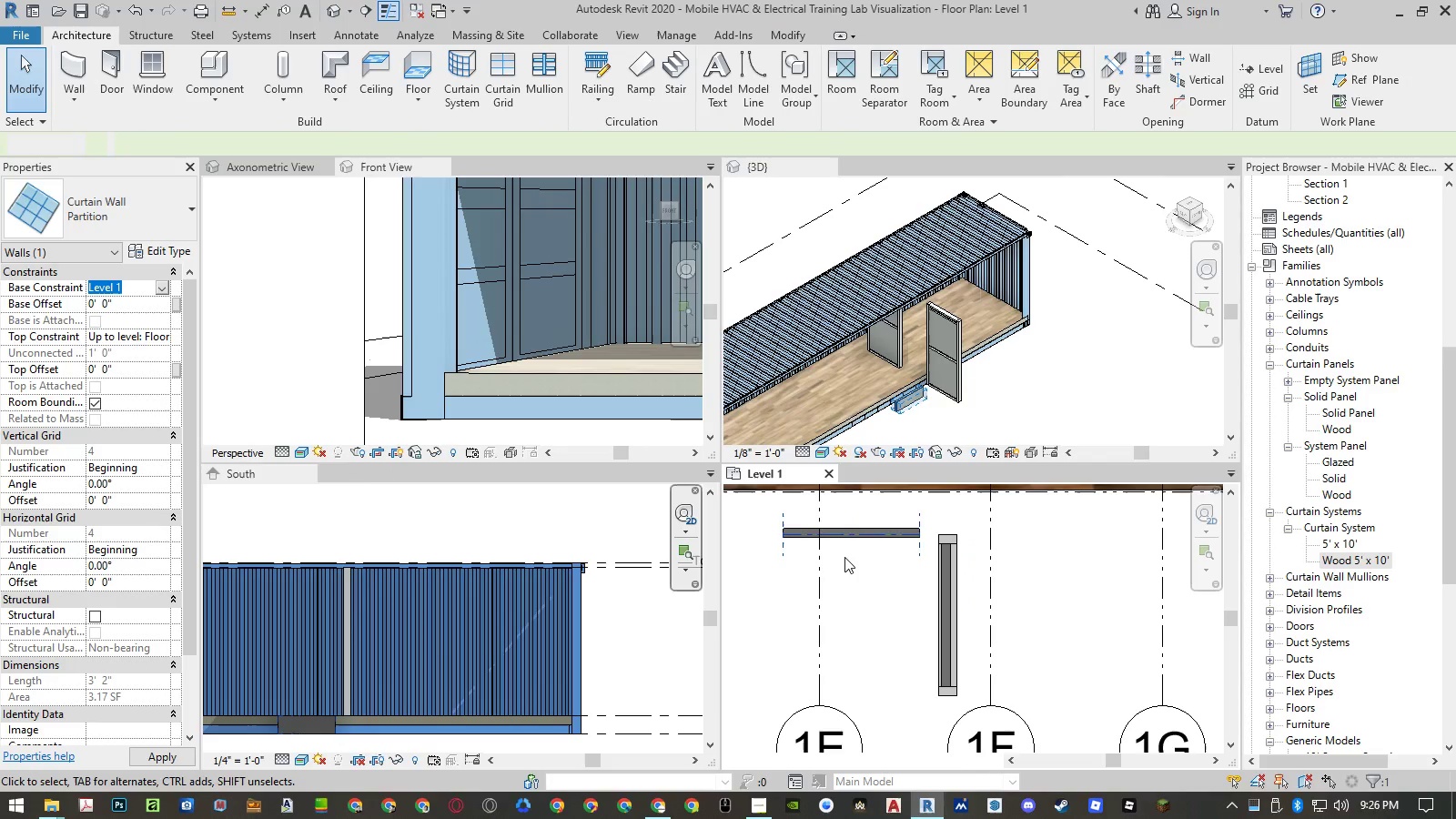 
left_click([845, 556])
 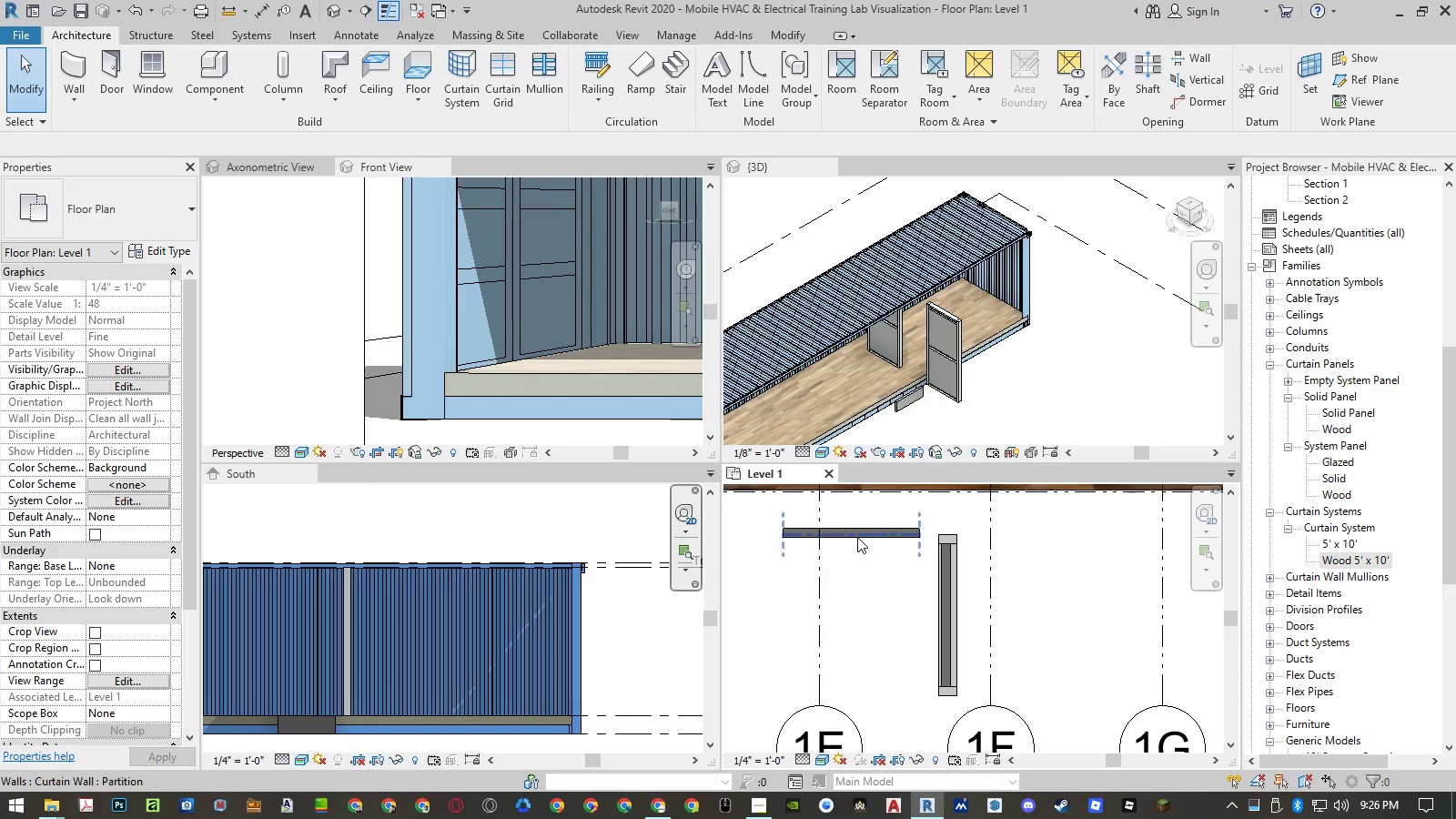 
double_click([858, 537])
 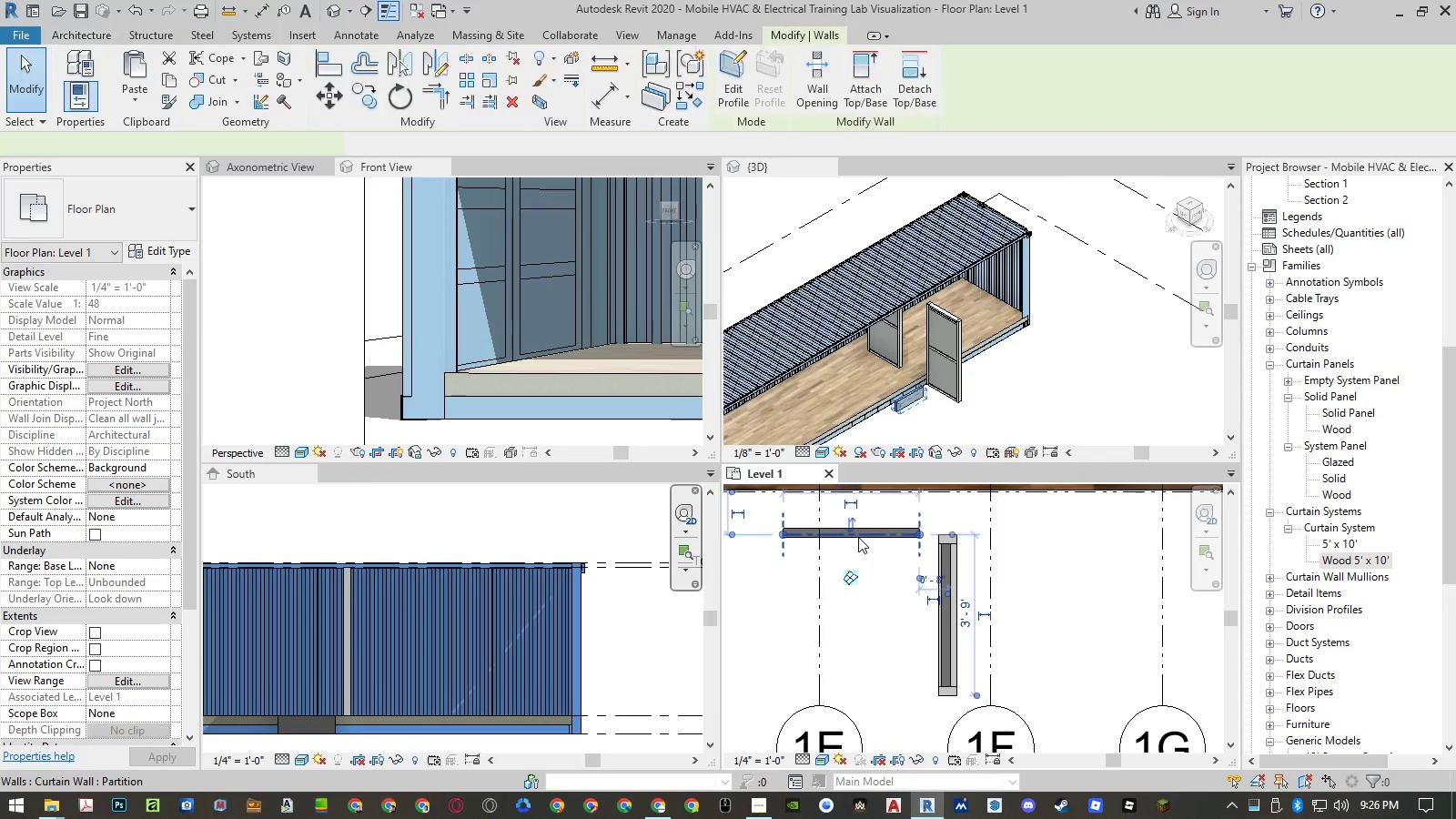 
key(Delete)
 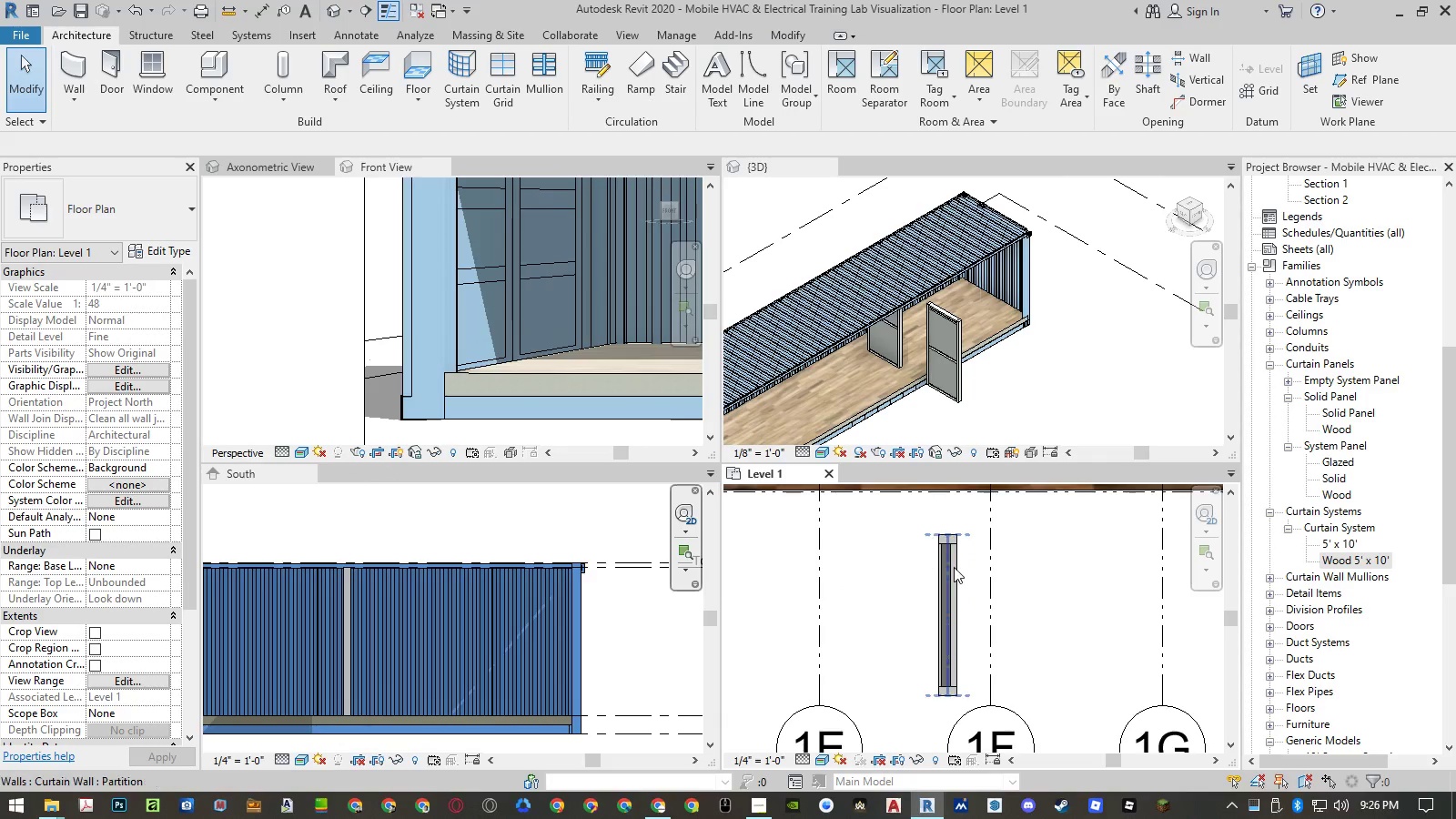 
left_click([955, 567])
 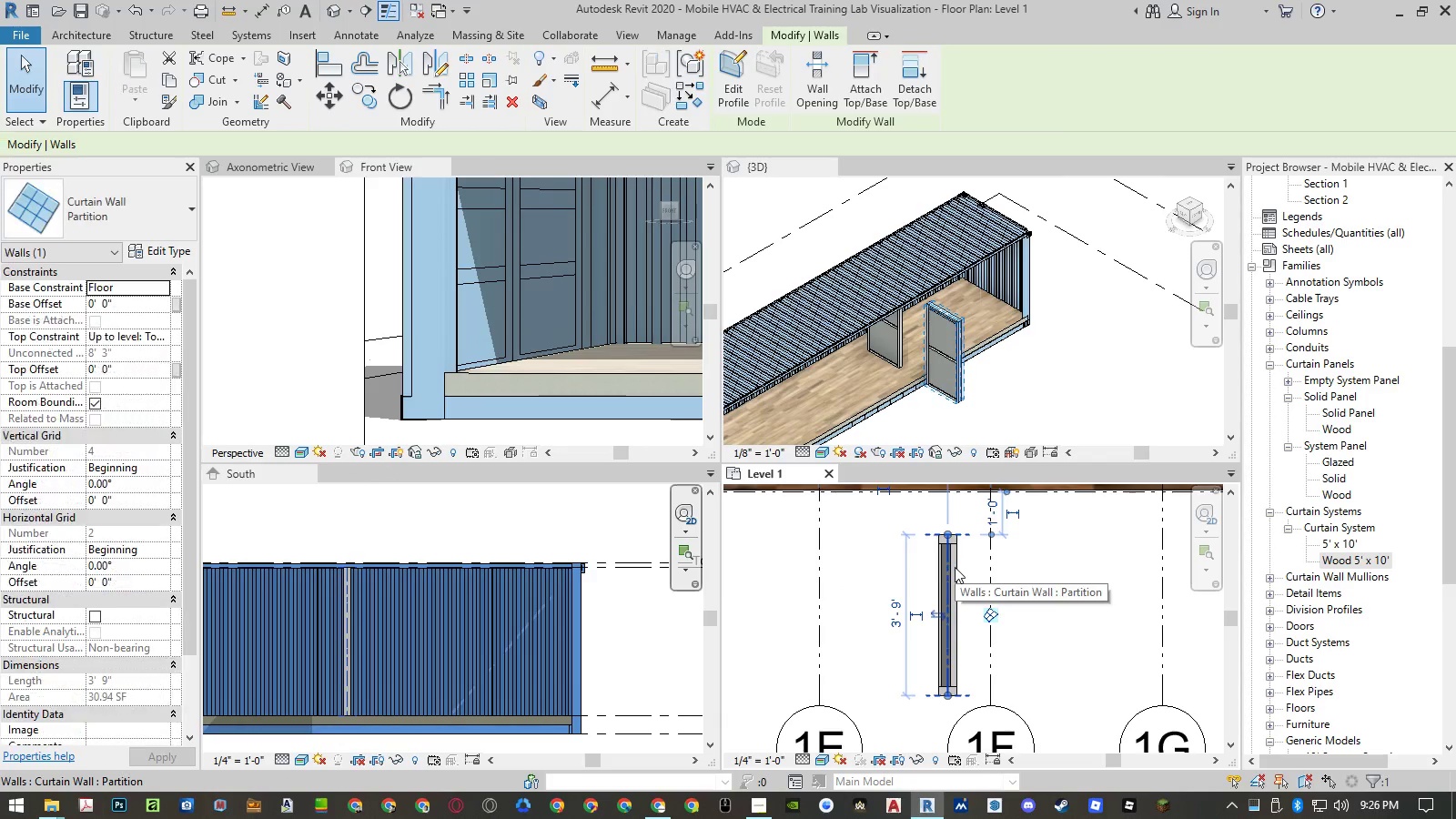 
type(cs)
 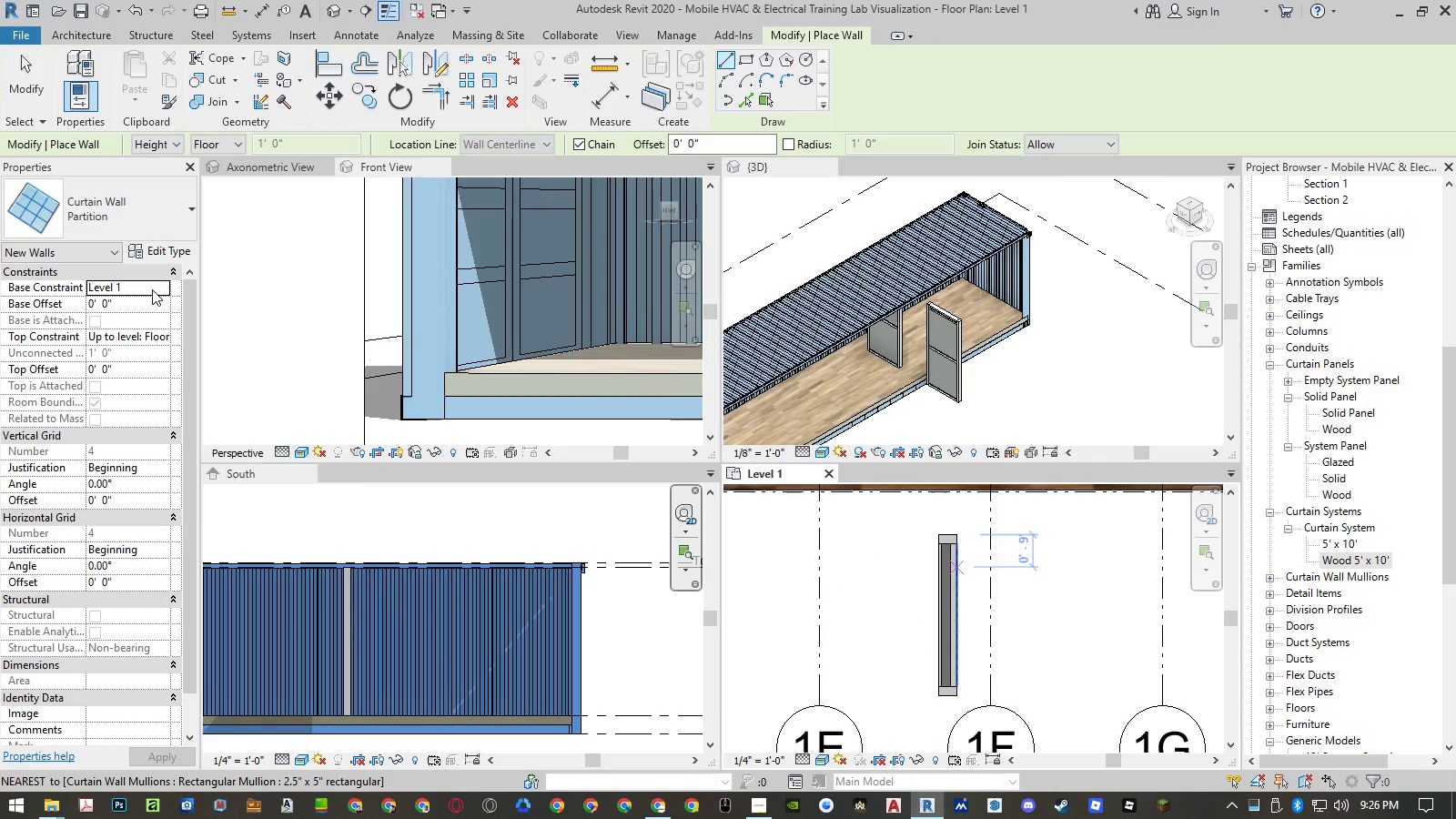 
left_click([164, 290])
 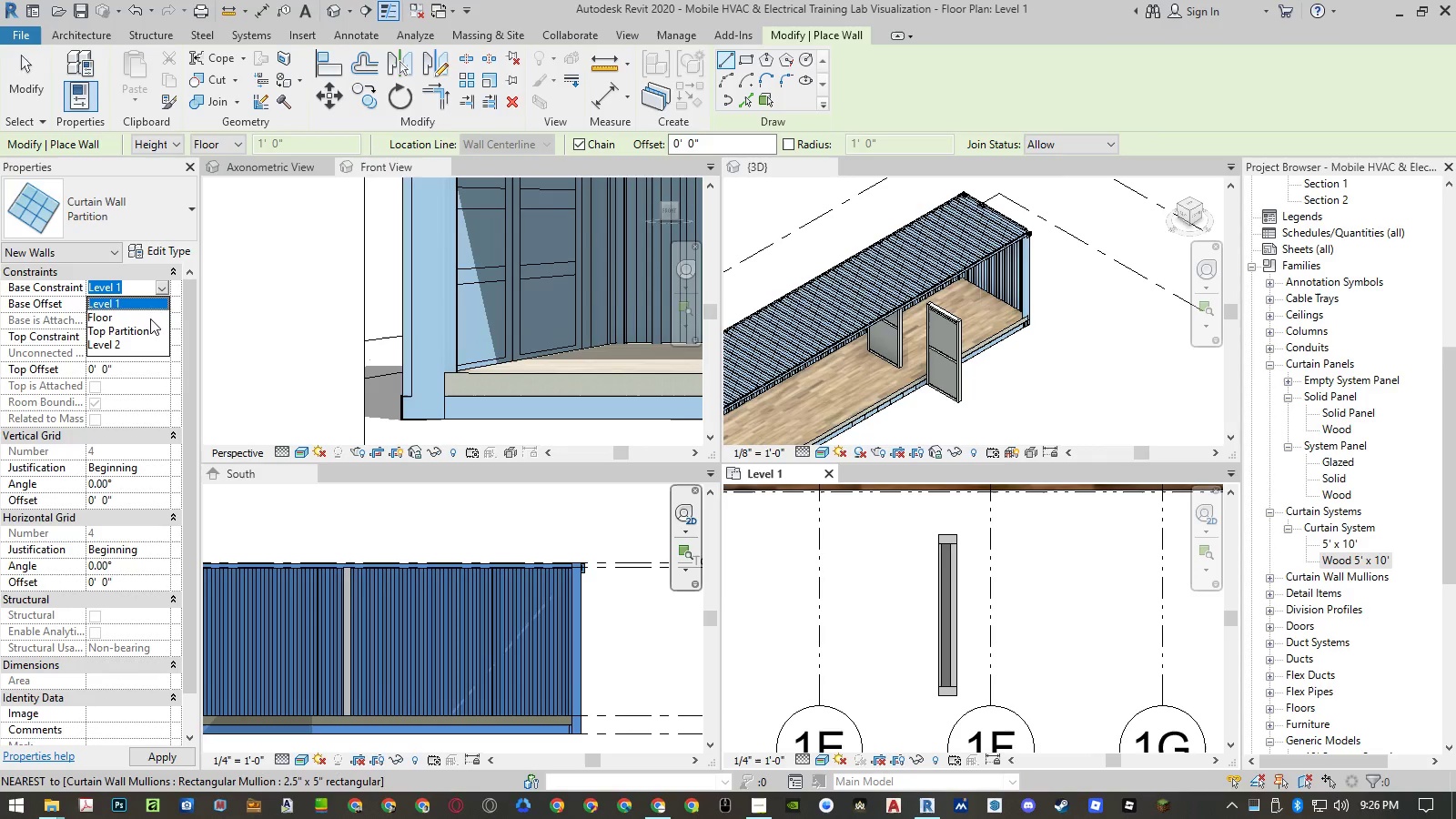 
left_click([152, 314])
 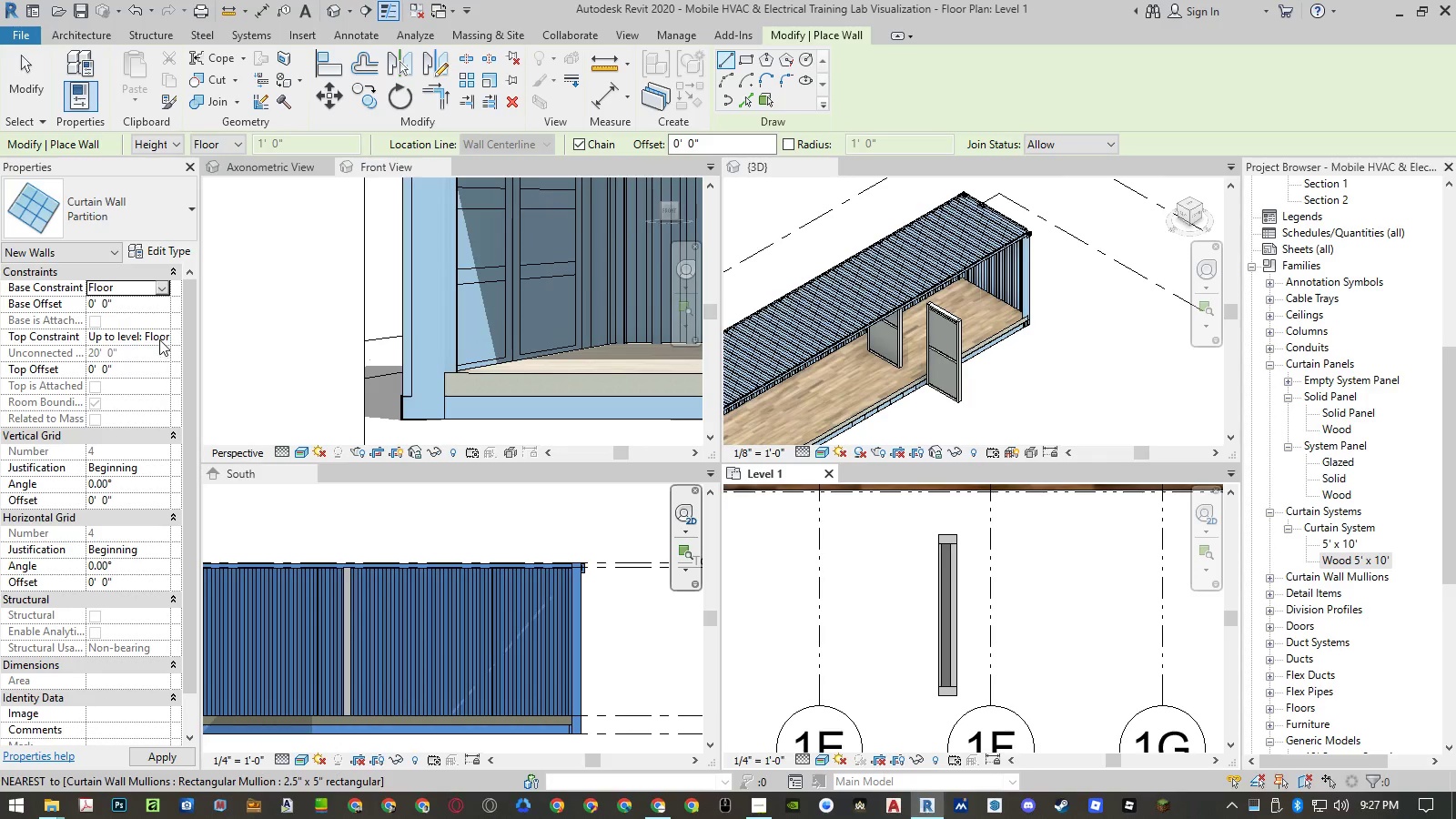 
left_click([166, 337])
 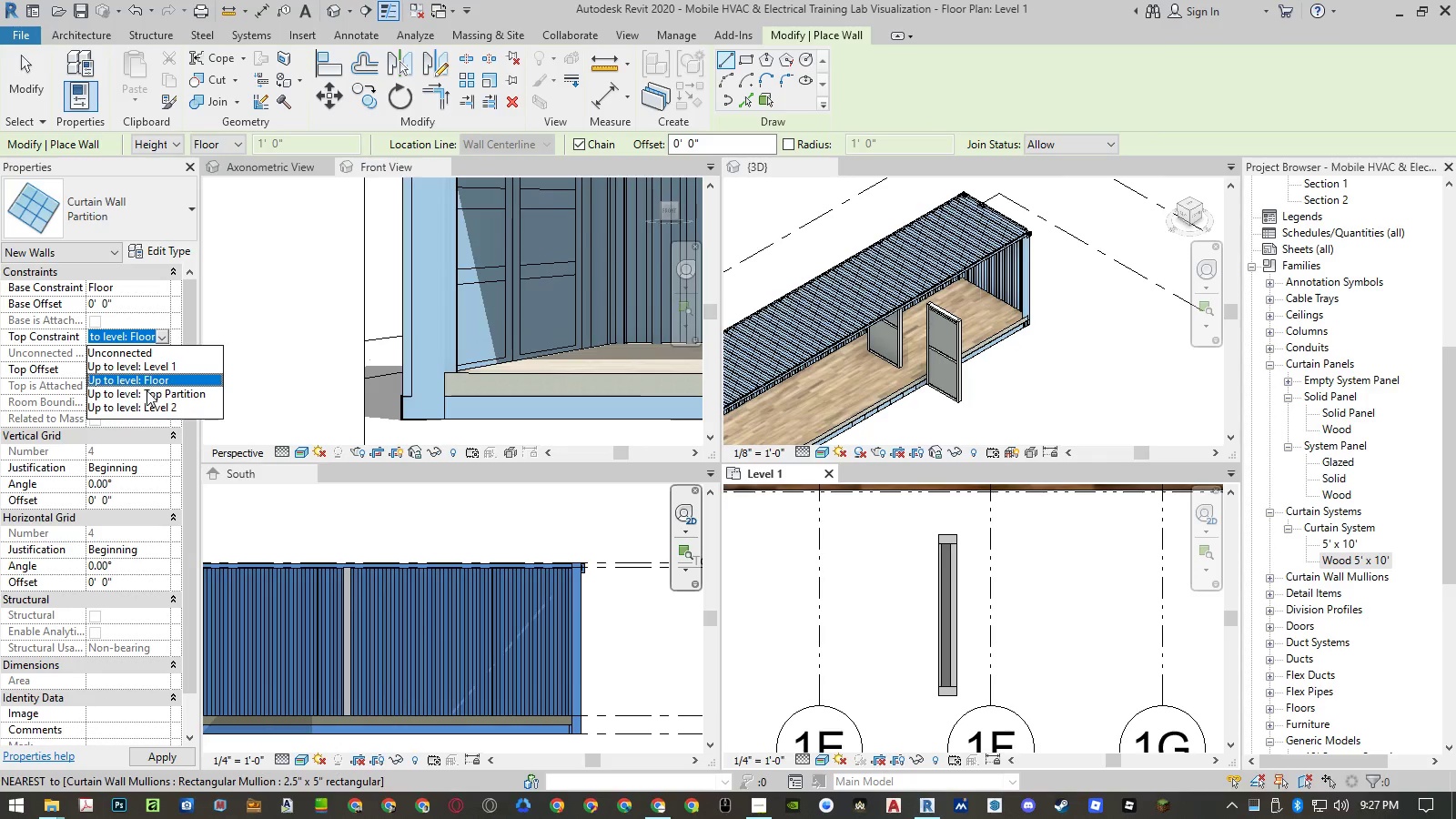 
left_click([146, 392])
 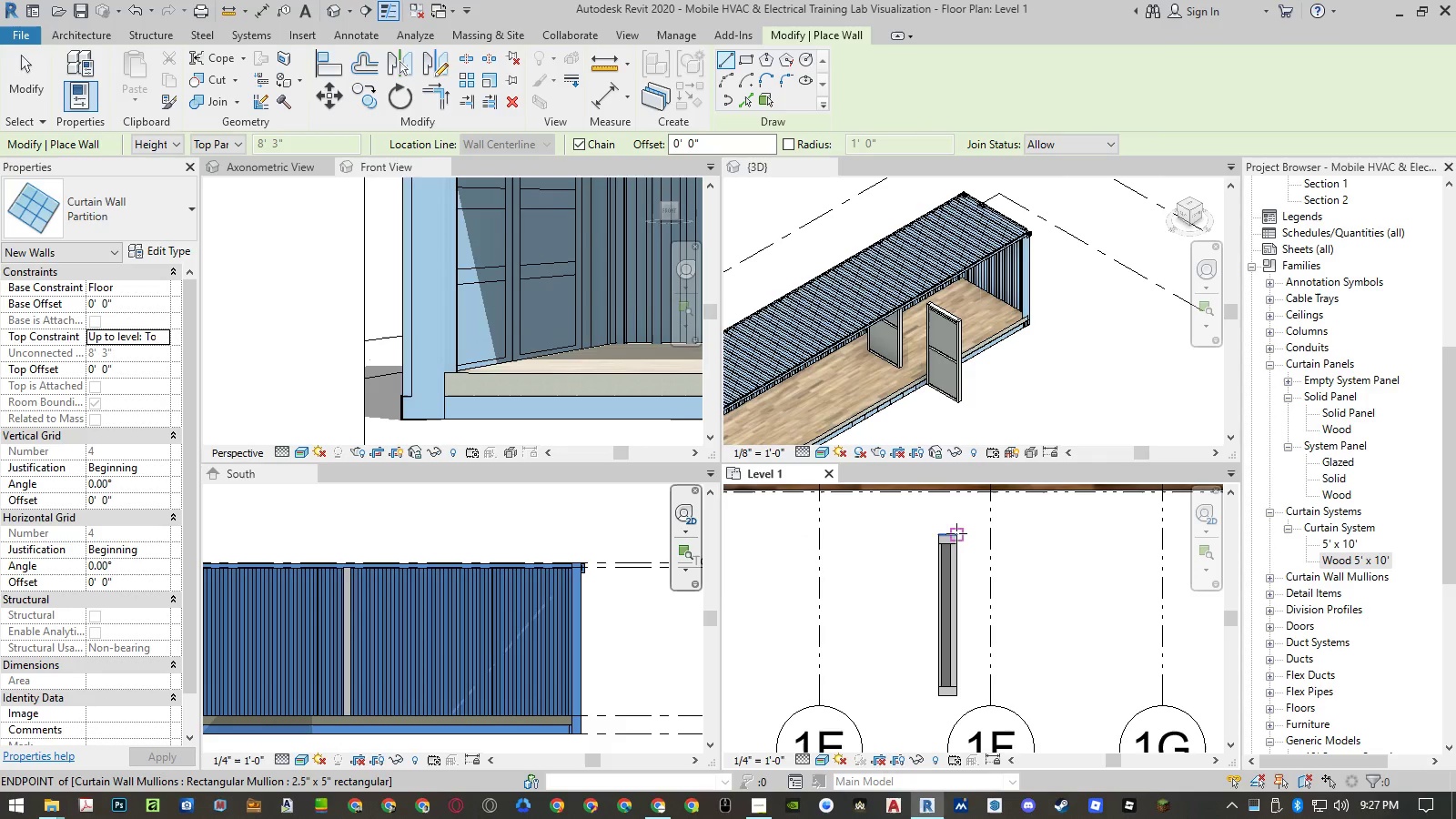 
left_click([950, 531])
 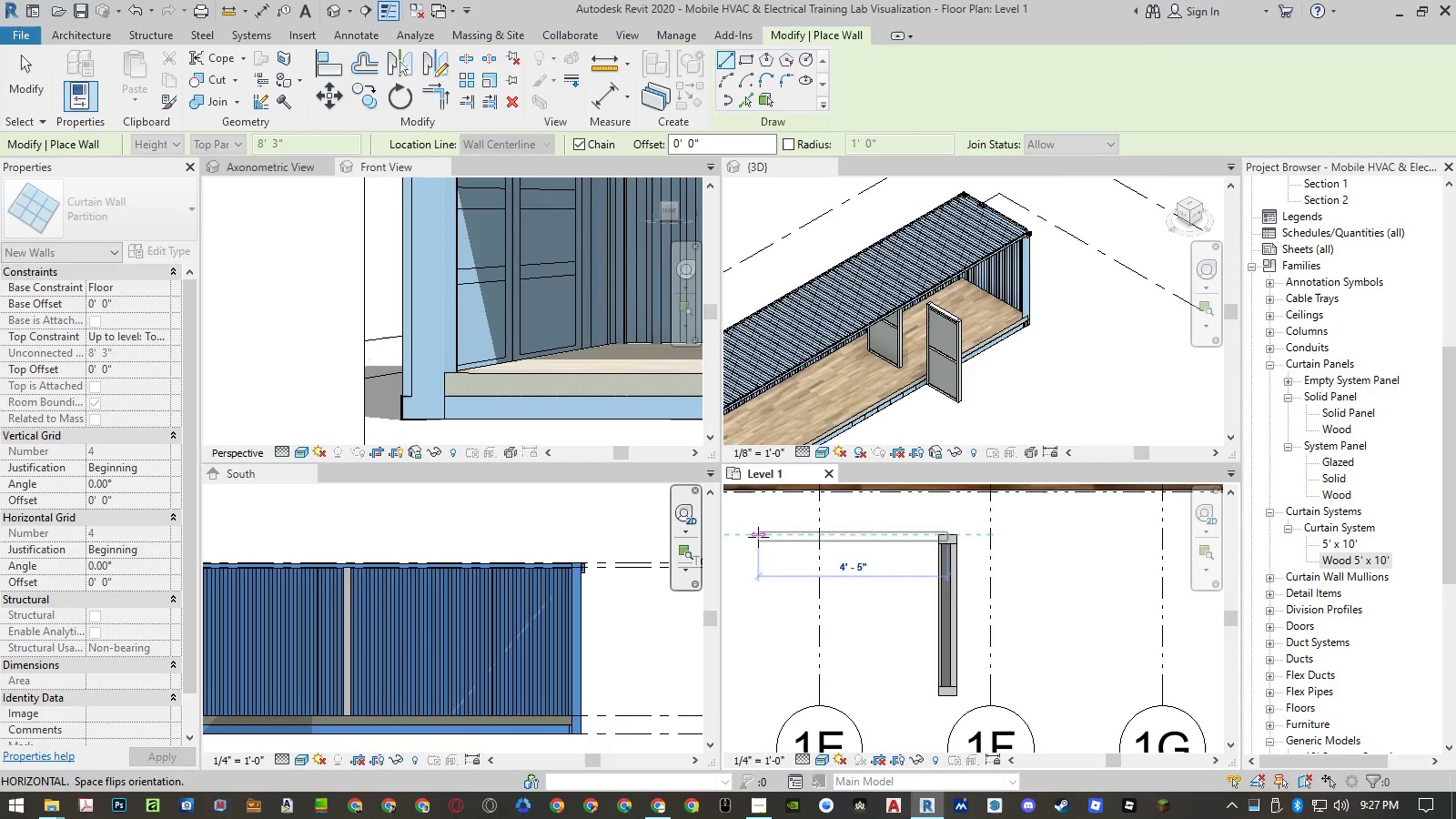 
left_click([758, 537])
 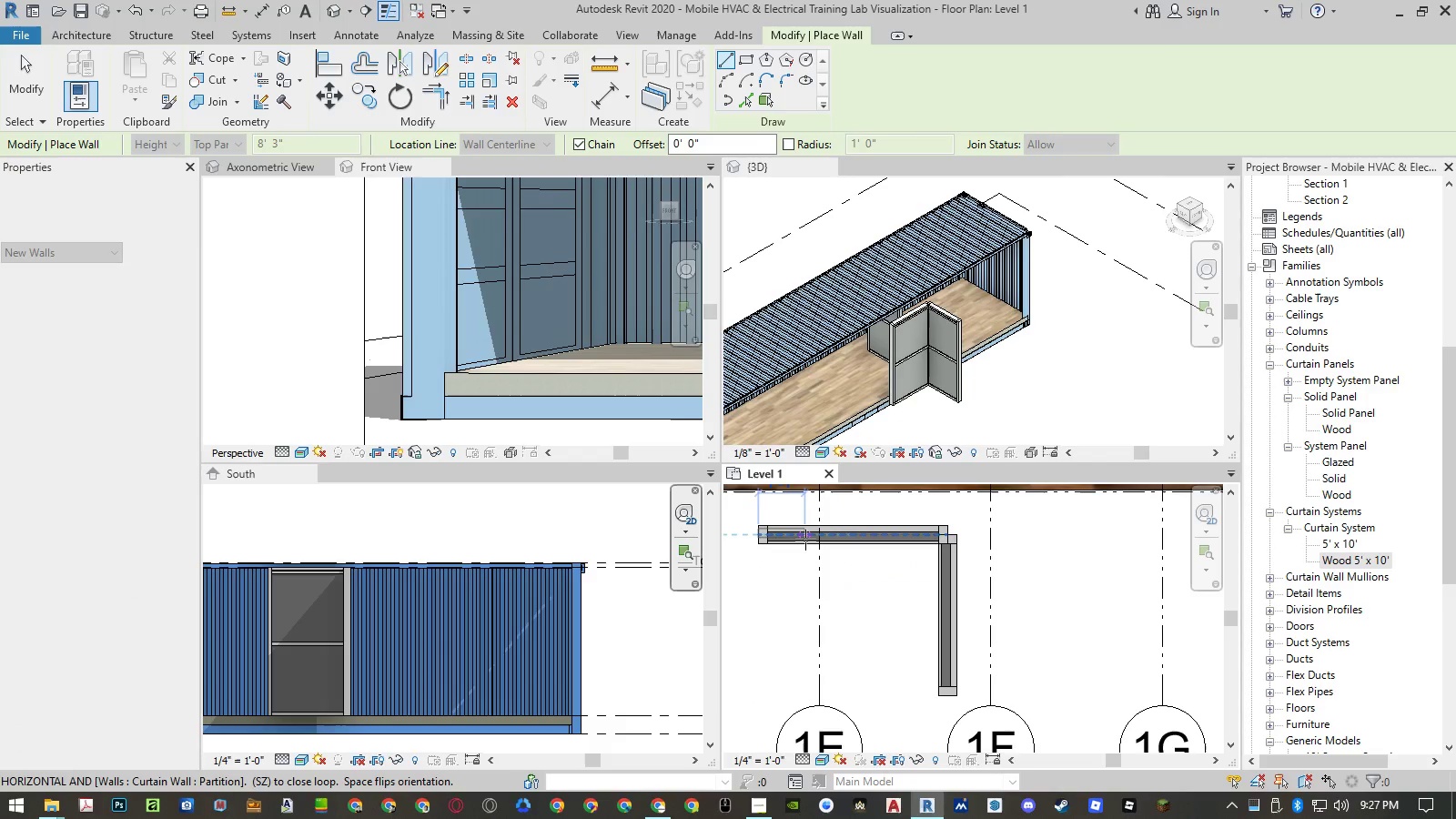 
key(Escape)
 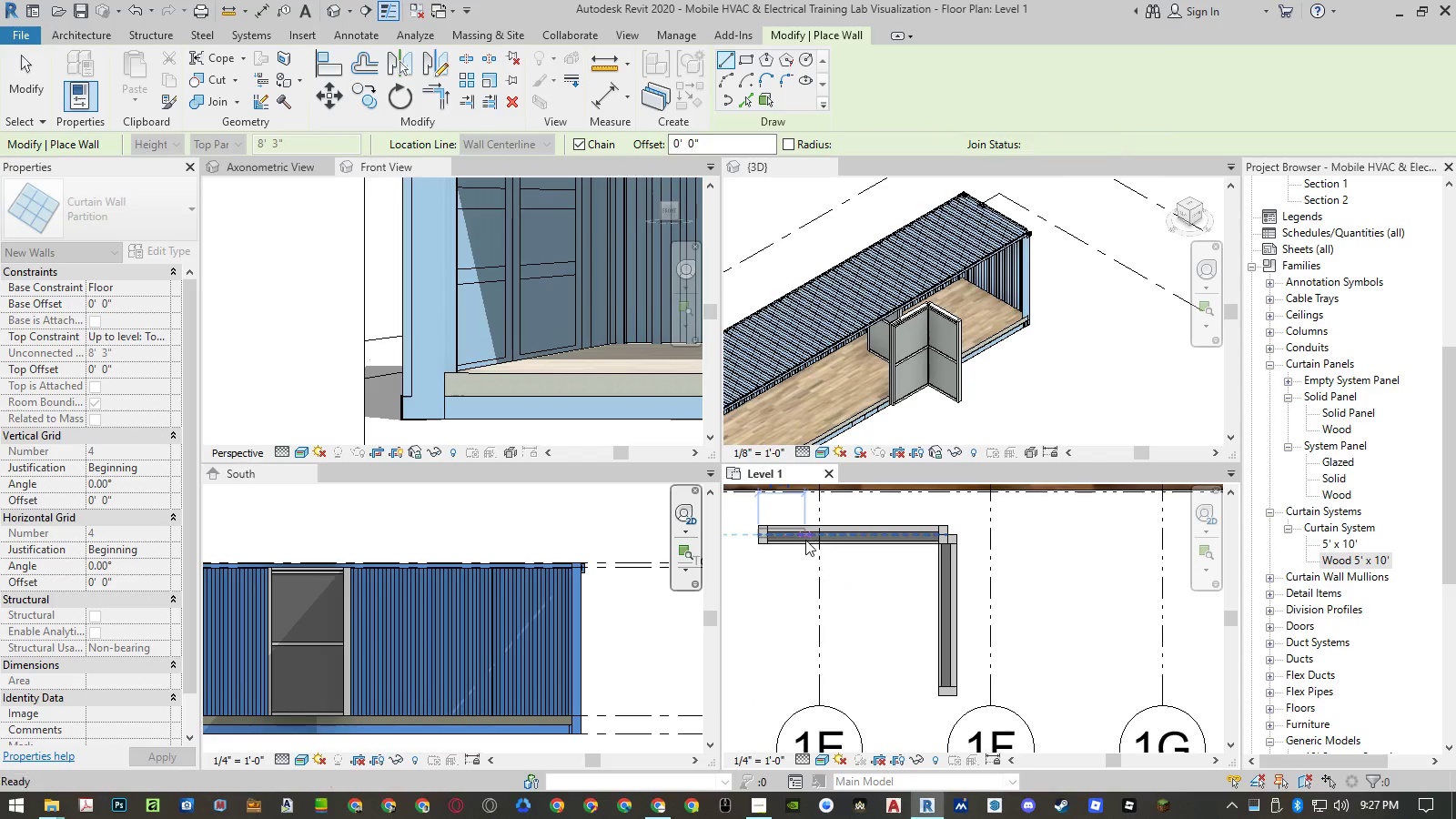 
key(Escape)
 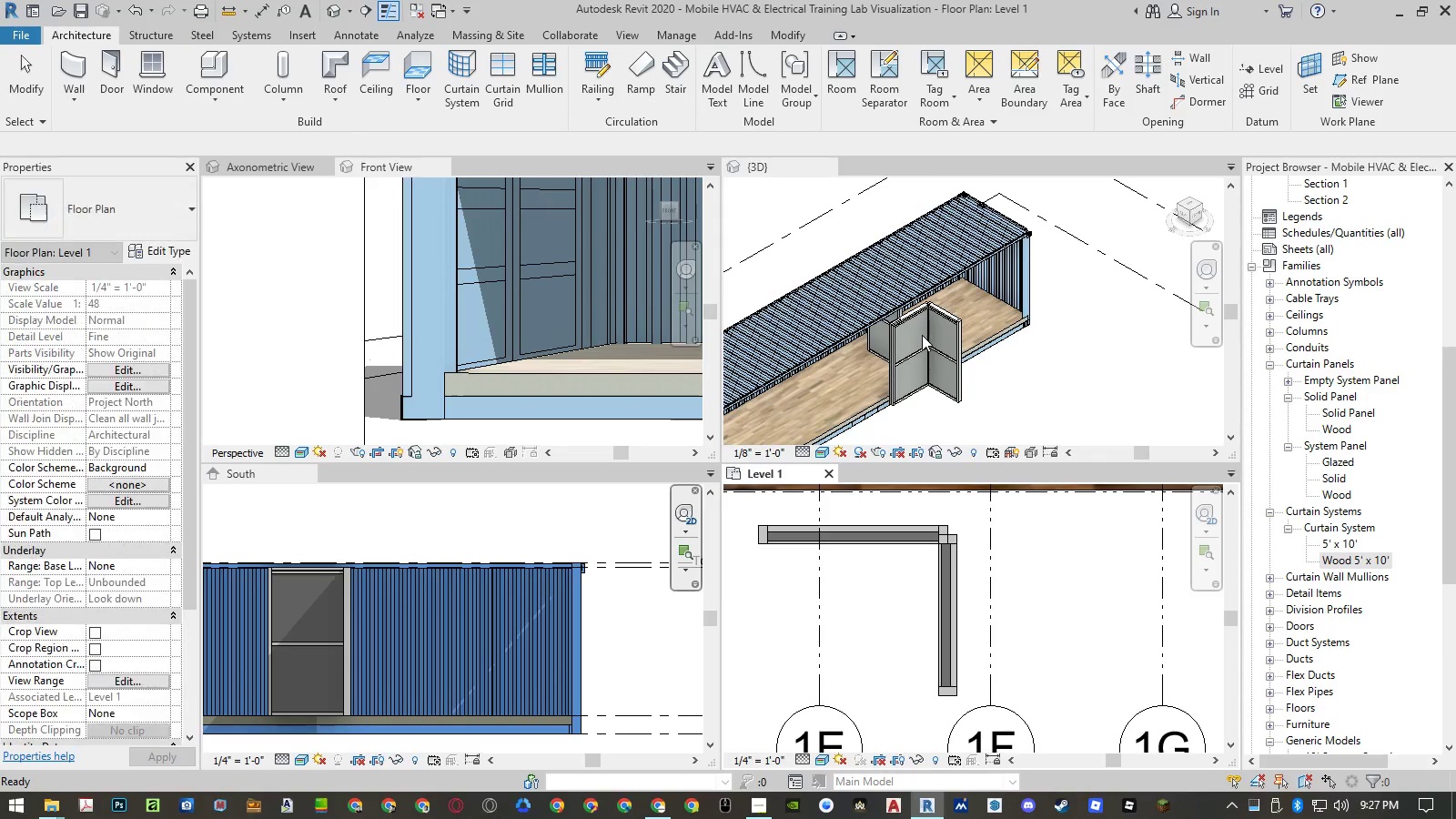 
scroll: coordinate [927, 308], scroll_direction: up, amount: 7.0
 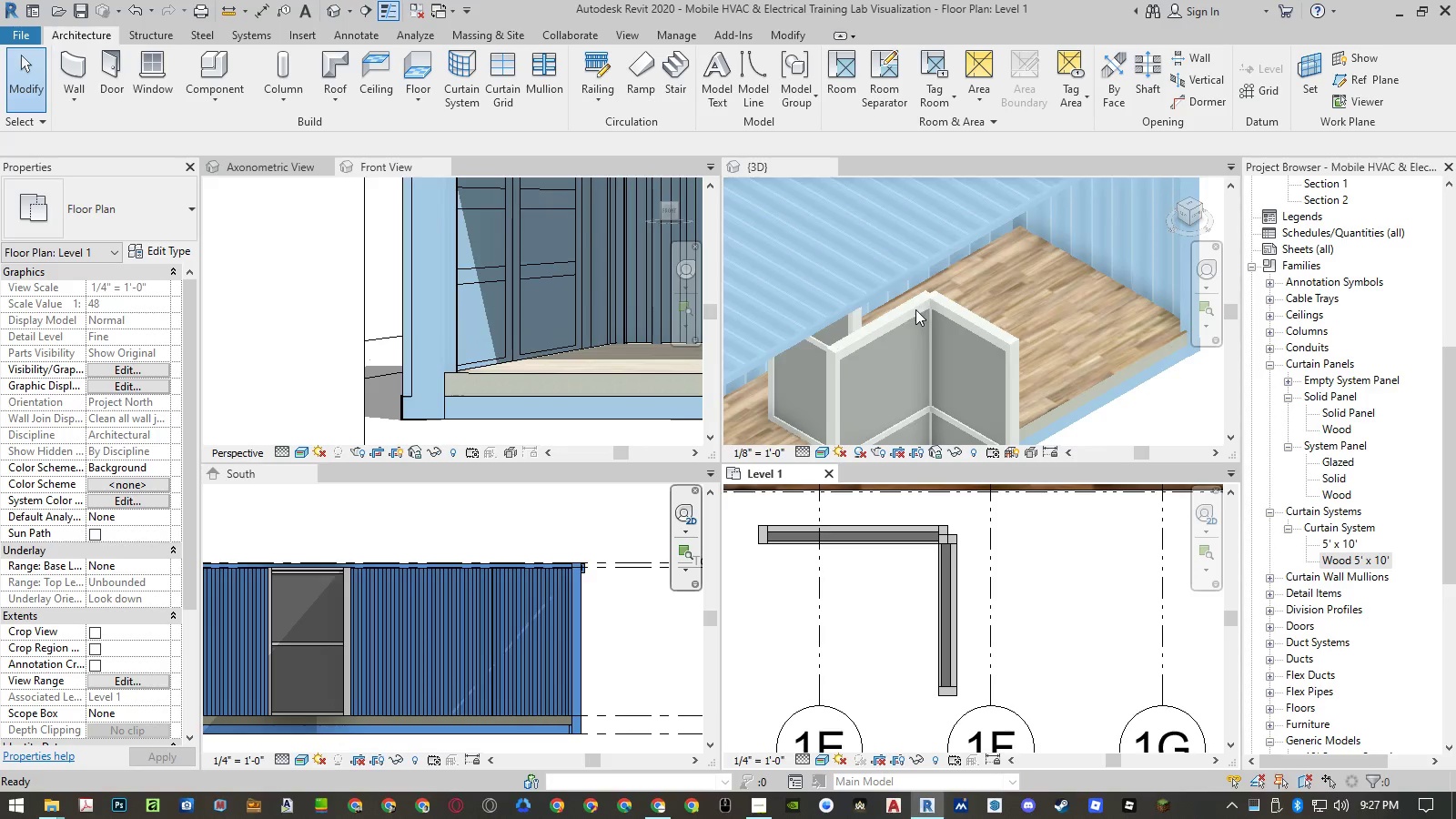 
left_click([915, 309])
 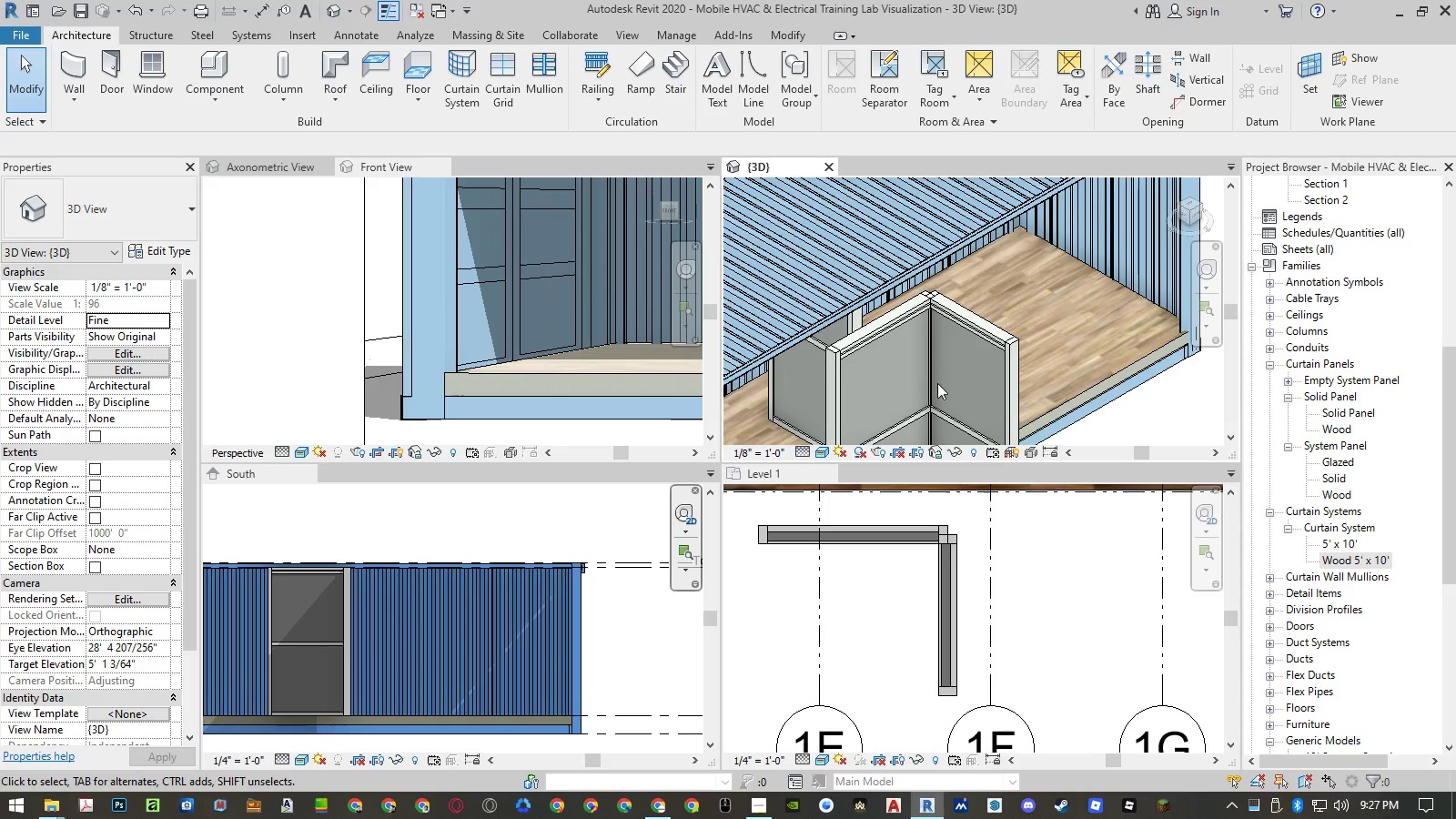 
left_click([899, 309])
 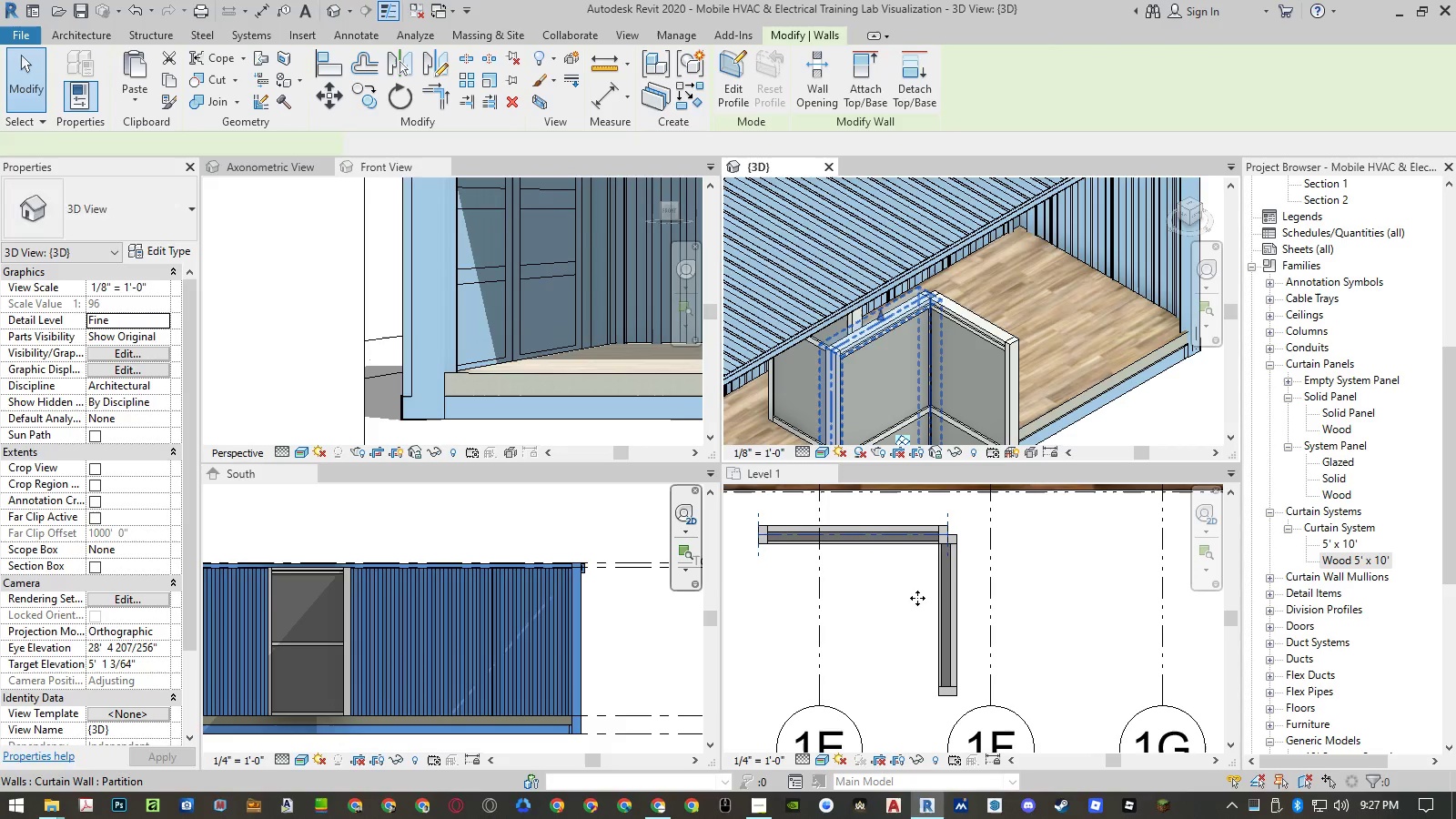 
left_click([915, 605])
 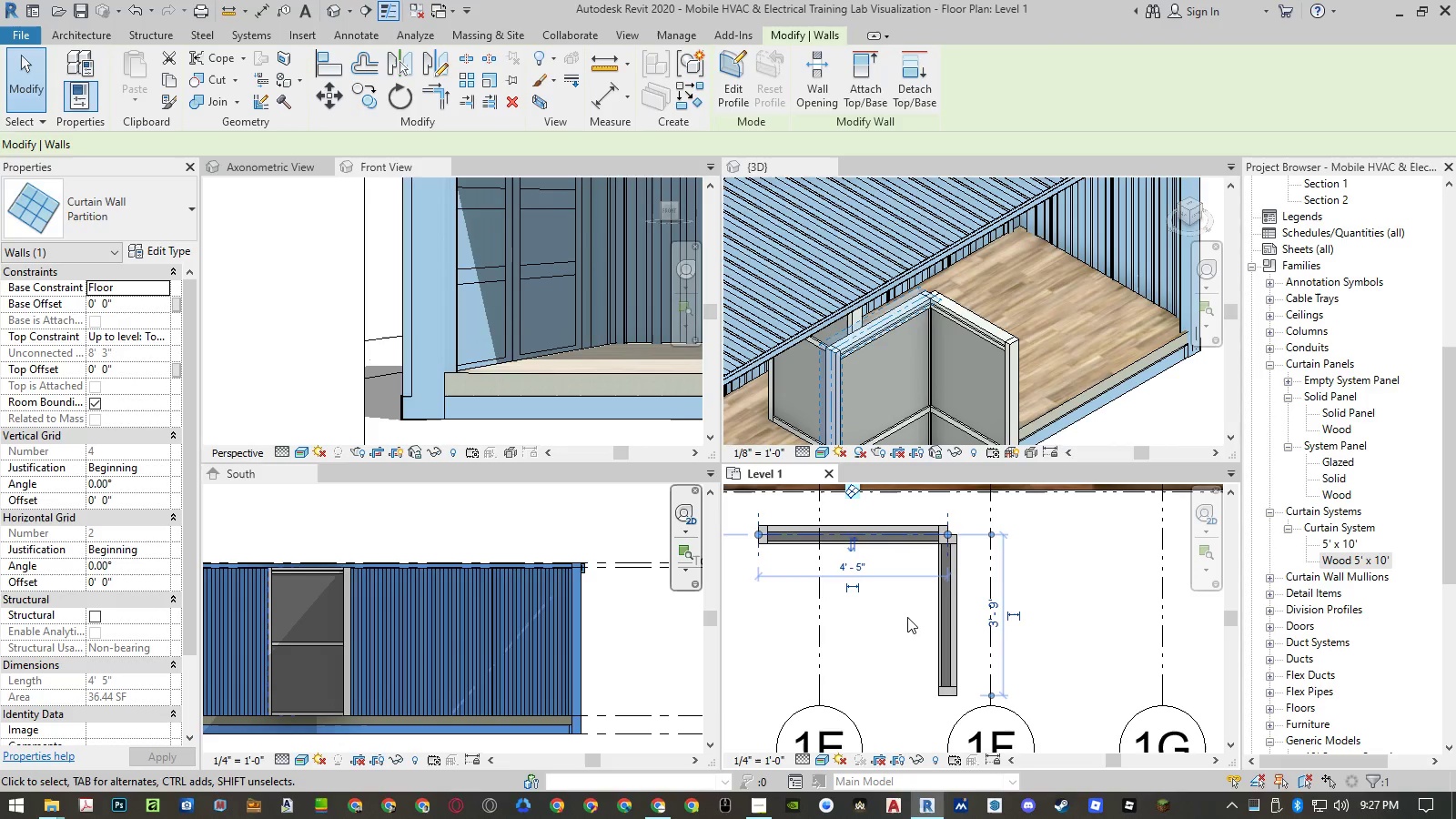 
type(mv)
 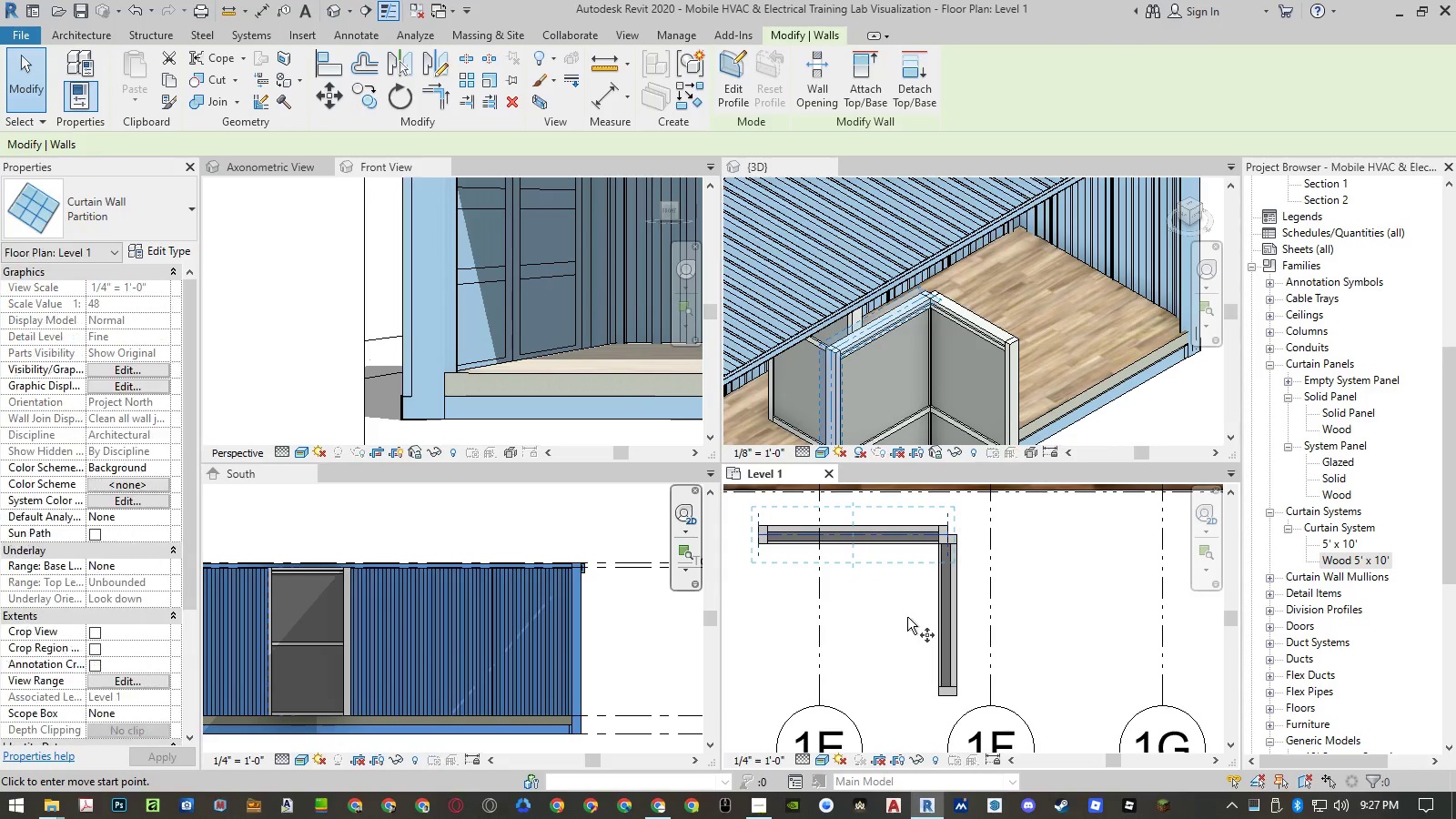 
left_click([907, 617])
 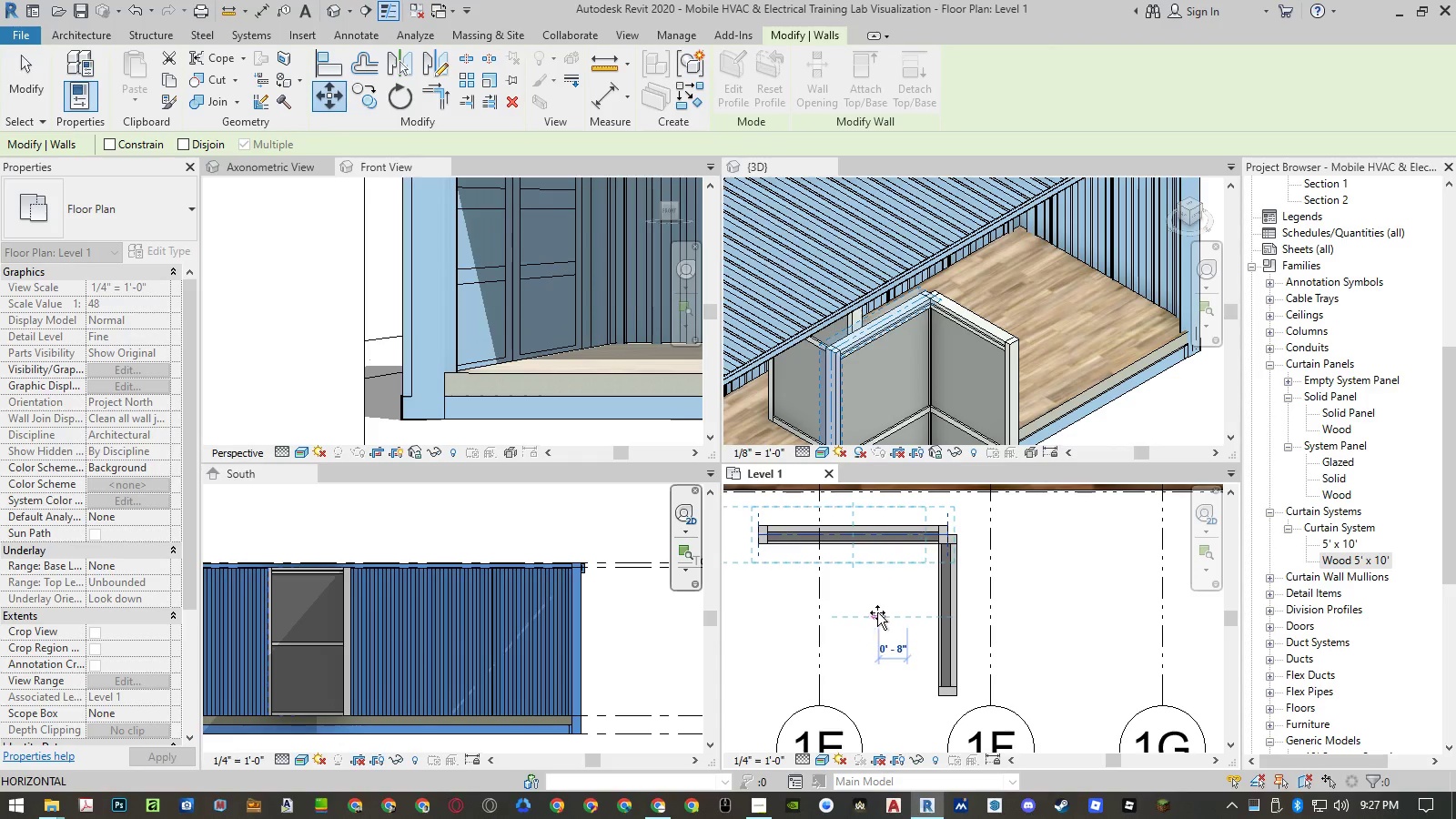 
left_click([877, 612])
 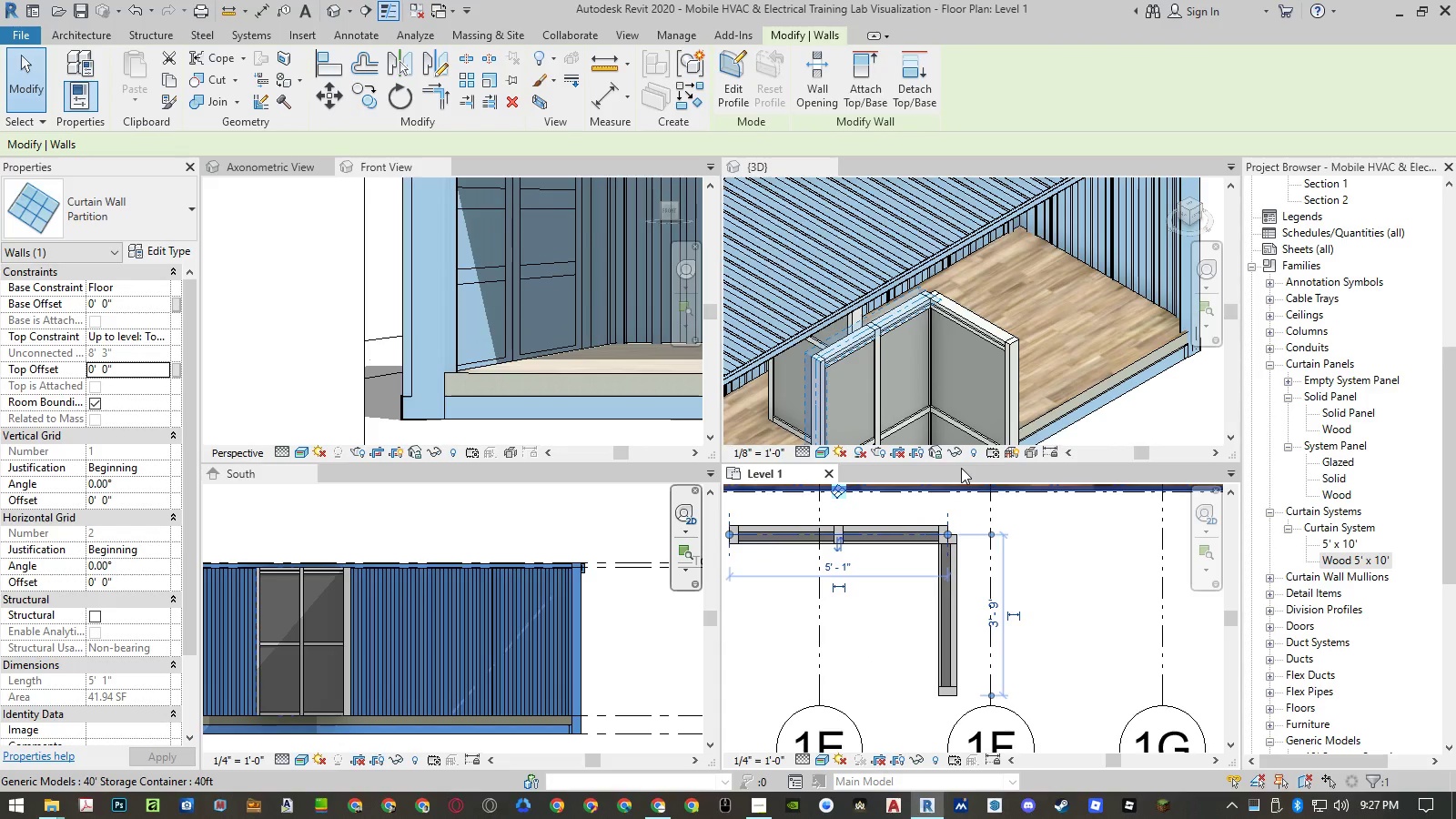 
key(Escape)
 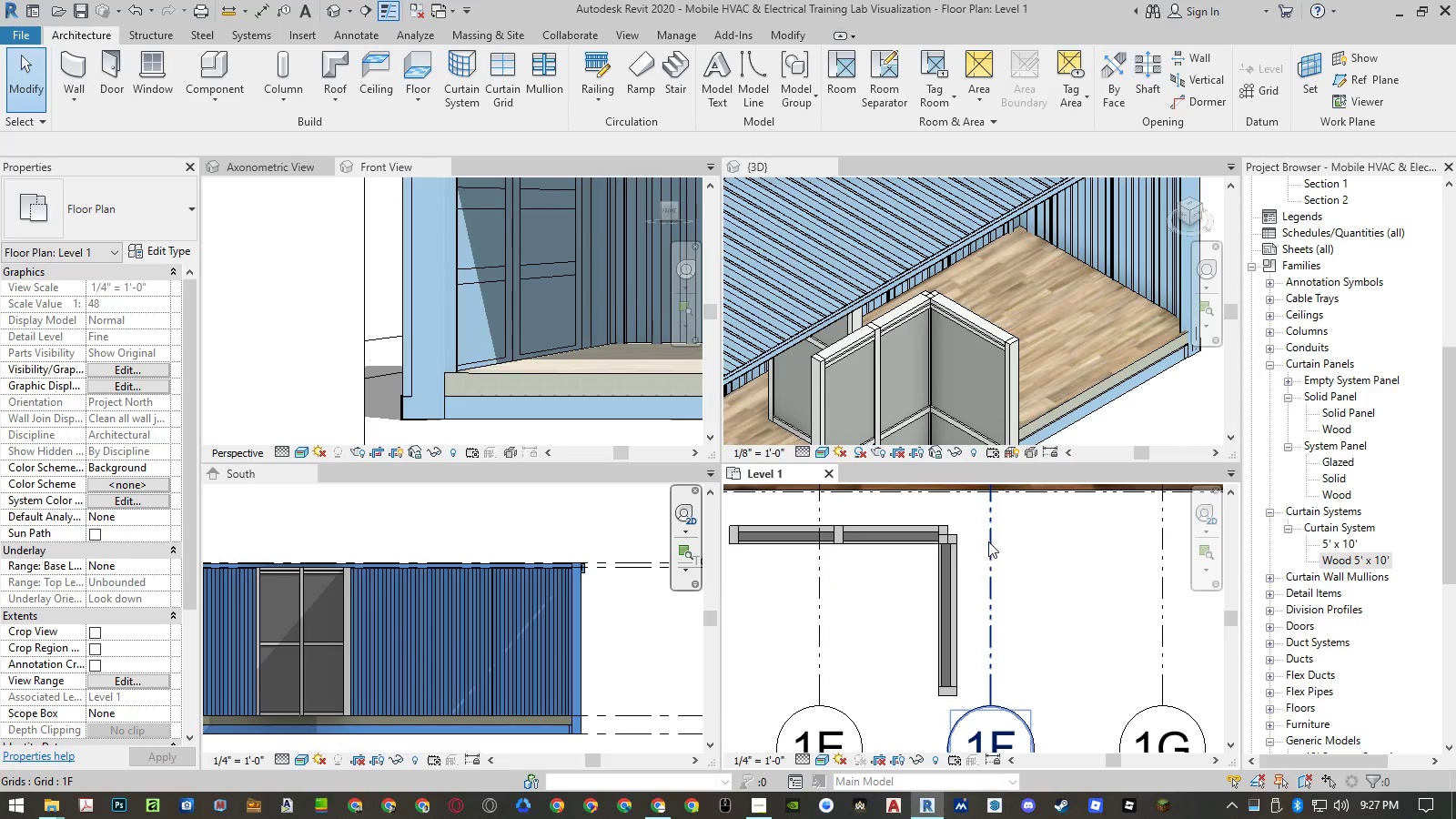 
key(Control+Z)
 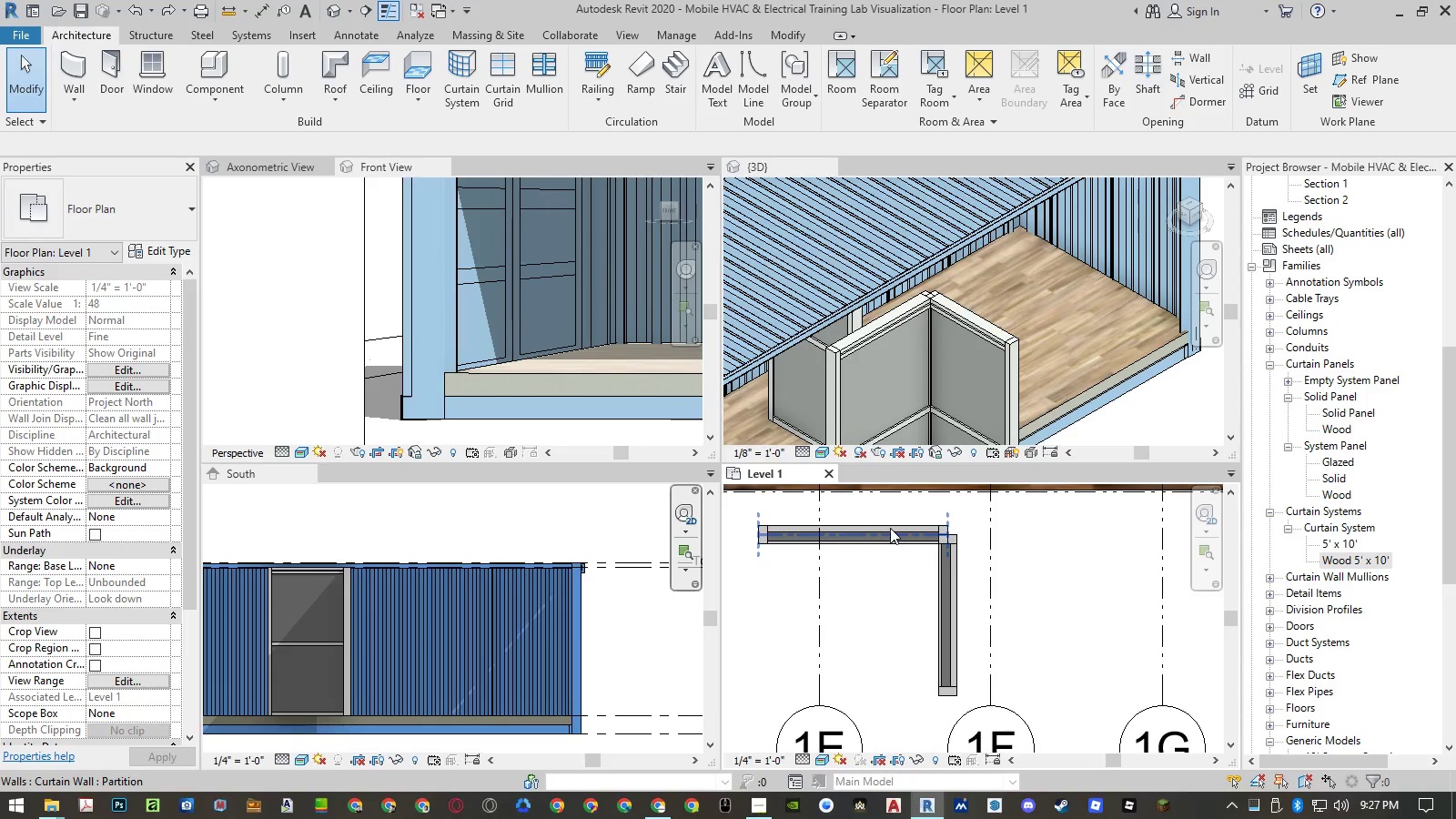 
left_click([940, 575])
 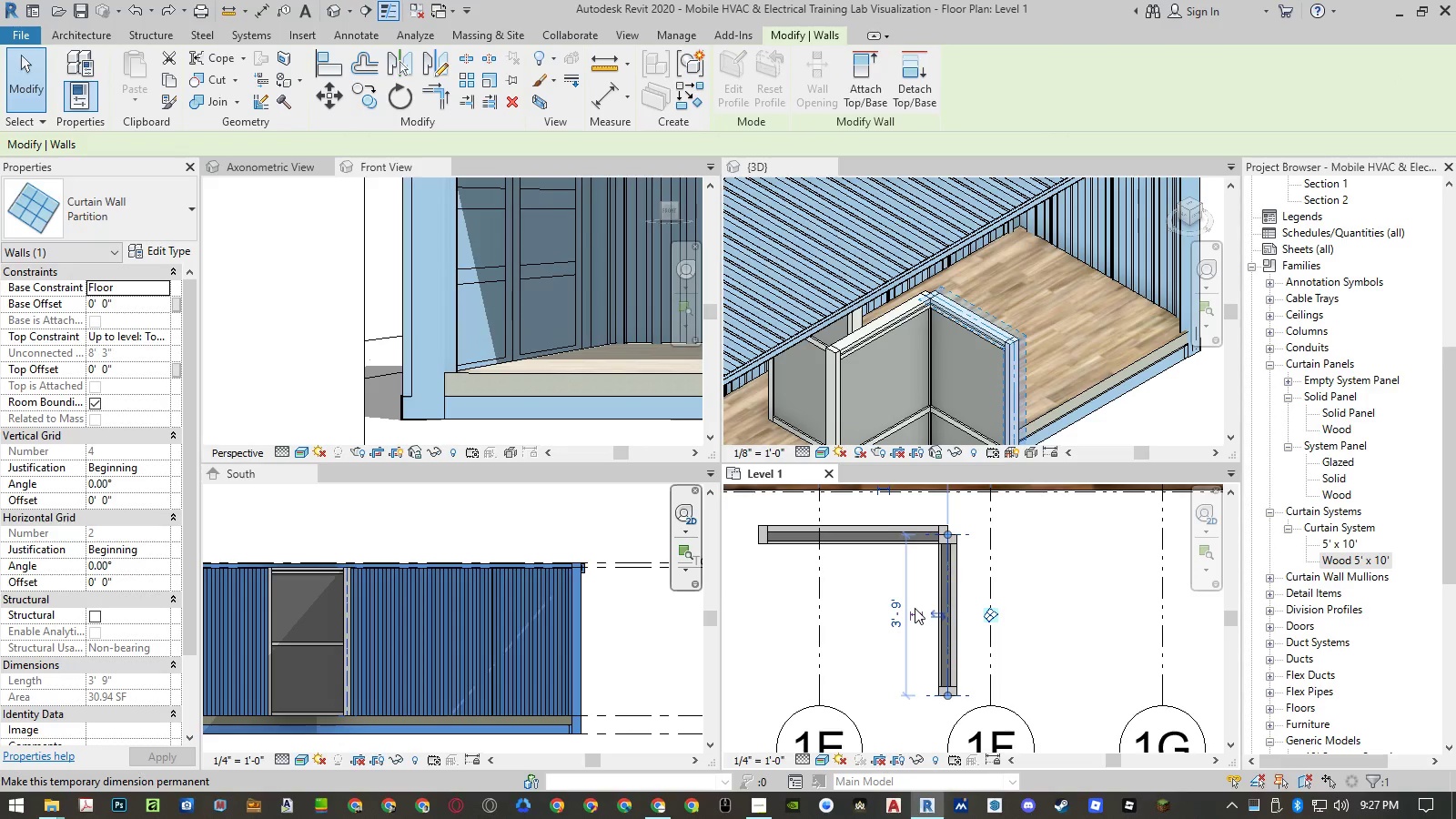 
type(mv)
 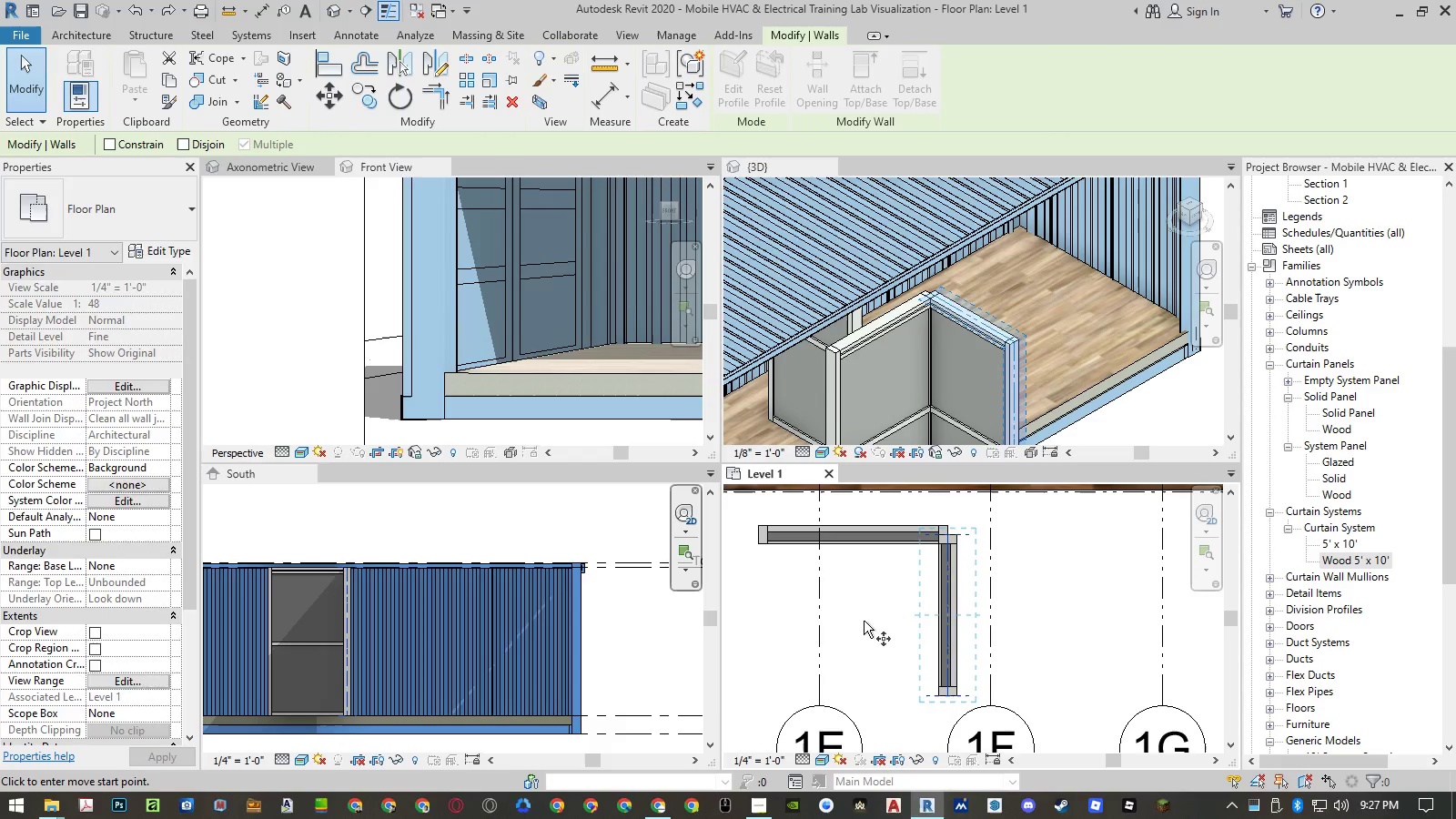 
left_click([856, 617])
 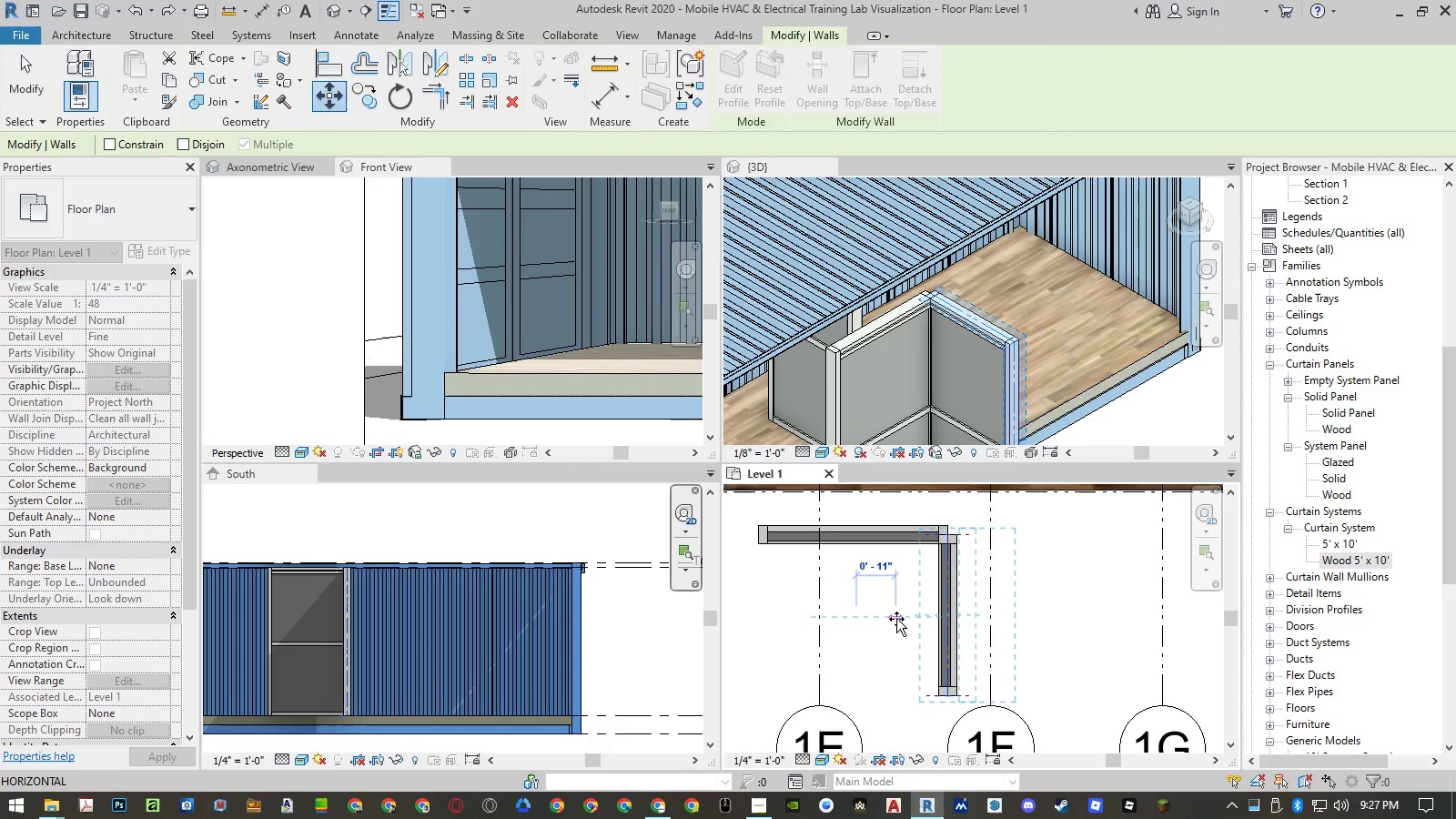 
double_click([896, 619])
 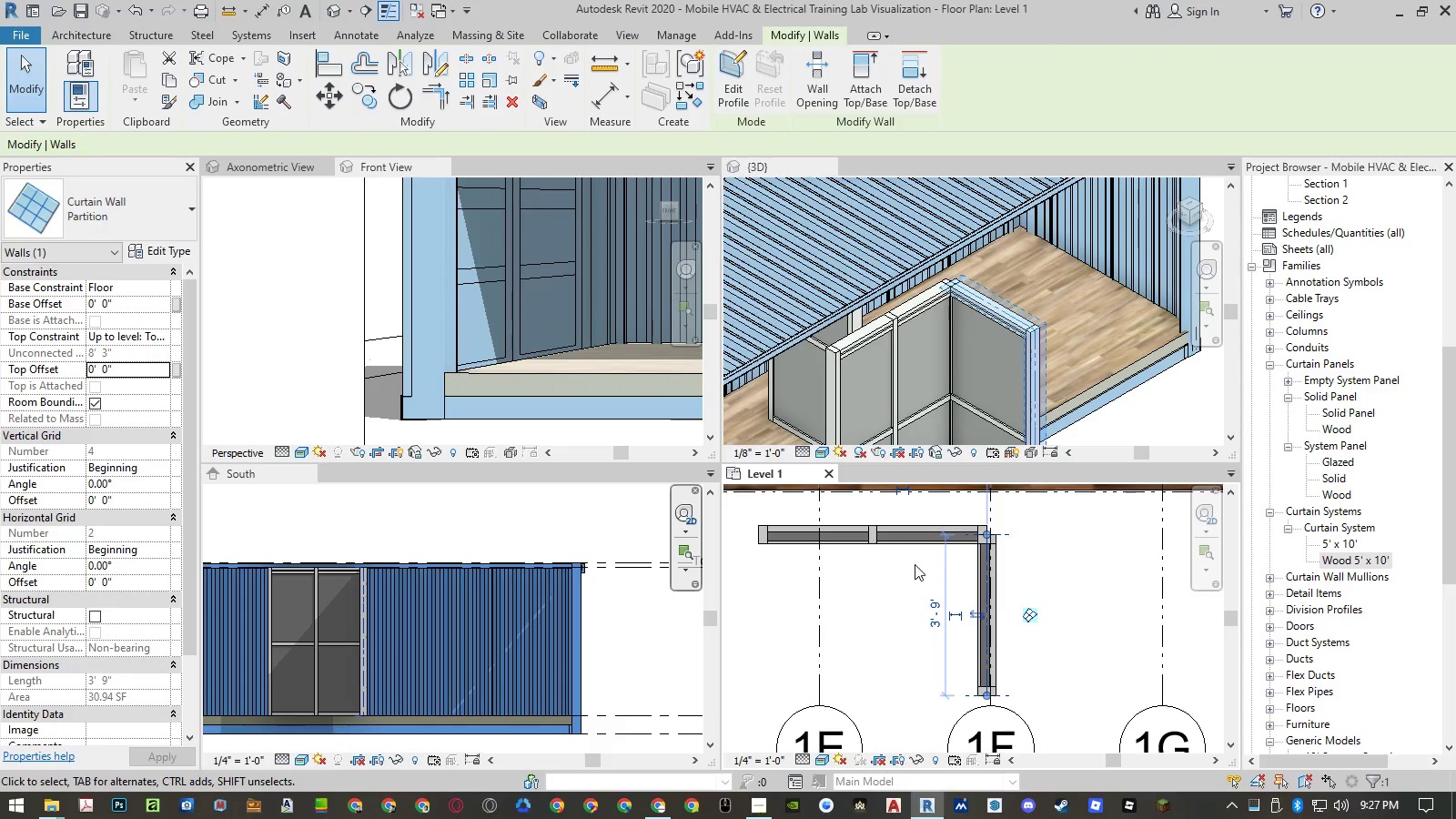 
key(Control+ControlLeft)
 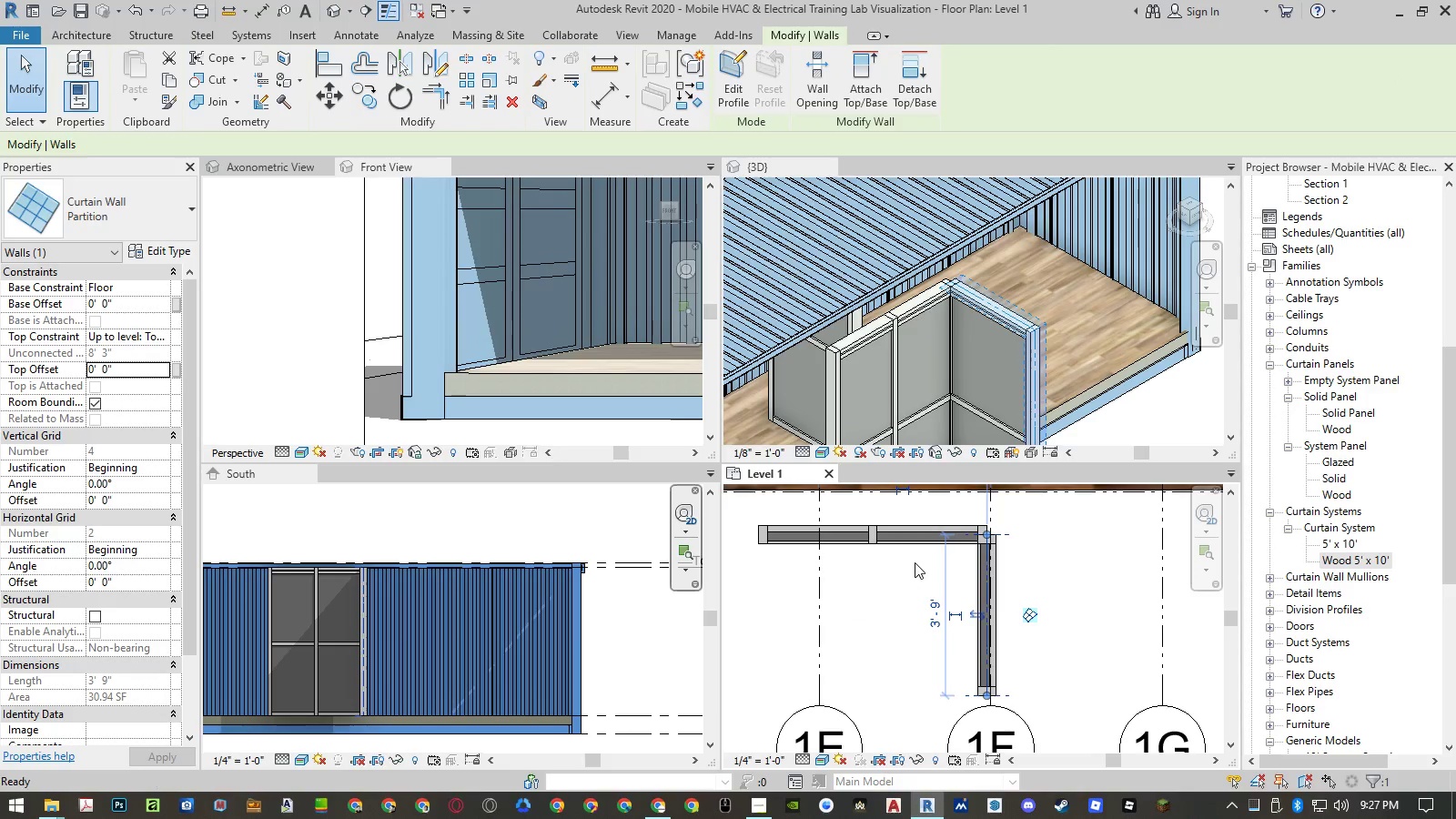 
key(Control+Z)
 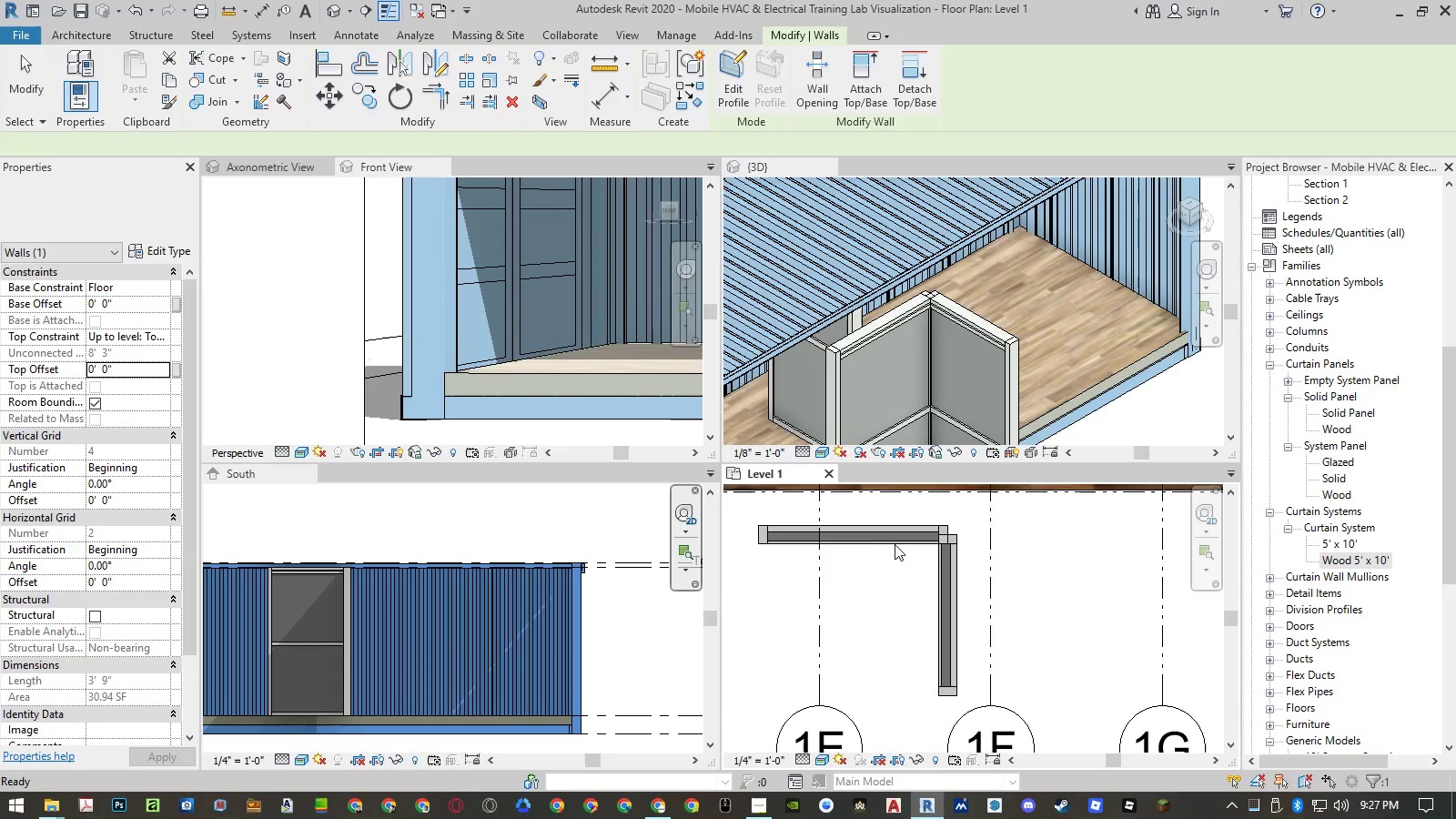 
left_click([894, 541])
 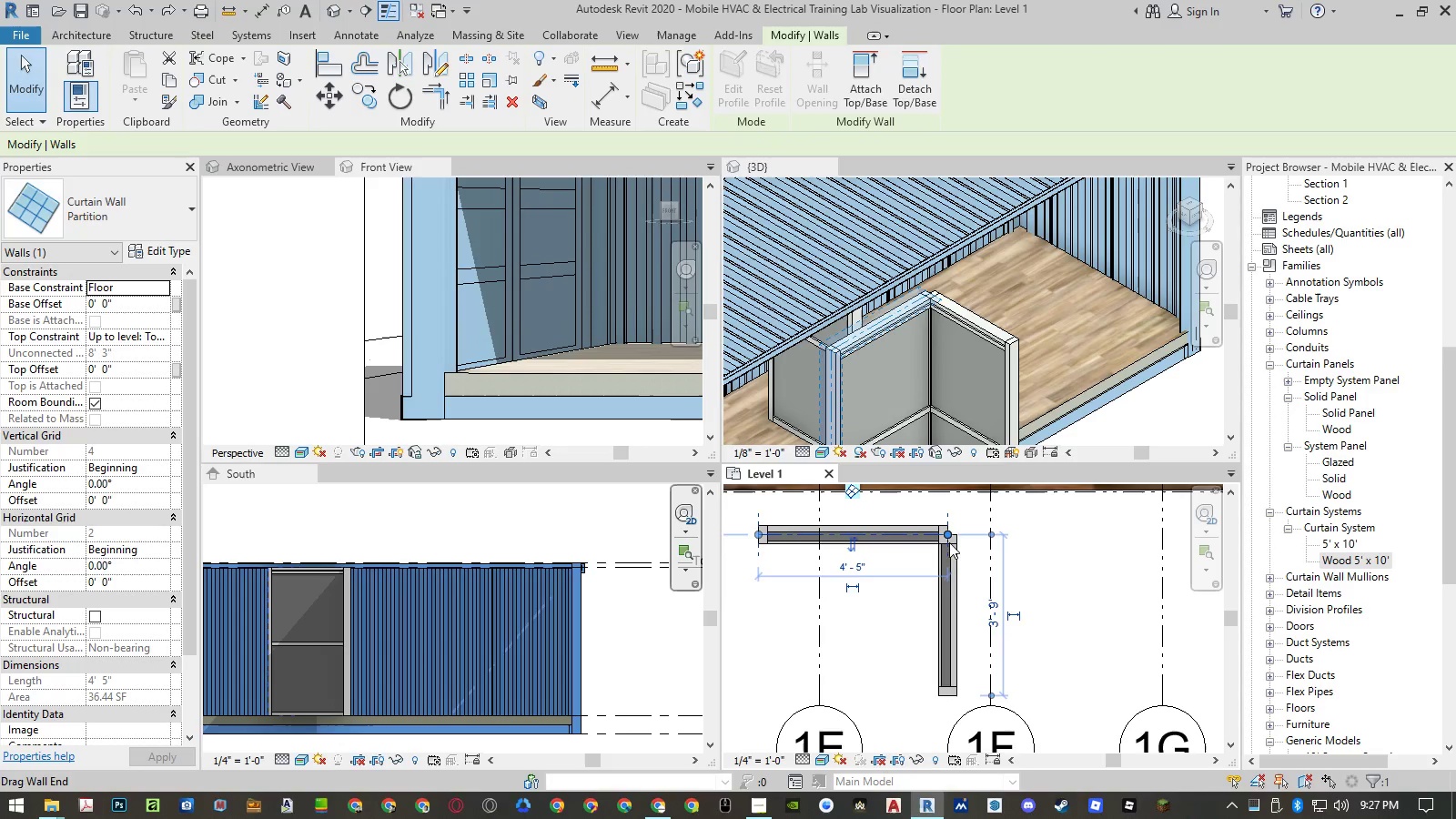 
key(Escape)
 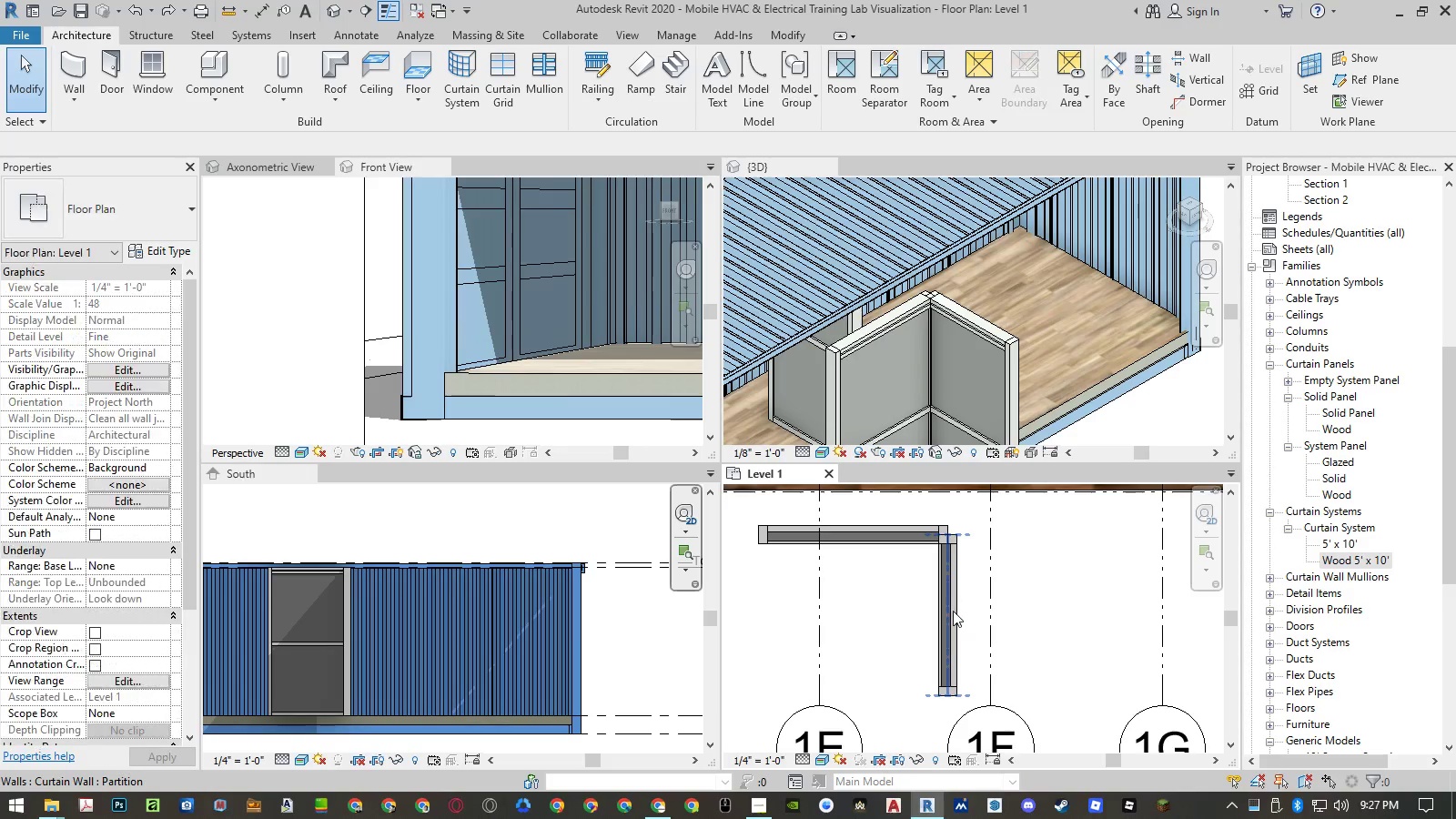 
left_click([953, 611])
 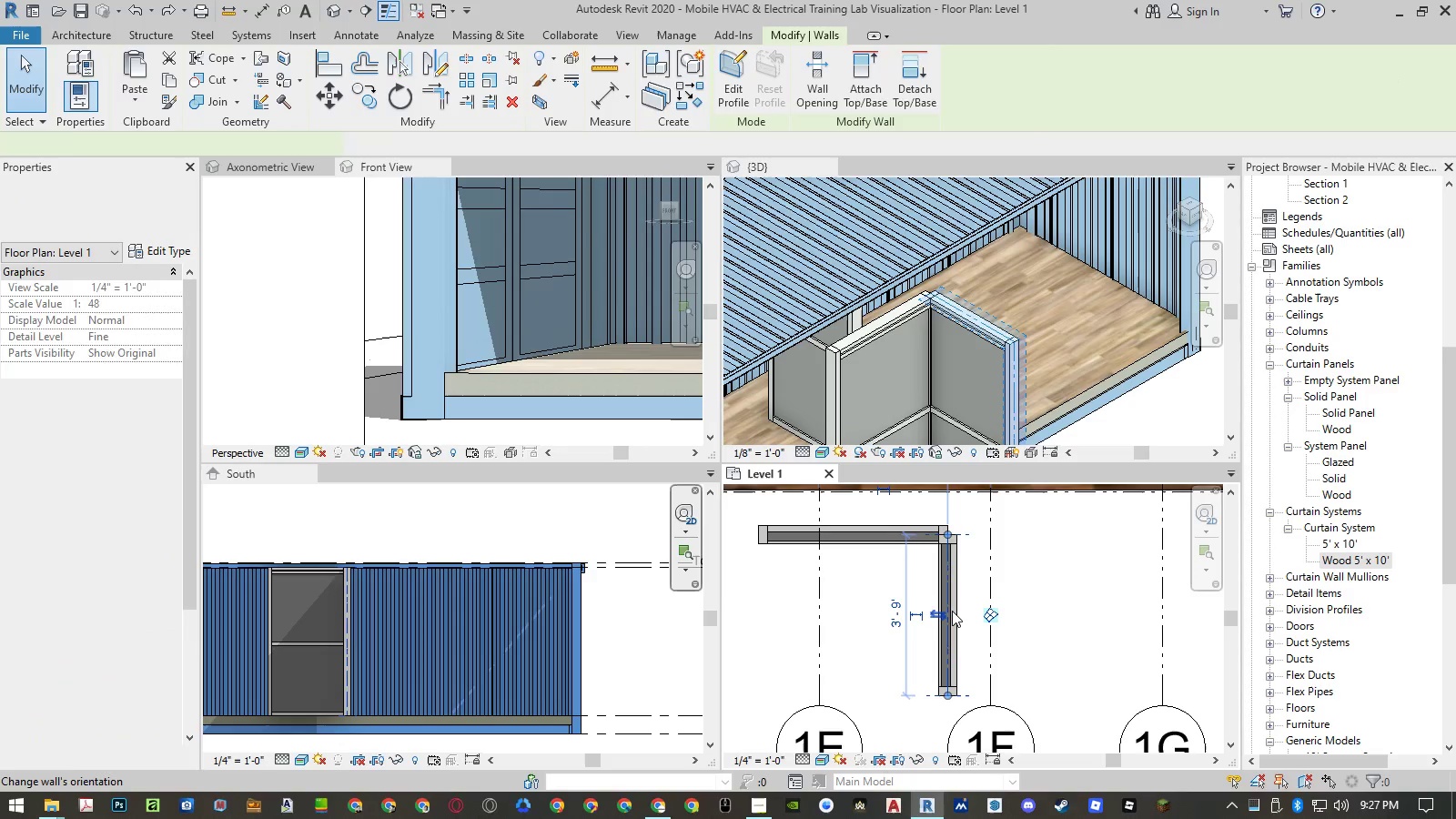 
type(co )
 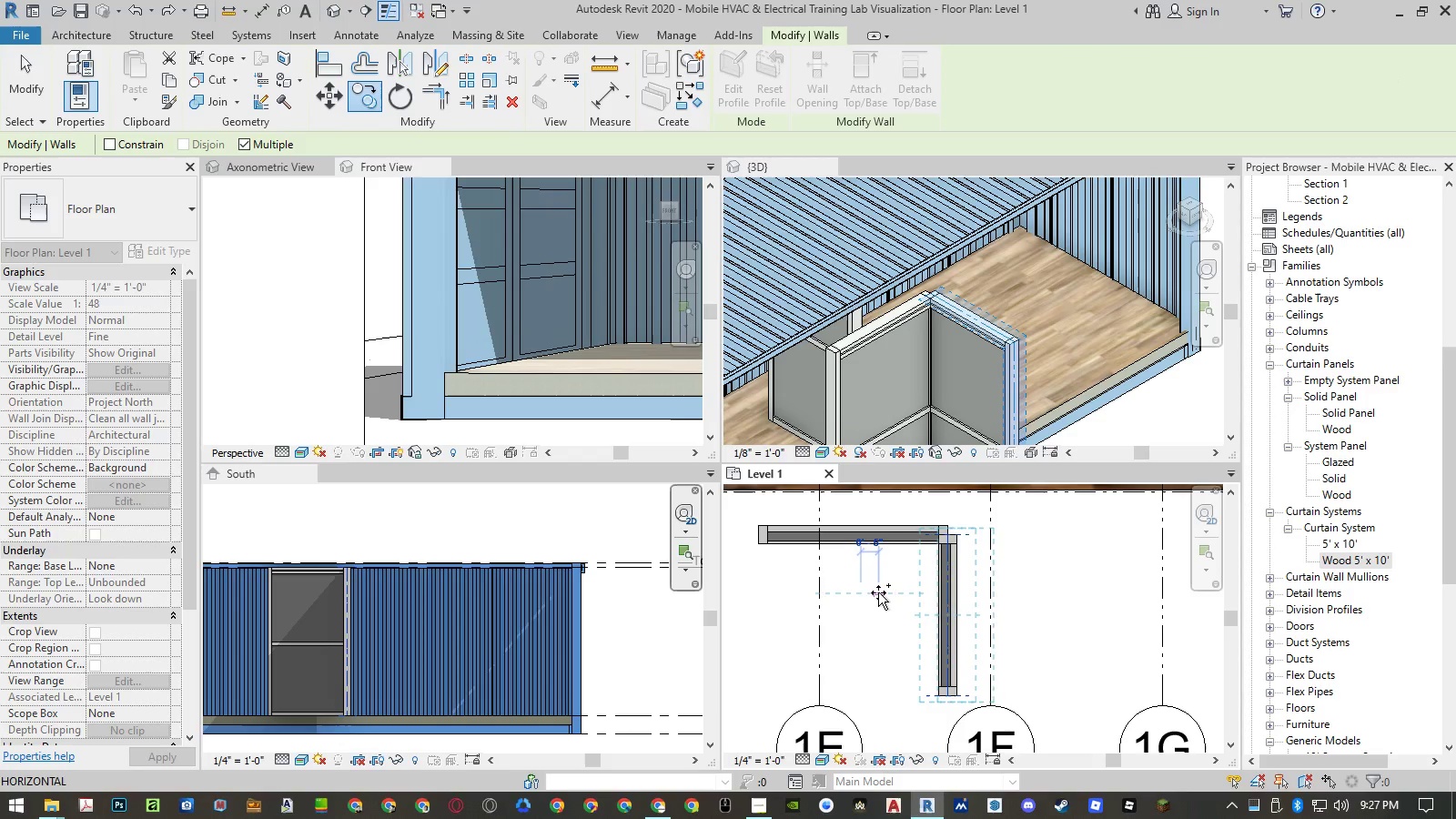 
left_click([881, 592])
 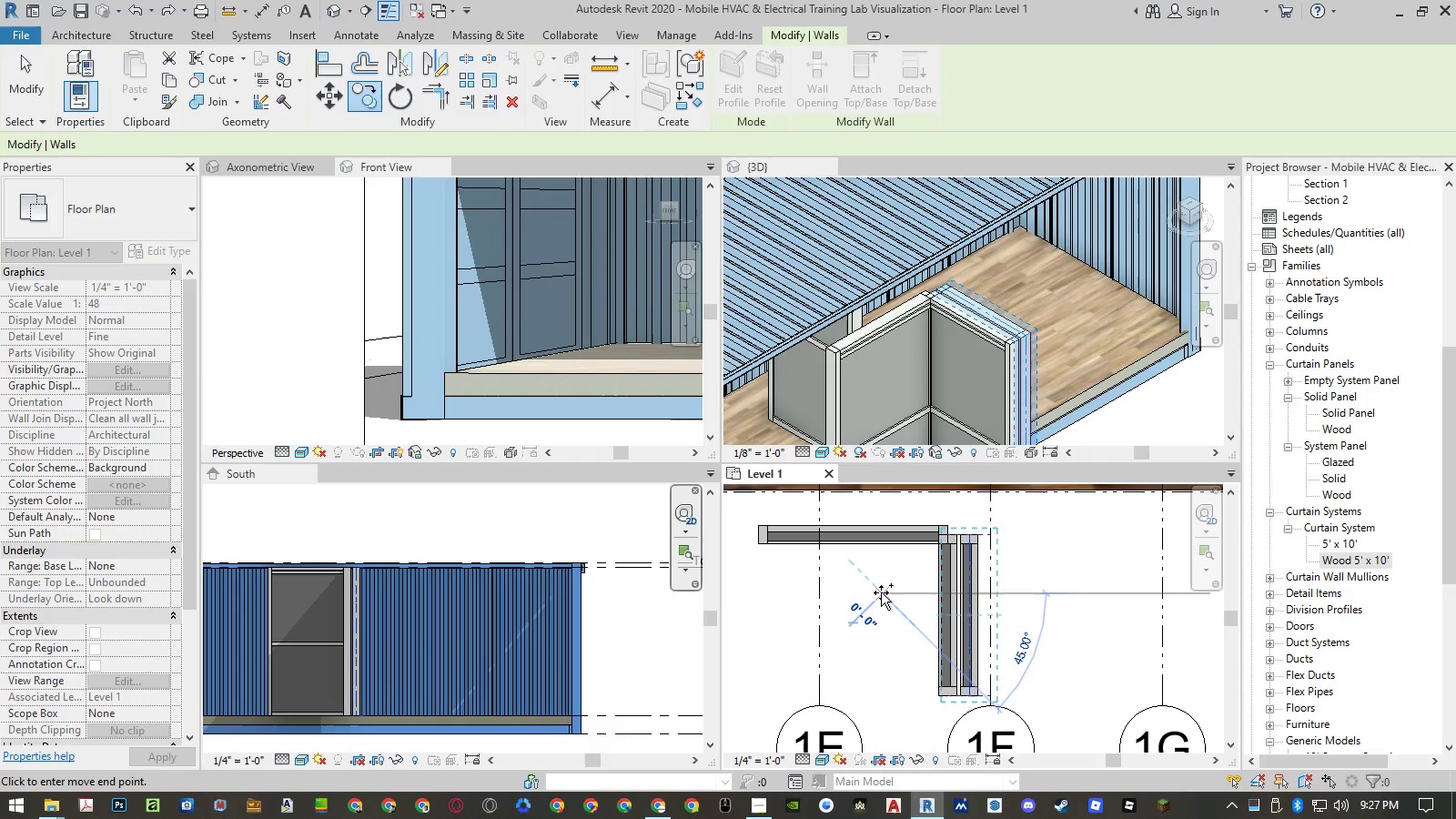 
key(Escape)
 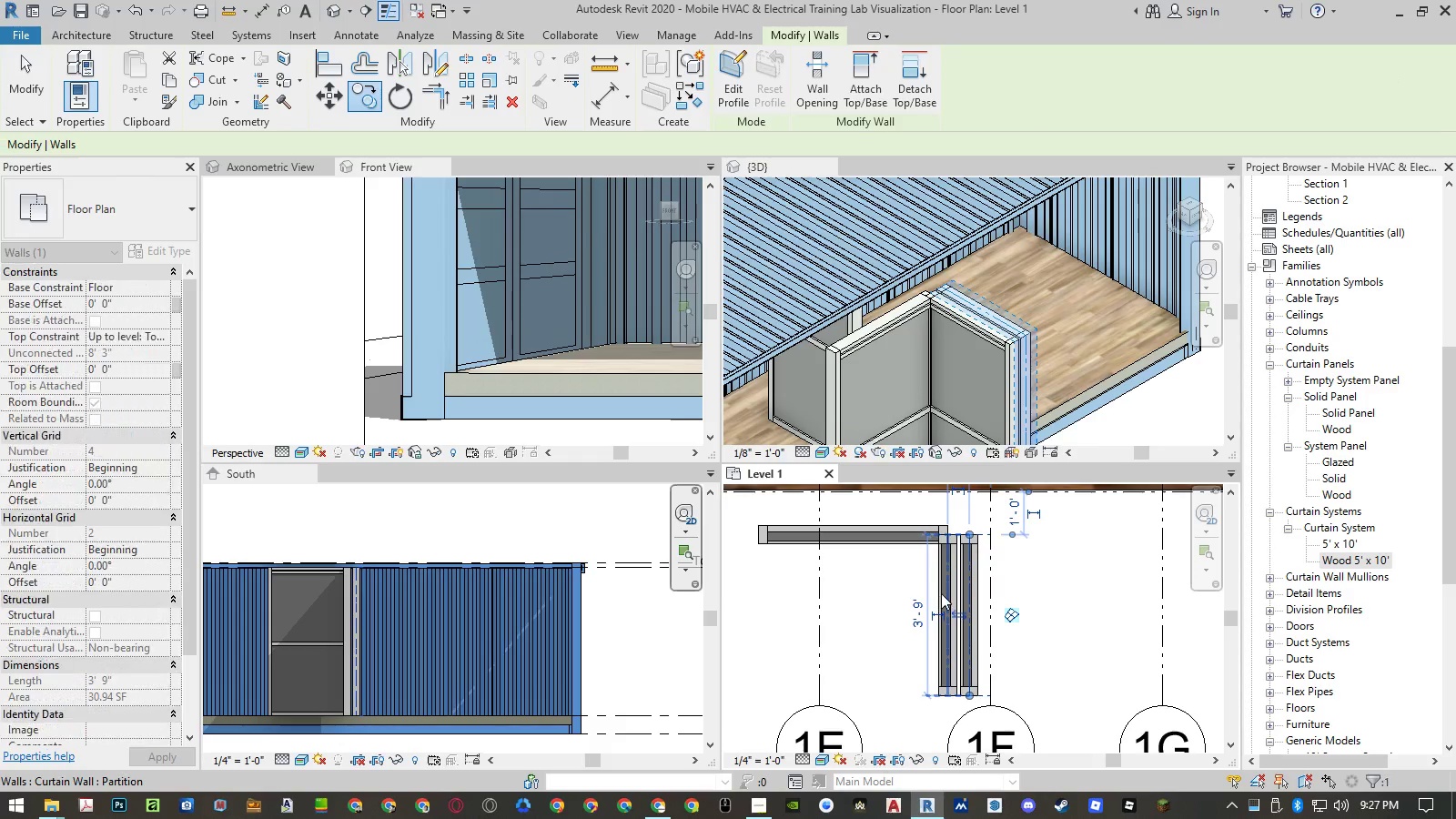 
left_click([941, 593])
 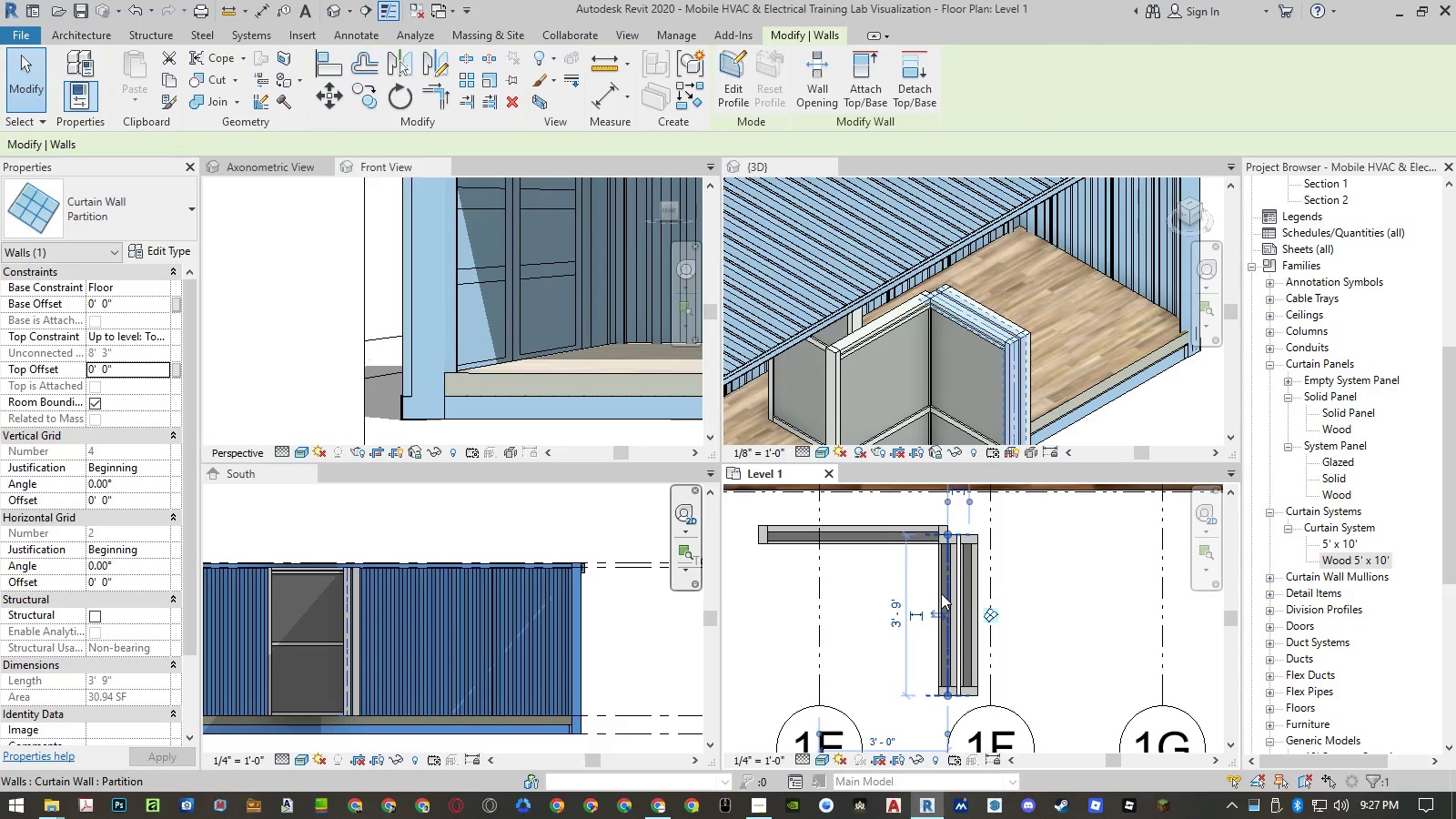 
key(Delete)
 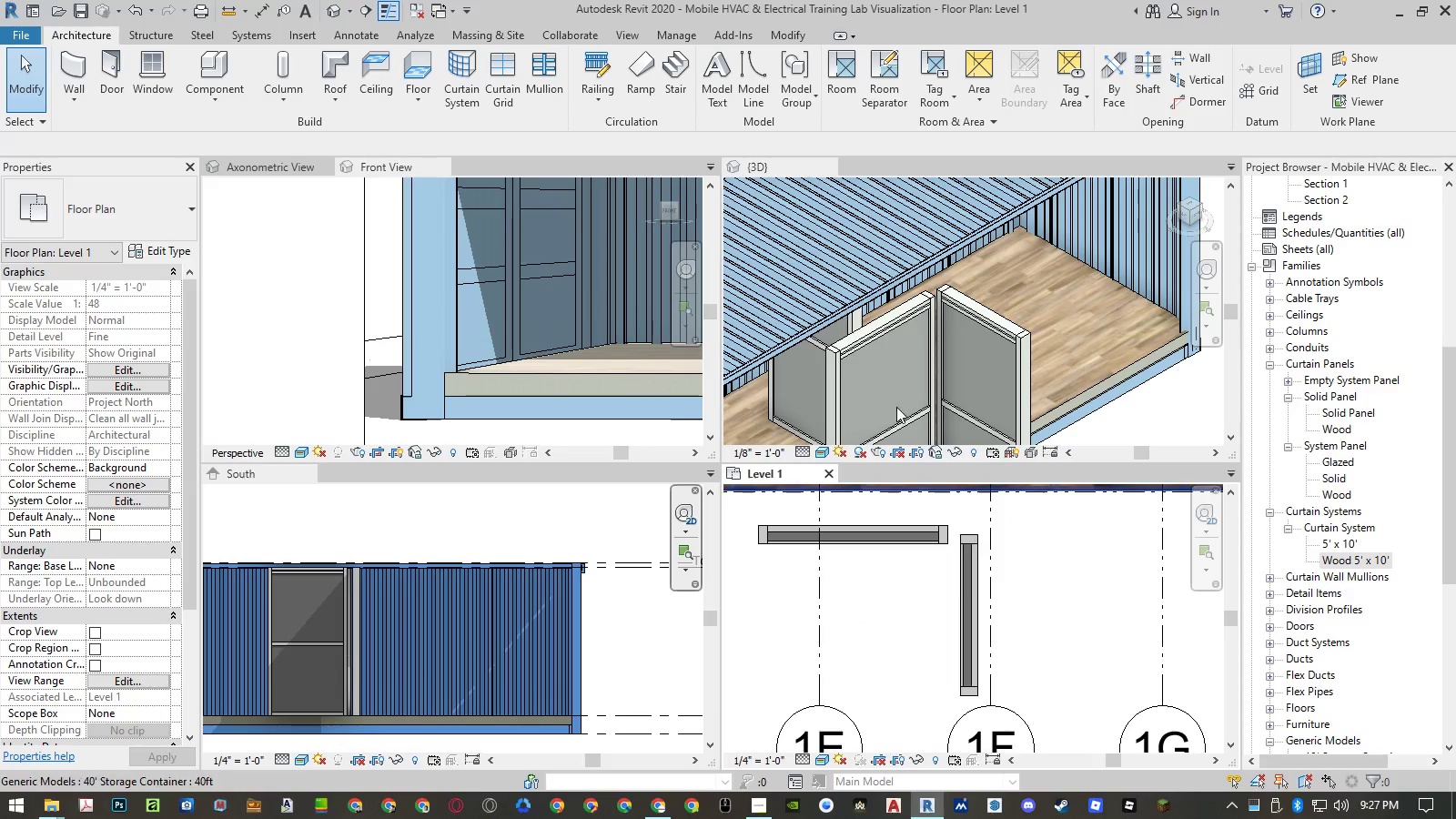 
scroll: coordinate [856, 254], scroll_direction: down, amount: 6.0
 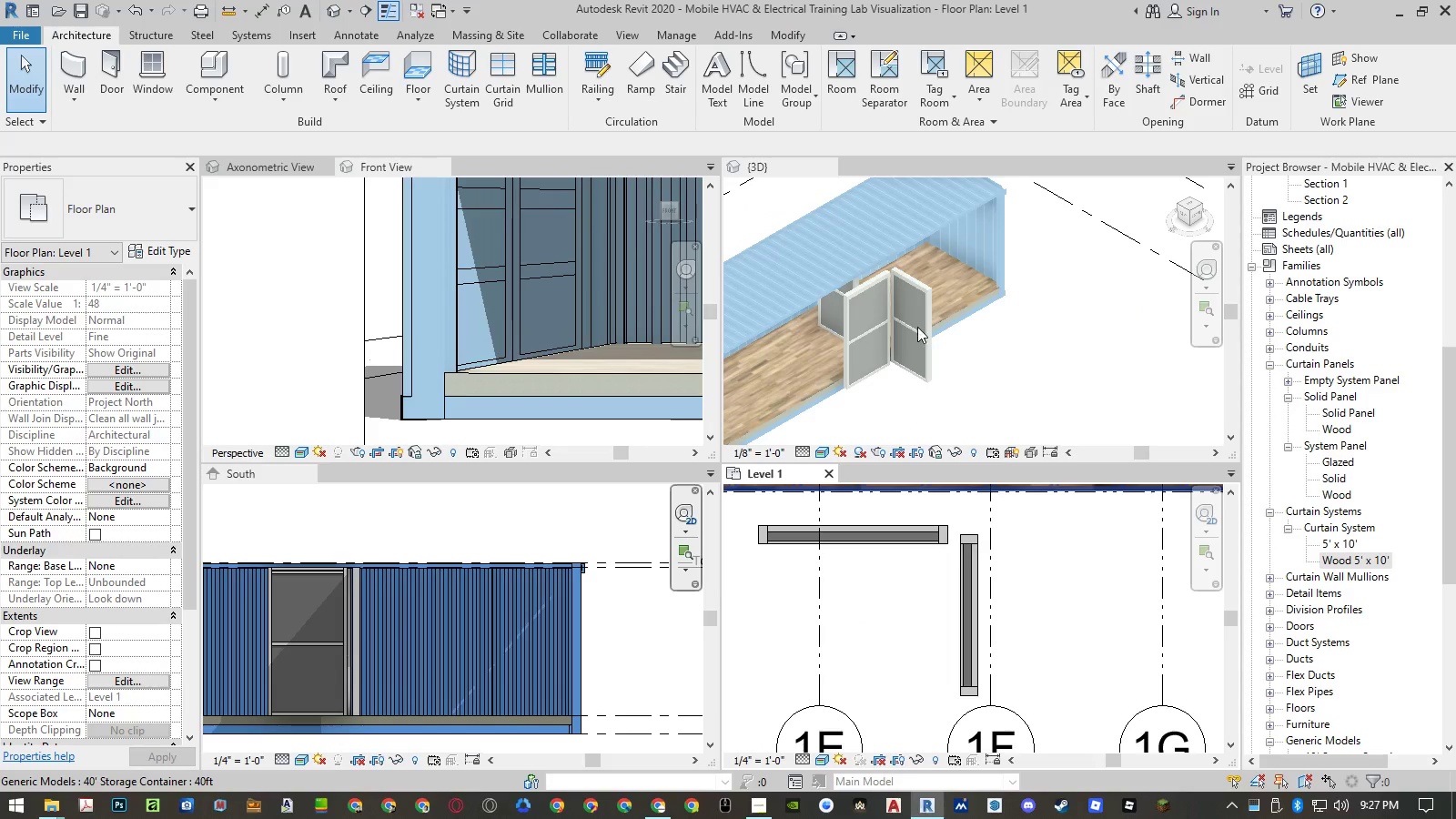 
scroll: coordinate [911, 348], scroll_direction: up, amount: 6.0
 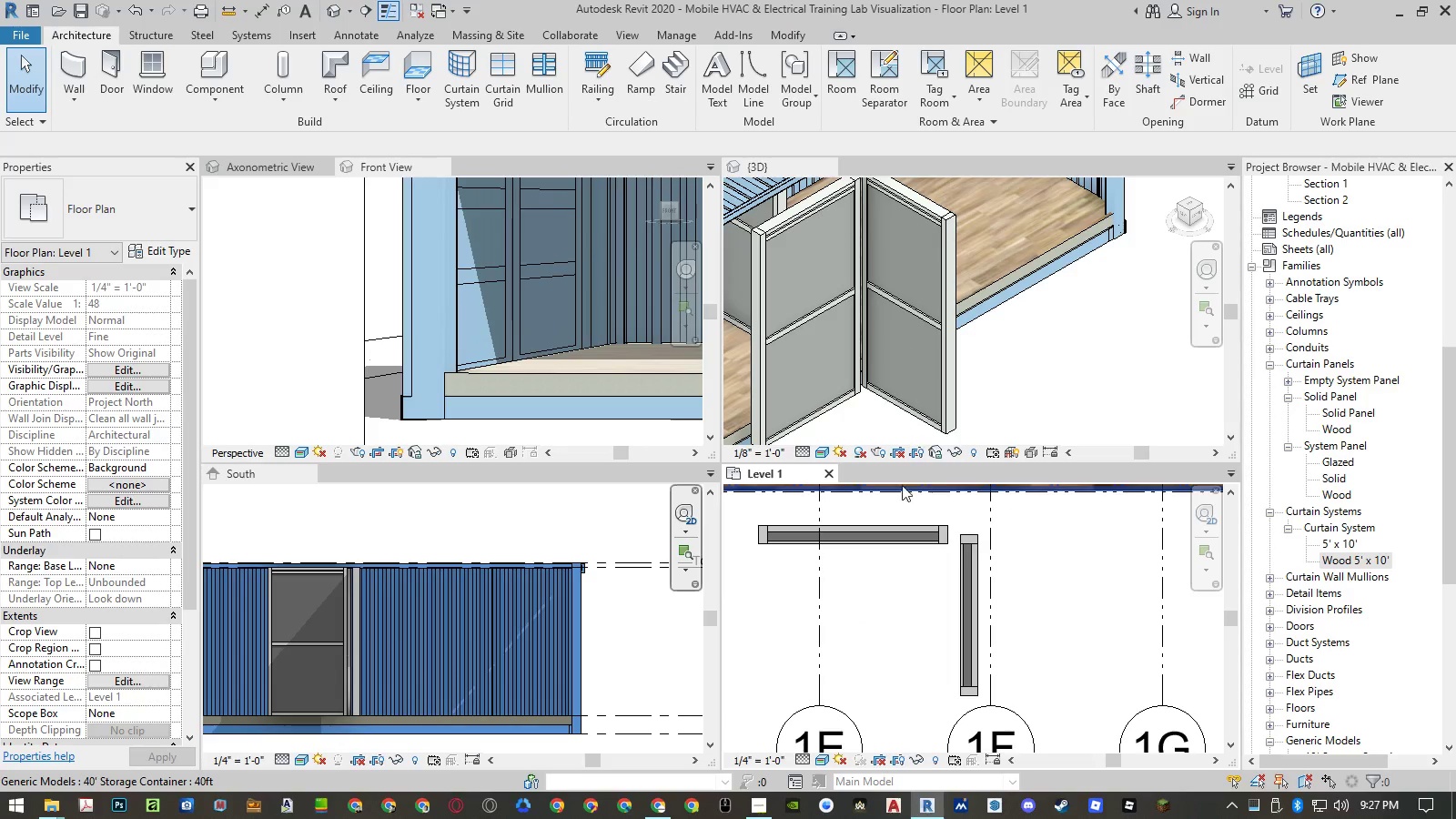 
left_click([875, 546])
 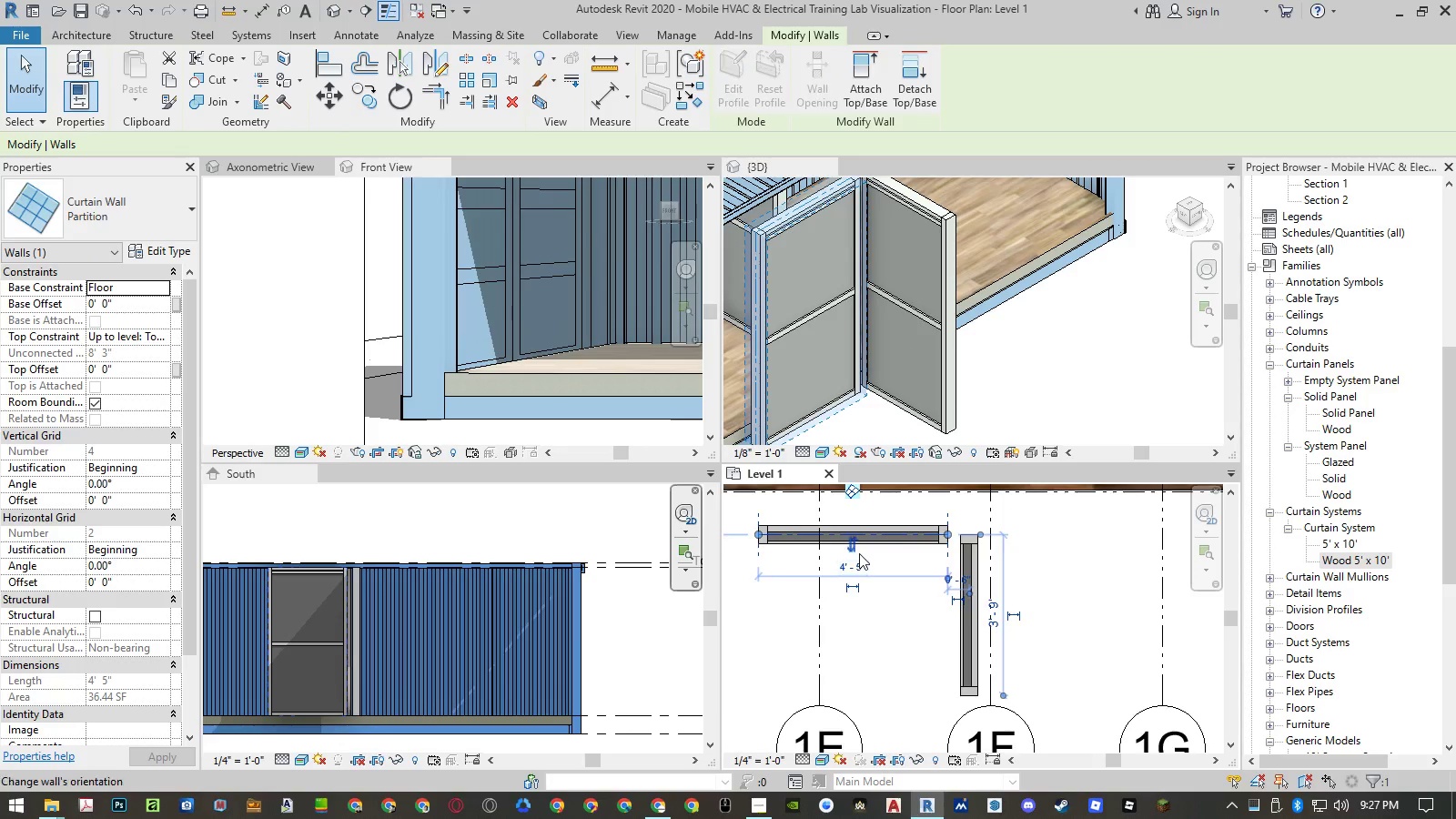 
left_click([853, 548])
 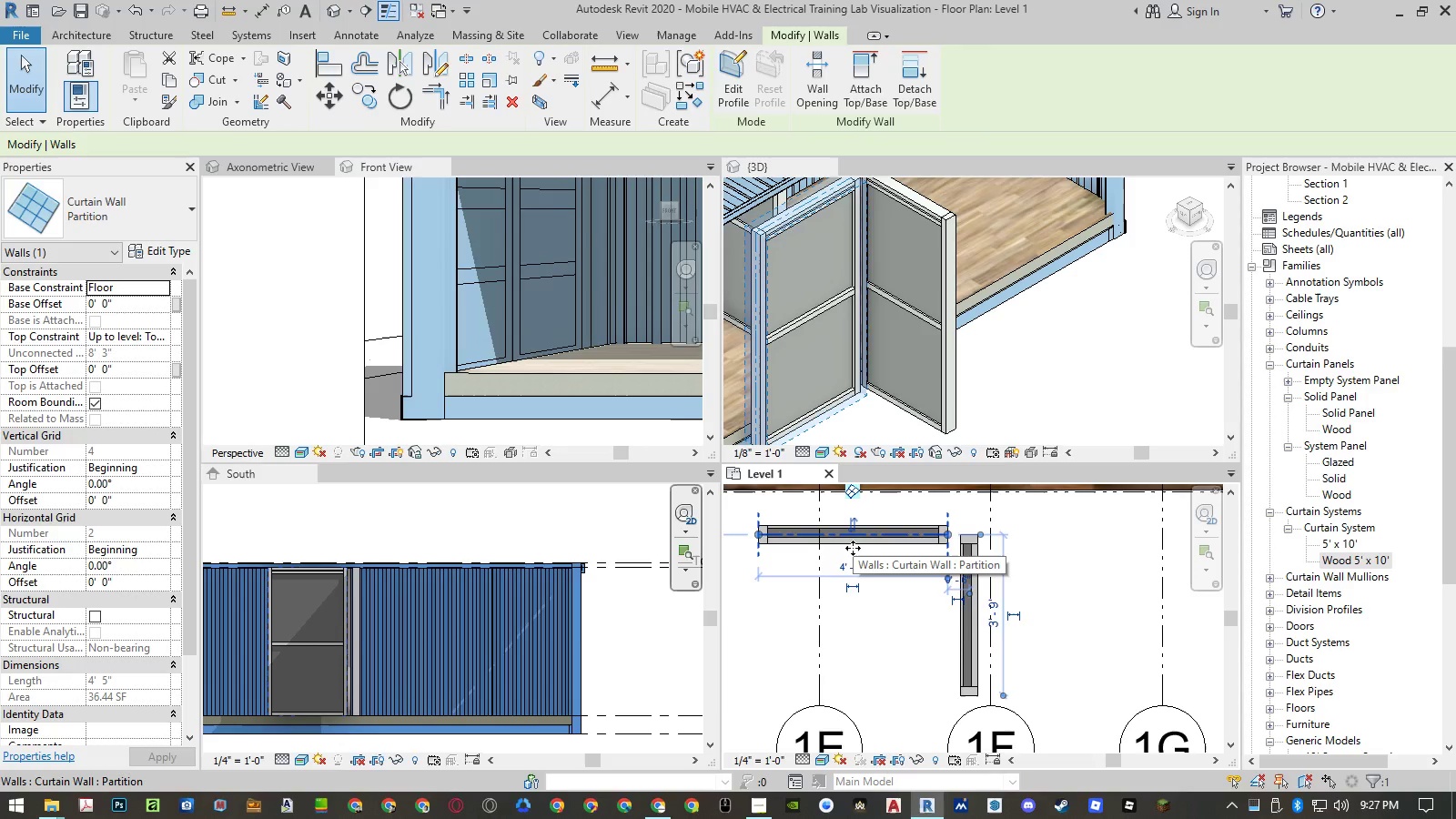 
left_click([853, 548])
 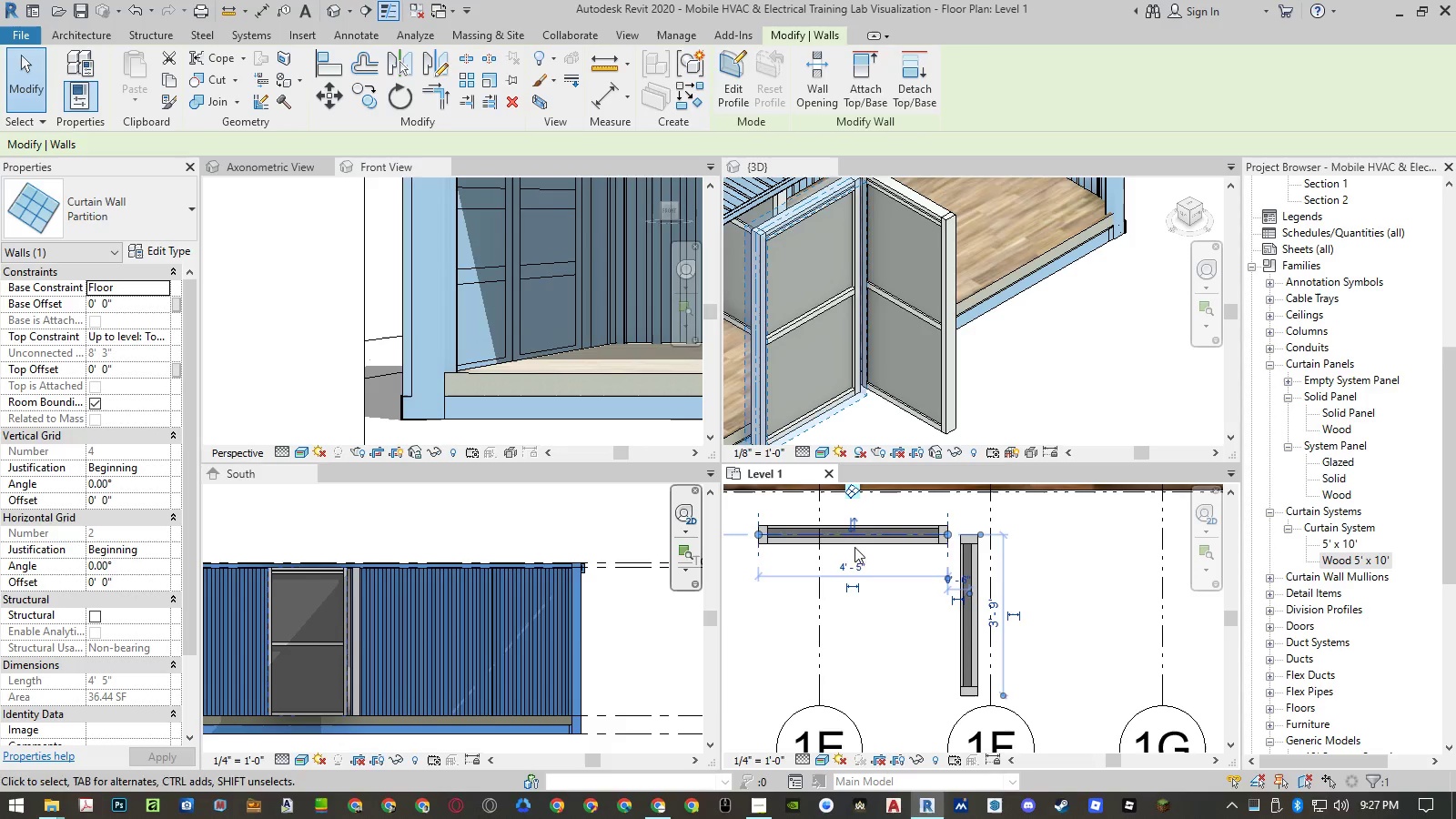 
left_click([850, 522])
 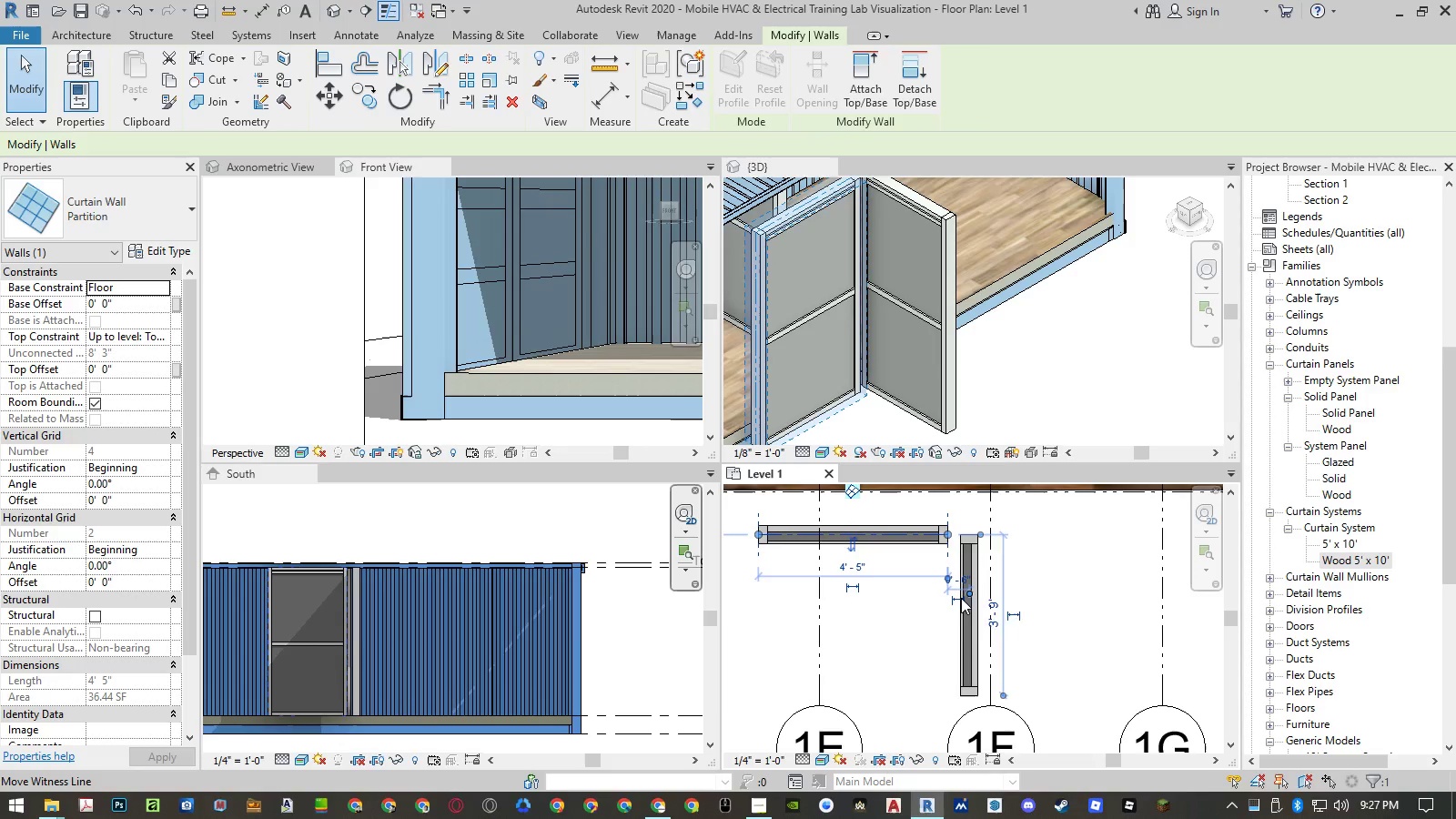 
left_click([904, 642])
 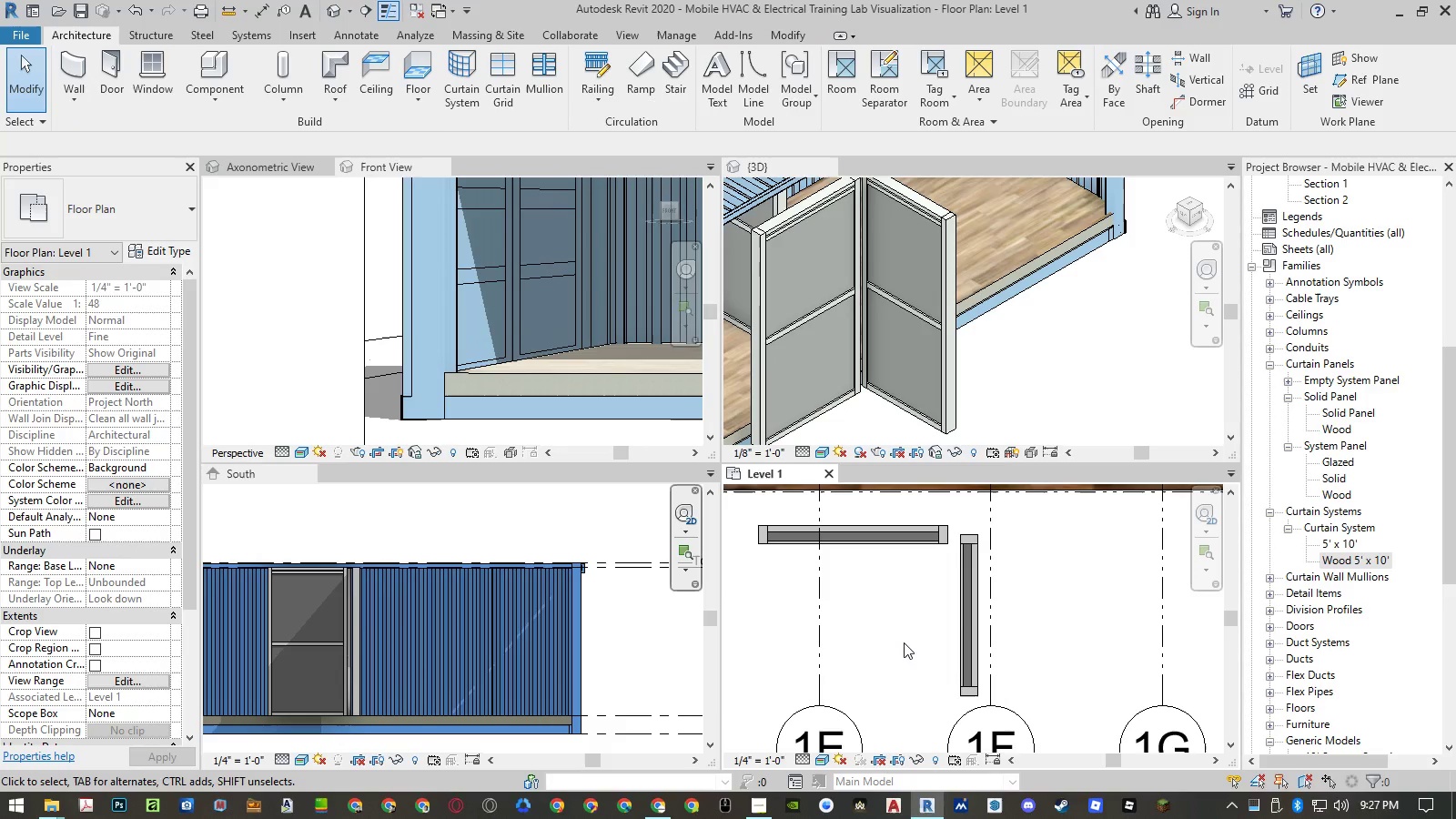 
scroll: coordinate [904, 638], scroll_direction: down, amount: 6.0
 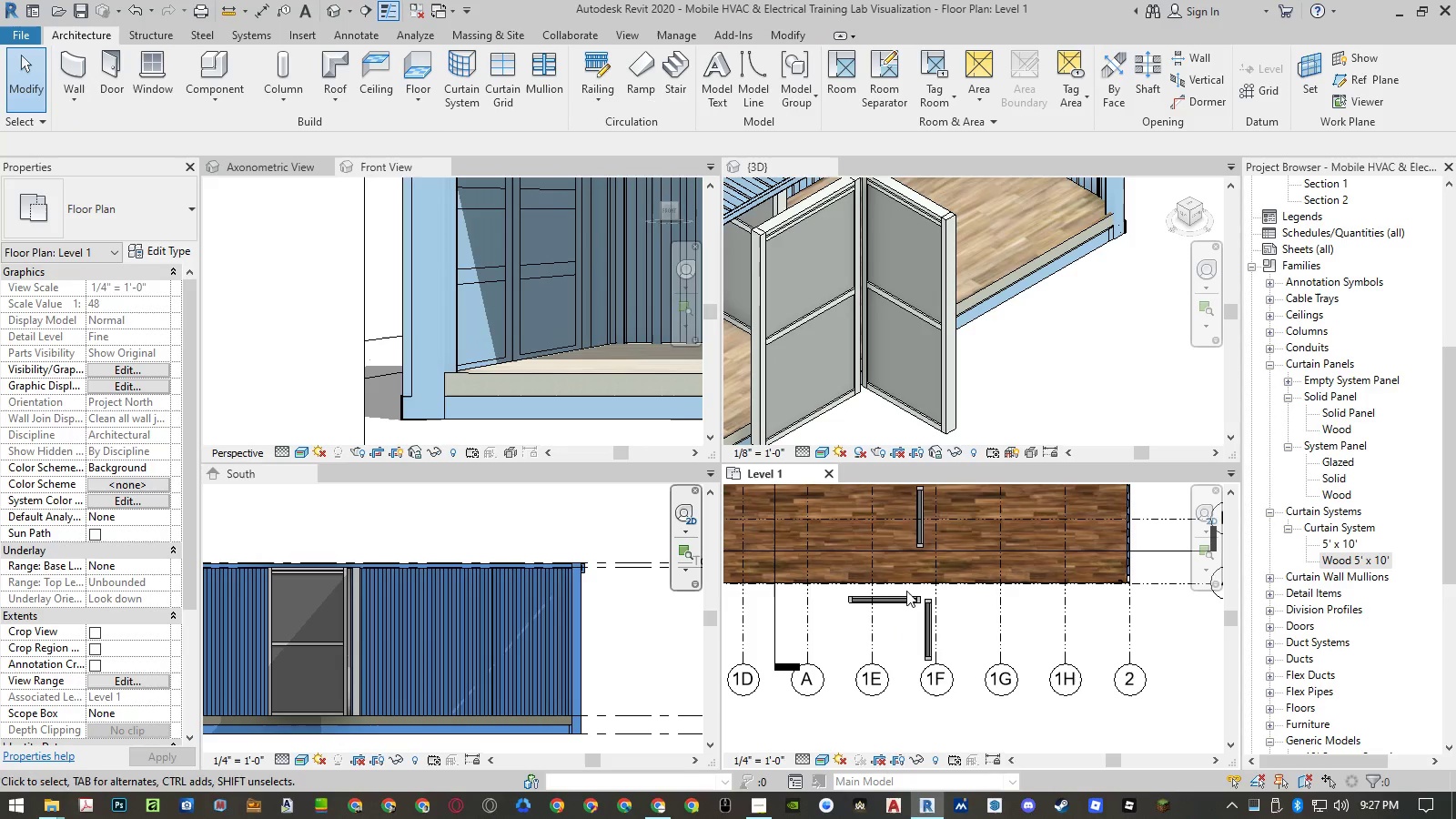 
scroll: coordinate [927, 485], scroll_direction: up, amount: 5.0
 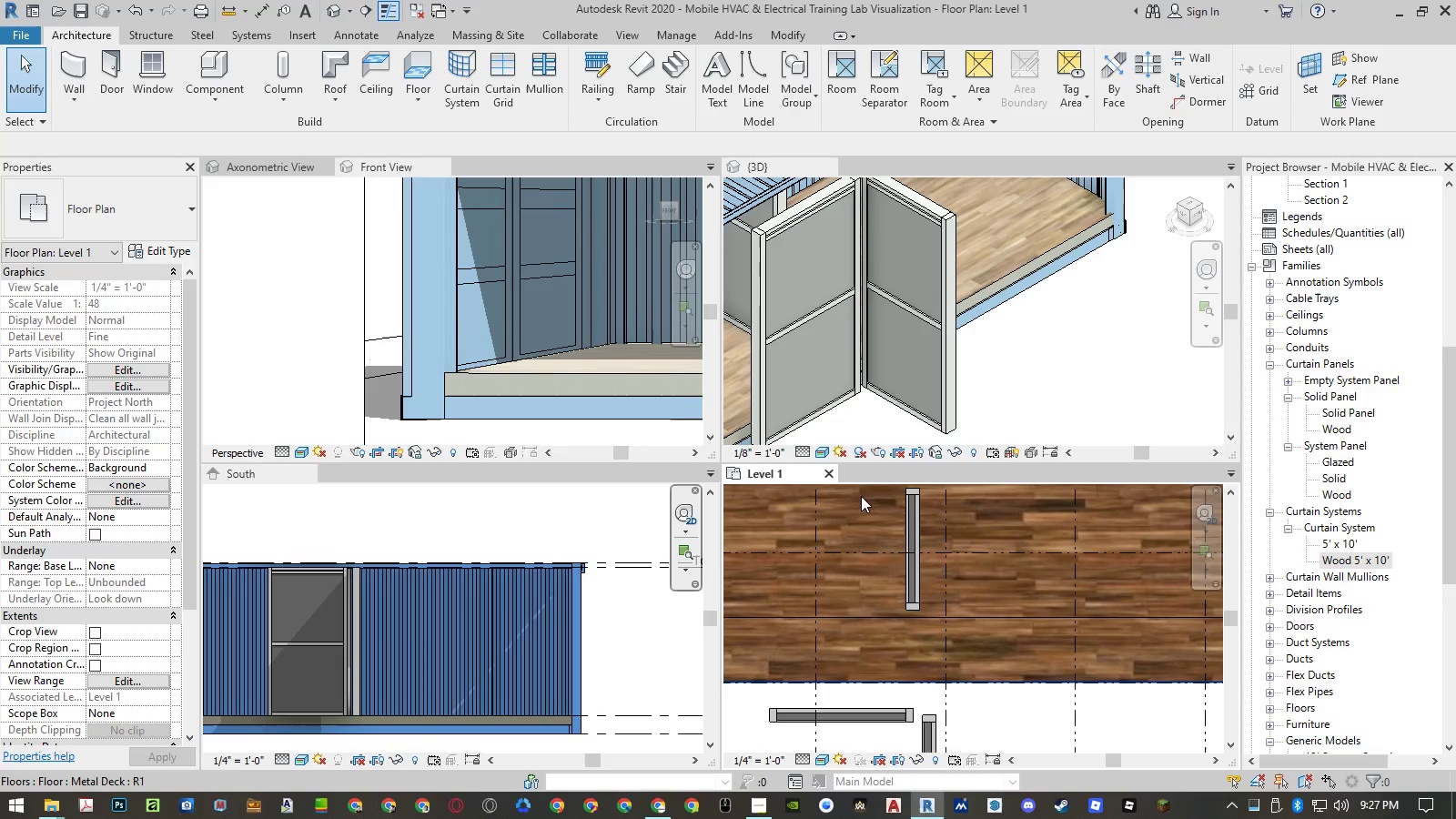 
scroll: coordinate [853, 494], scroll_direction: down, amount: 5.0
 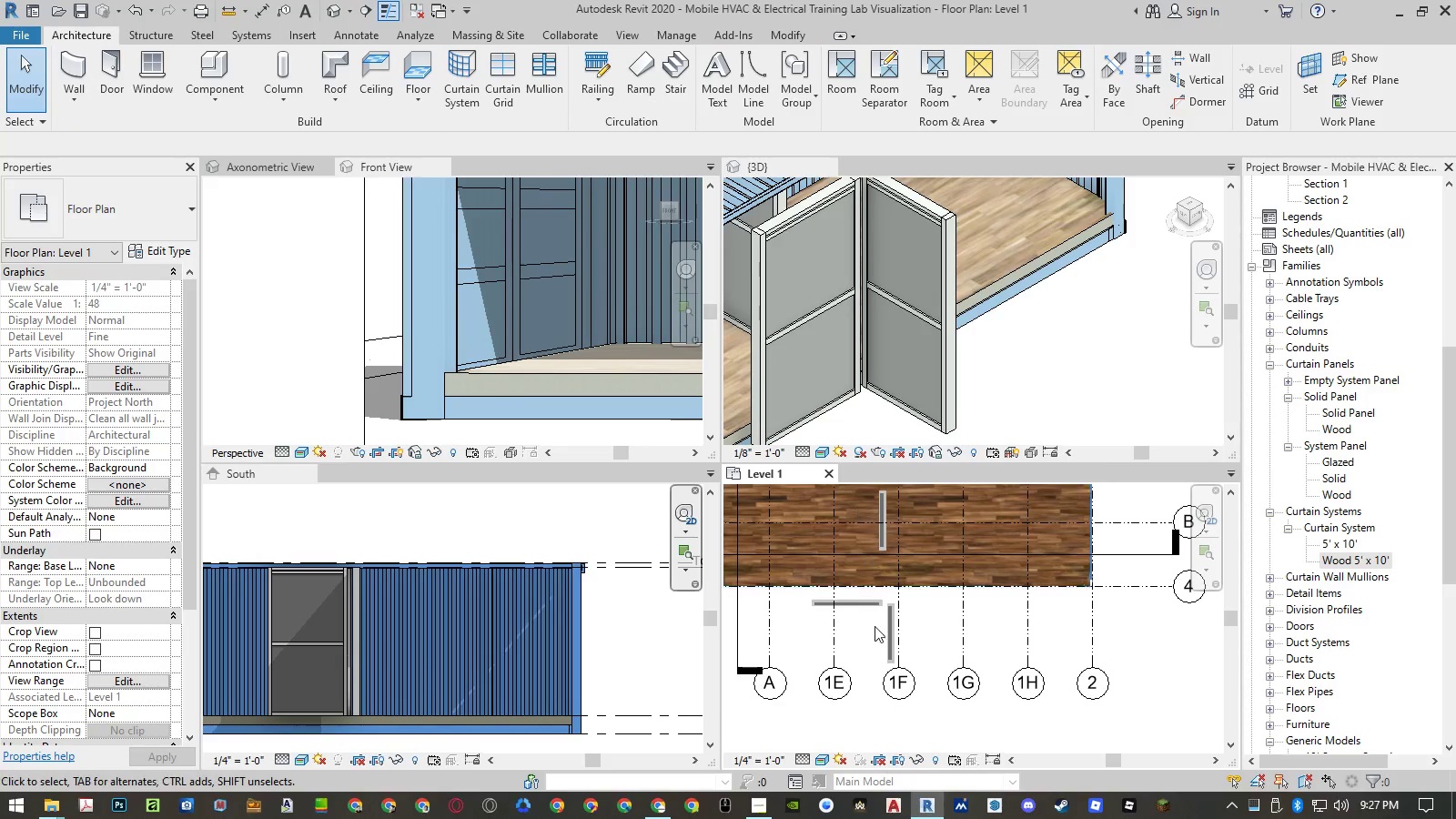 
scroll: coordinate [783, 553], scroll_direction: up, amount: 10.0
 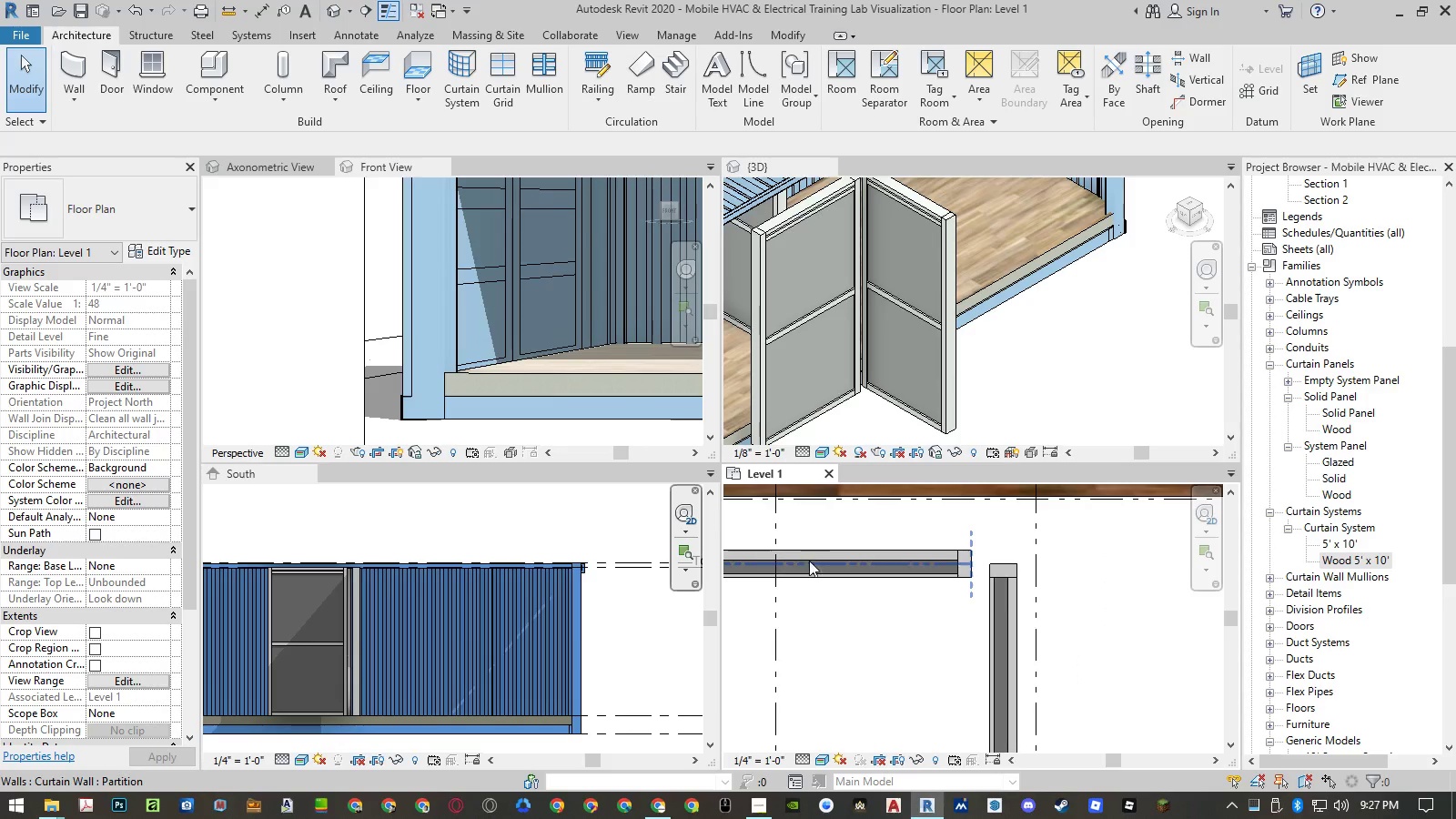 
left_click([811, 563])
 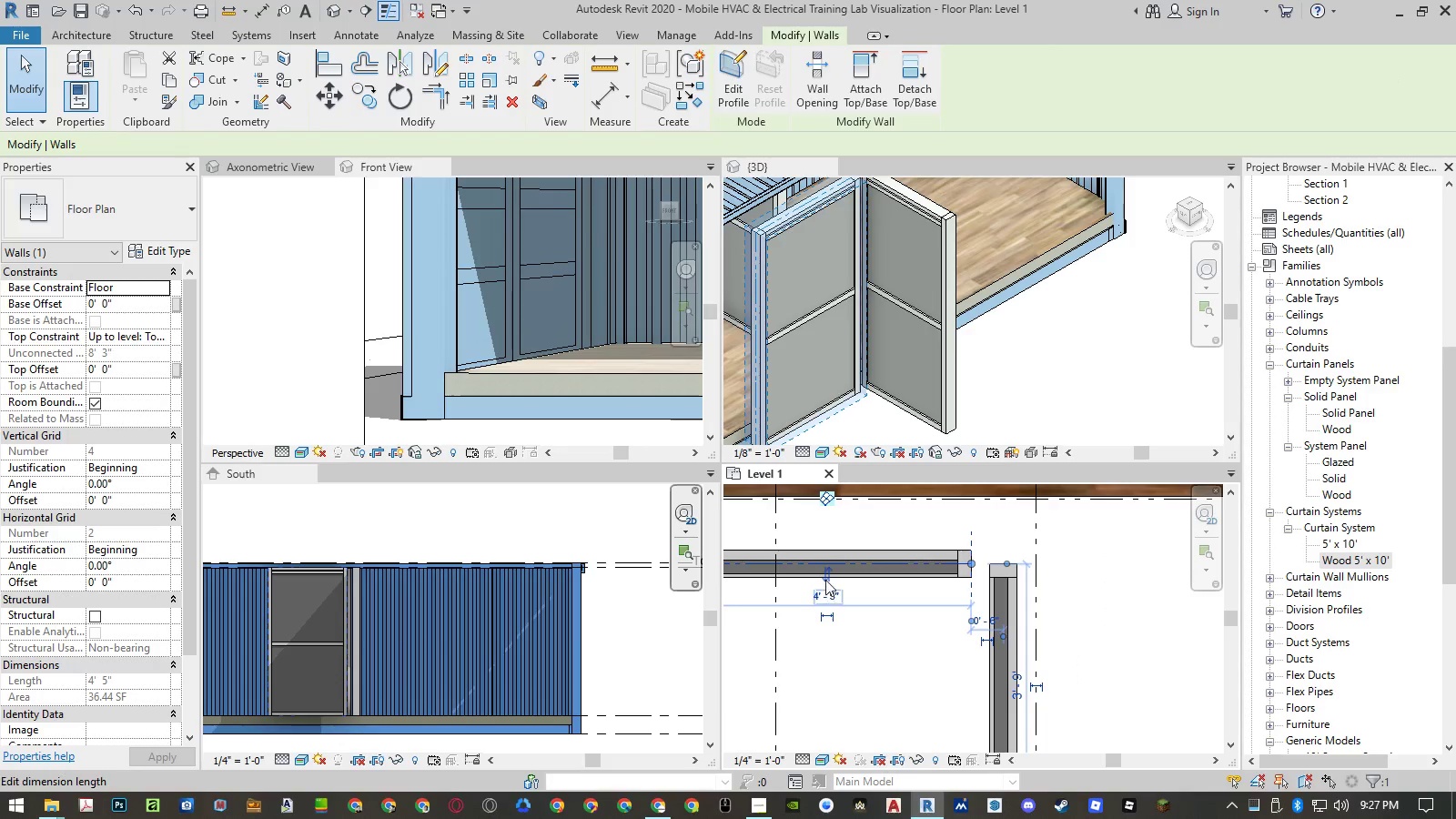 
left_click([824, 579])
 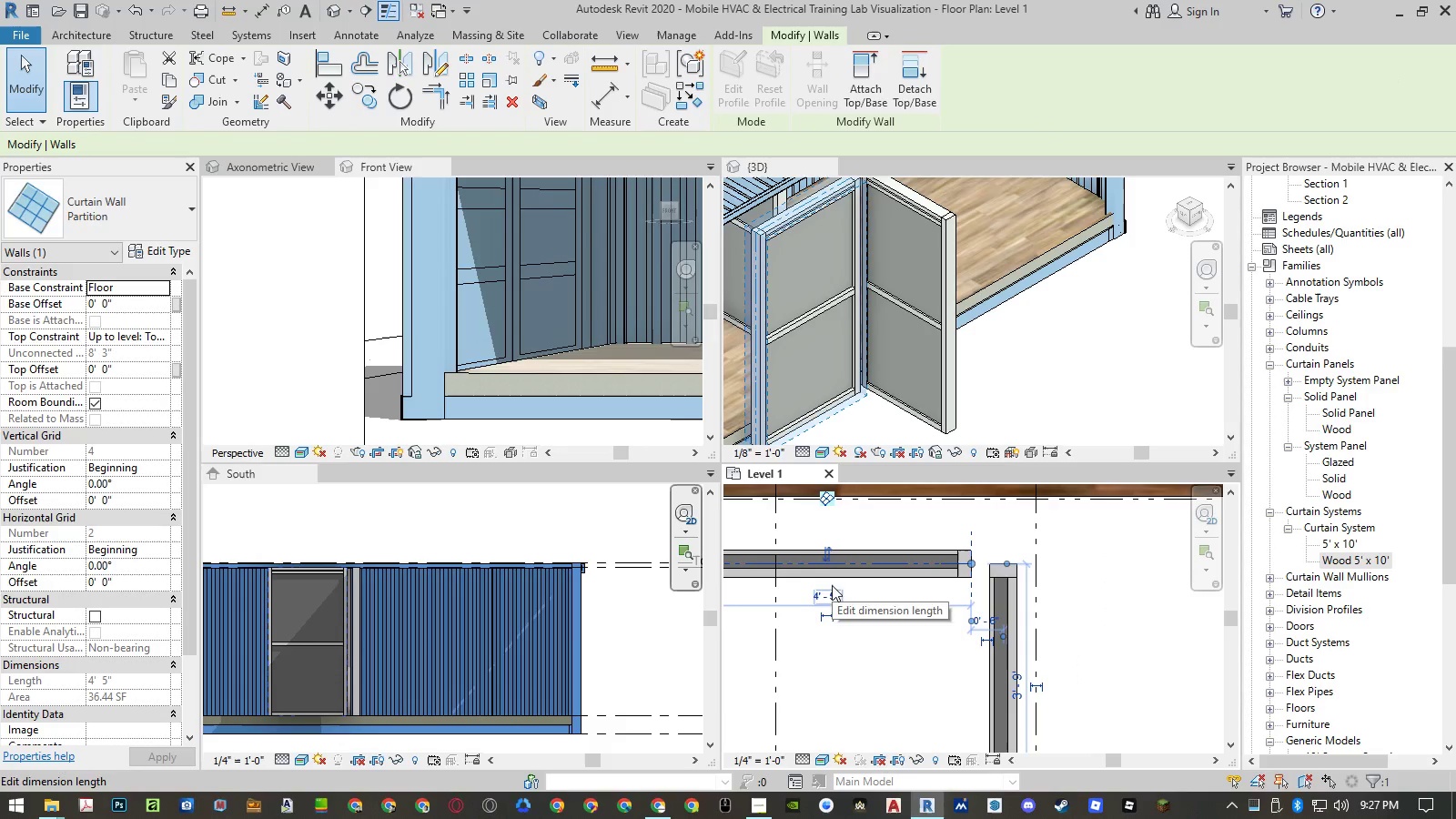 
left_click_drag(start_coordinate=[942, 642], to_coordinate=[971, 673])
 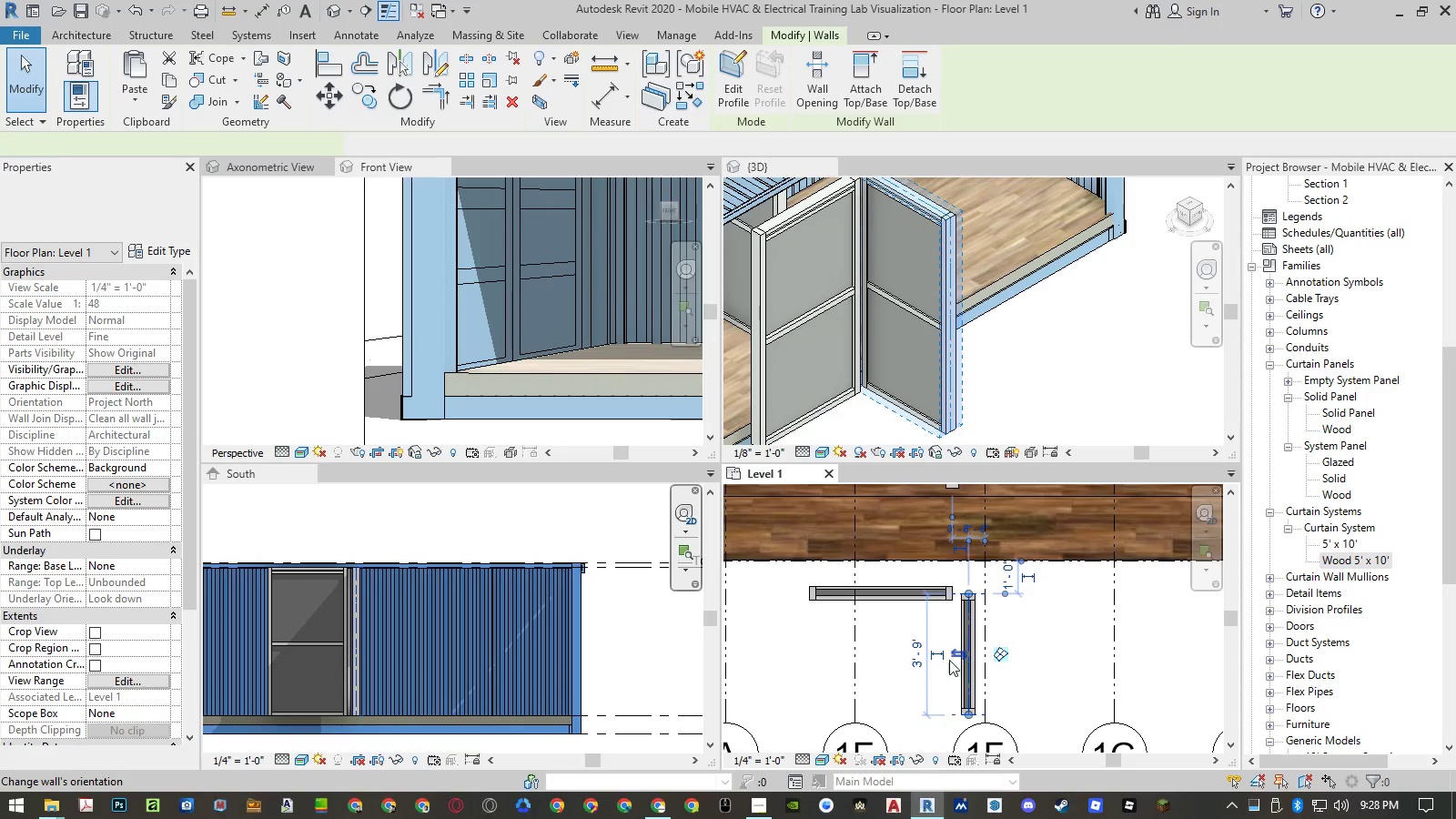 
scroll: coordinate [932, 618], scroll_direction: down, amount: 5.0
 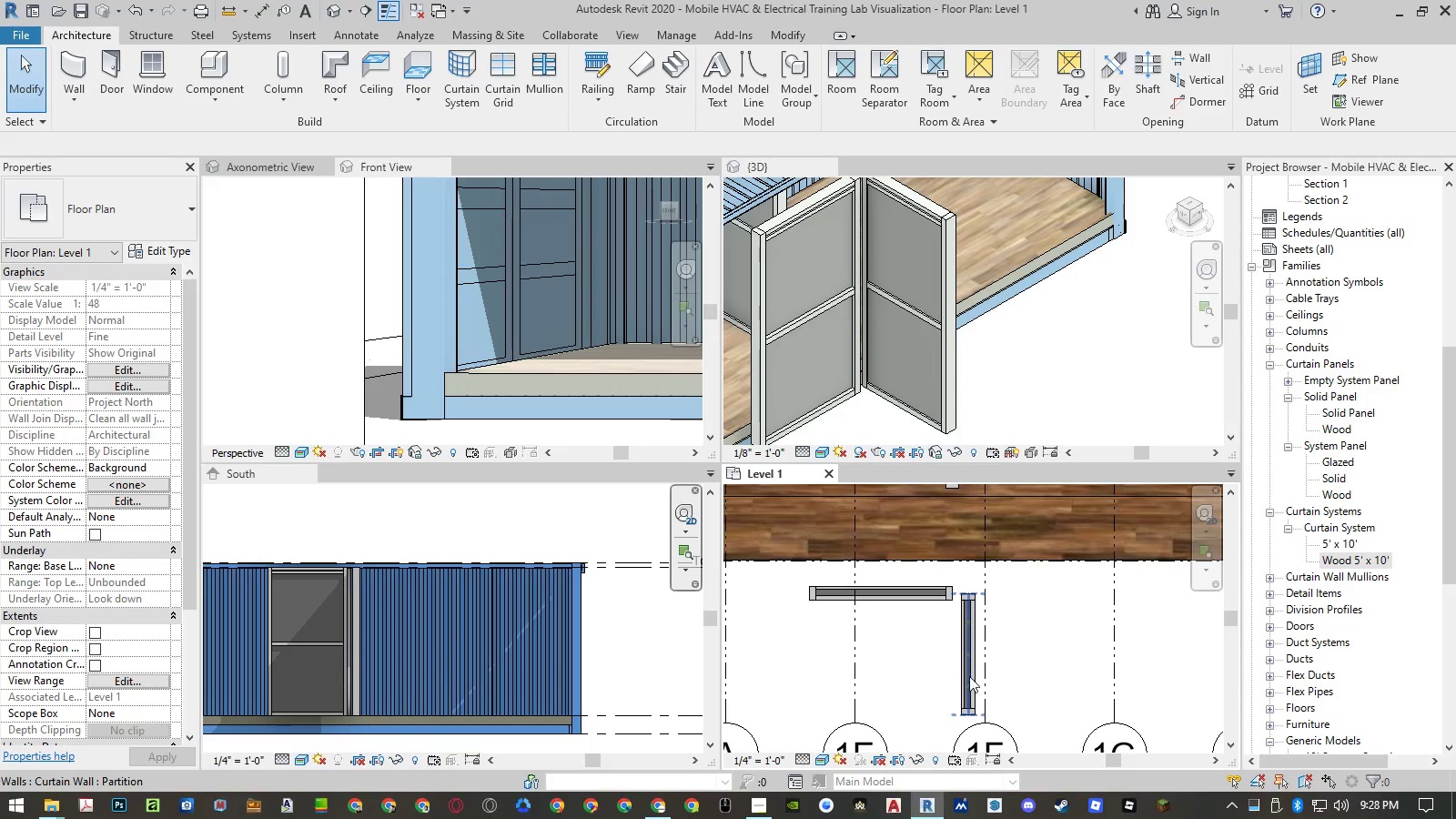 
left_click([971, 673])
 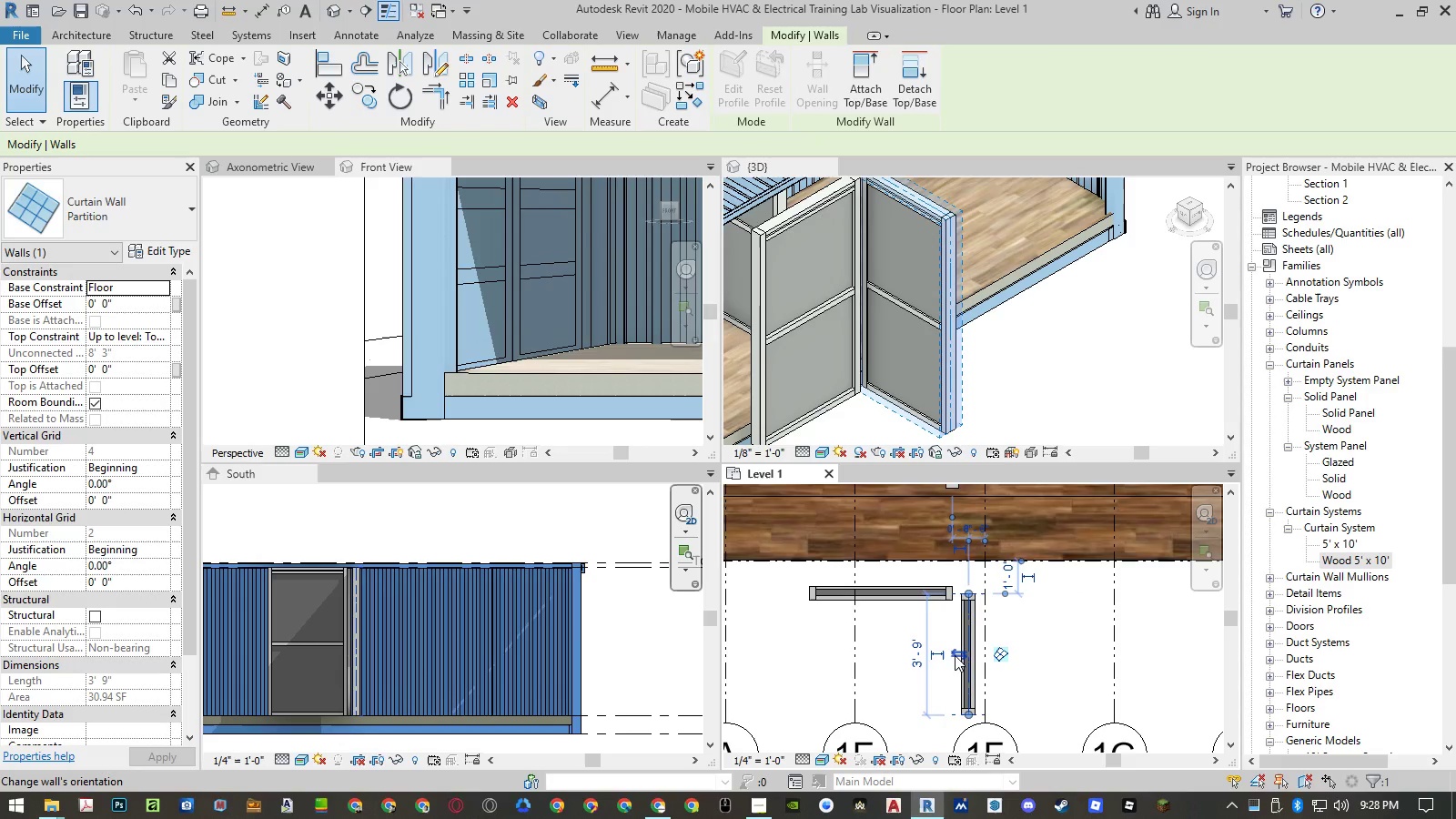 
left_click([956, 654])
 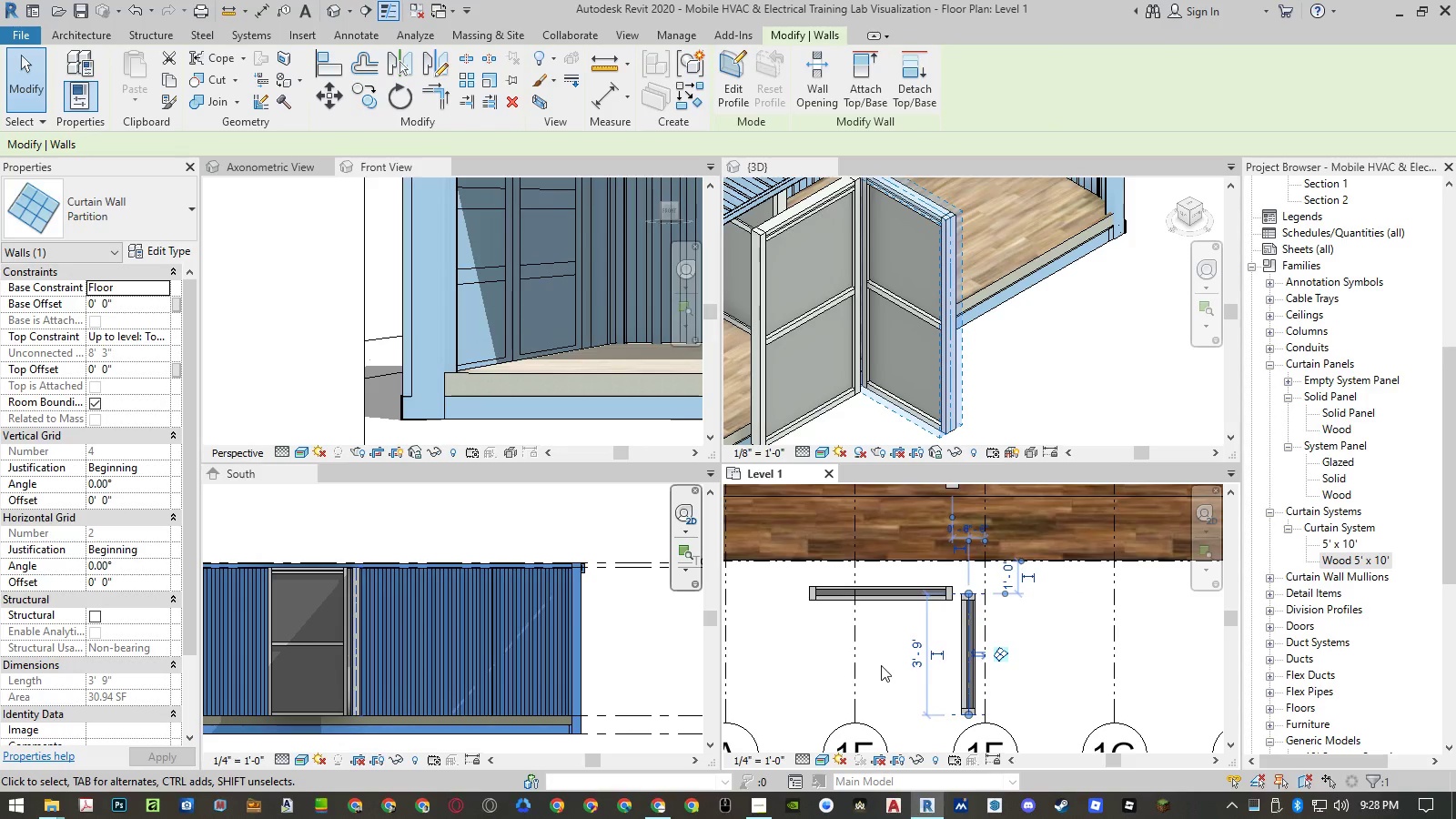 
left_click([788, 655])
 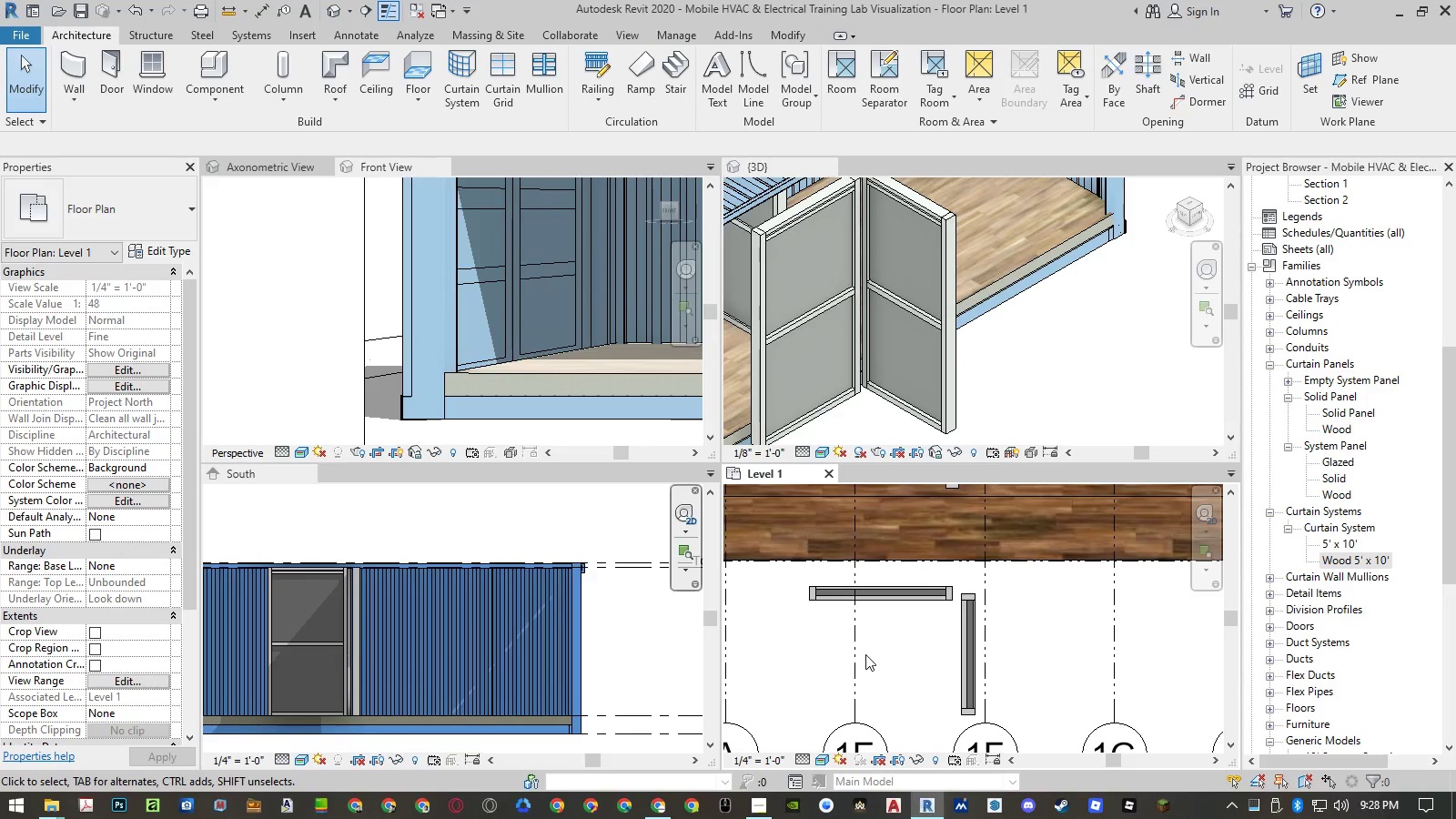 
scroll: coordinate [866, 657], scroll_direction: down, amount: 6.0
 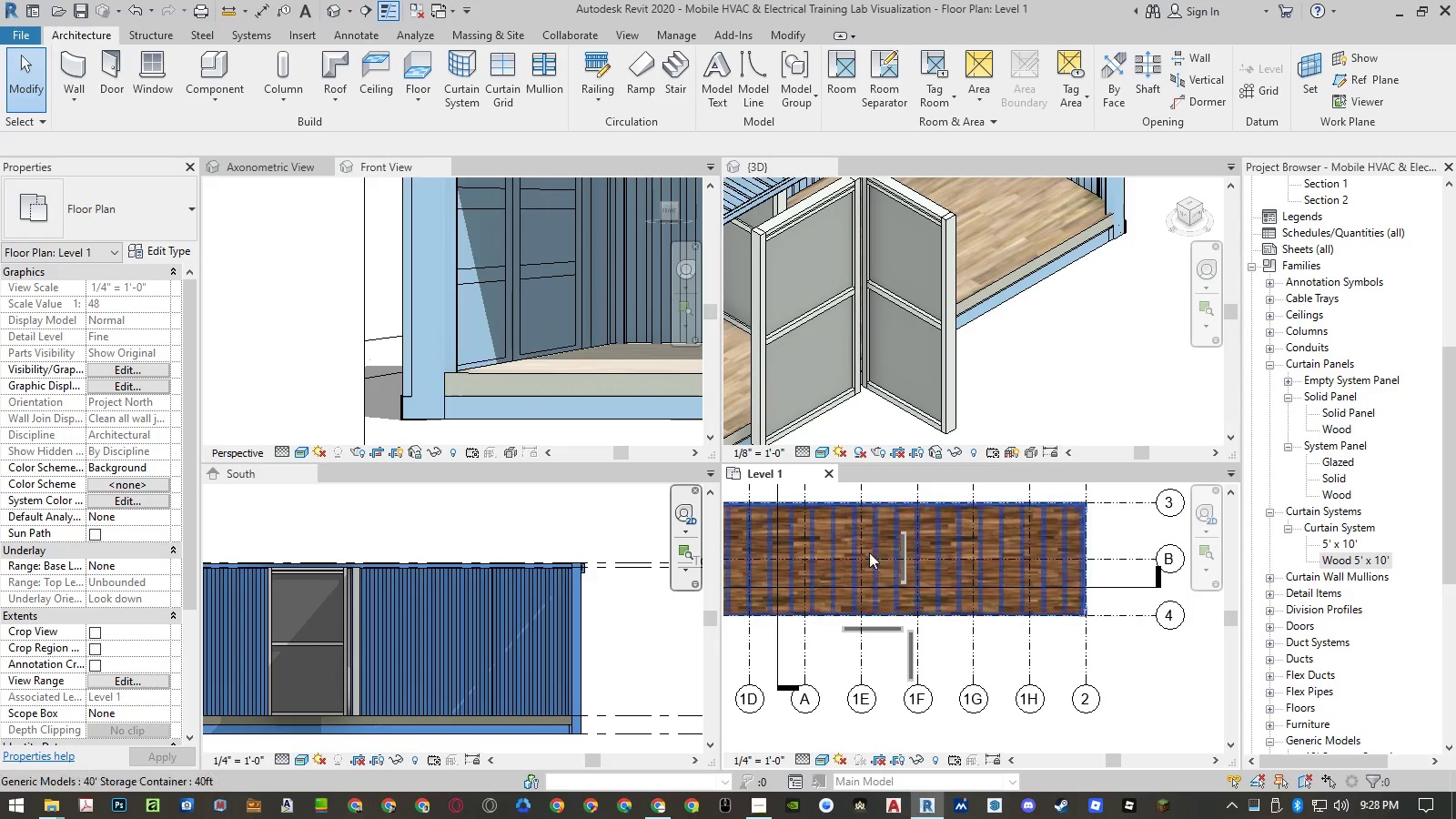 
scroll: coordinate [909, 531], scroll_direction: up, amount: 5.0
 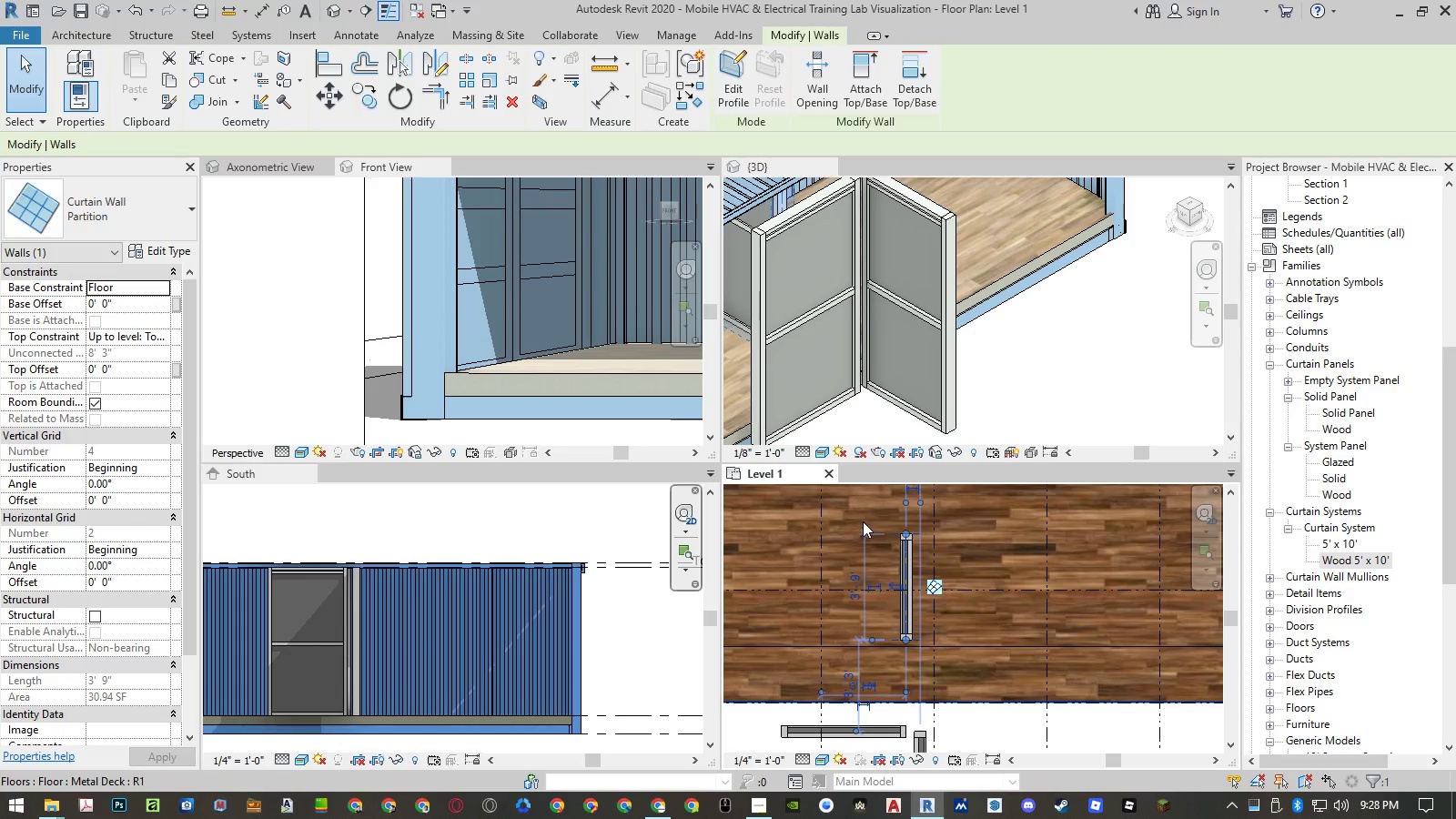 
left_click([896, 584])
 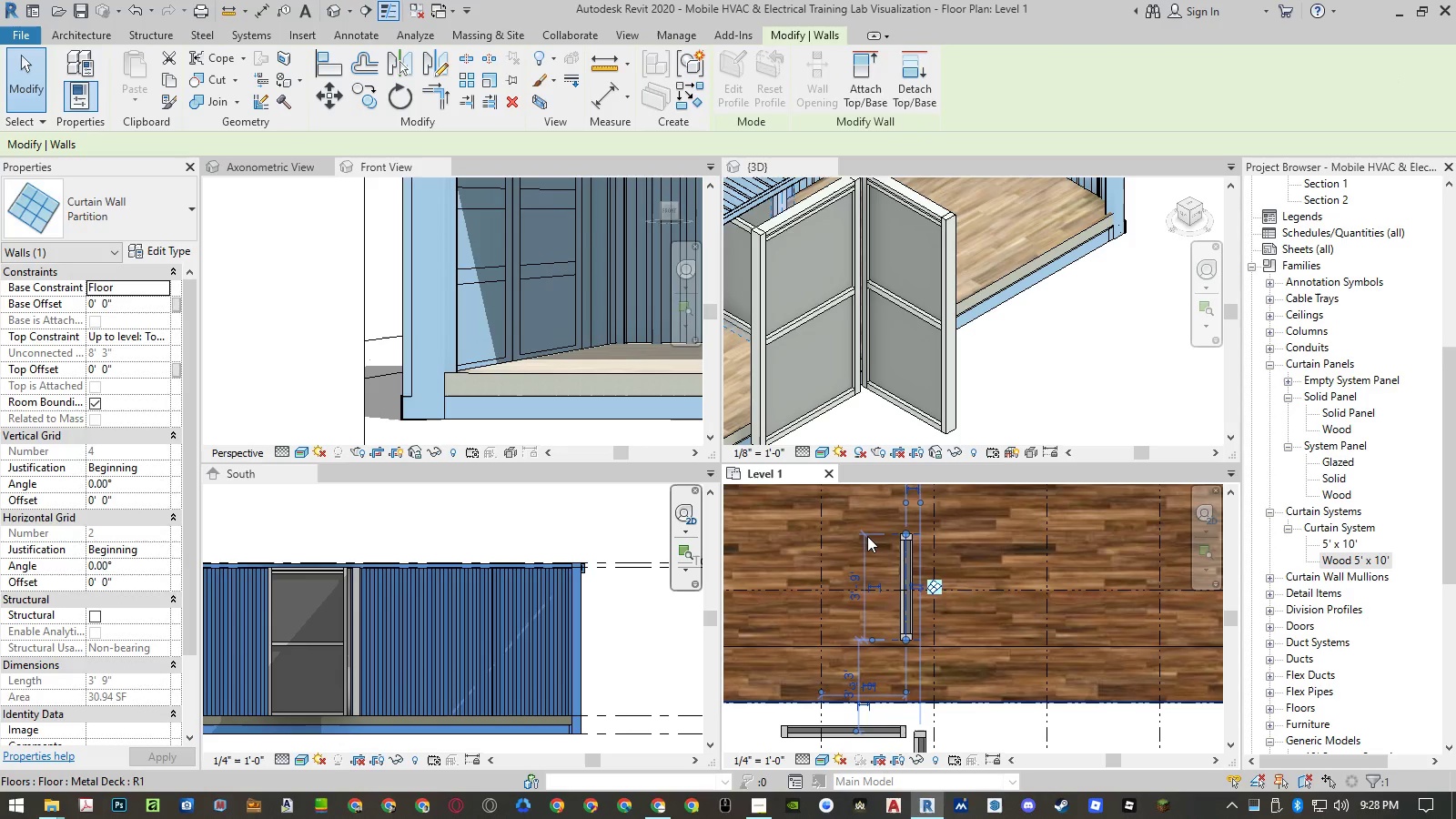 
scroll: coordinate [867, 536], scroll_direction: down, amount: 5.0
 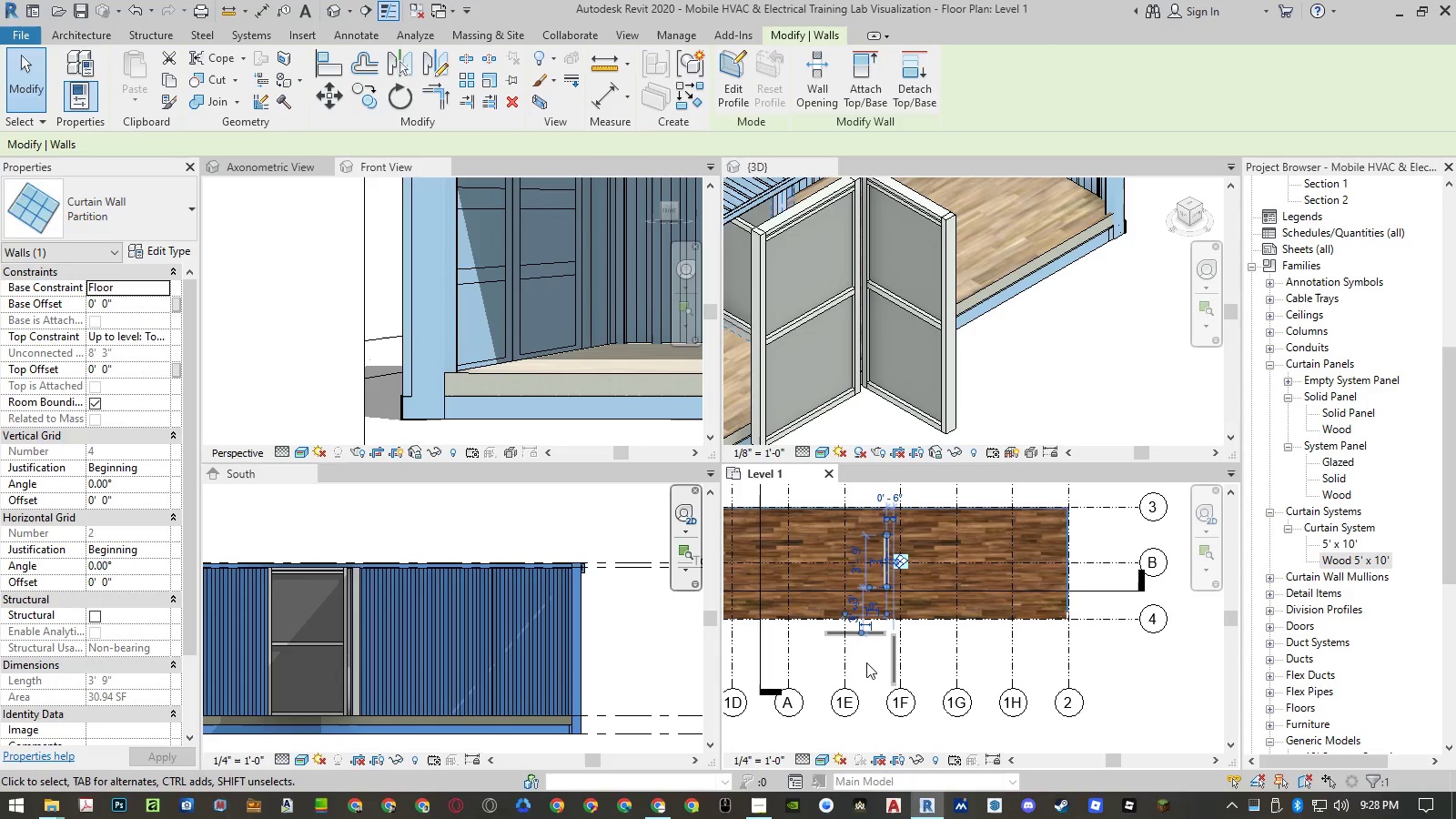 
left_click([871, 666])
 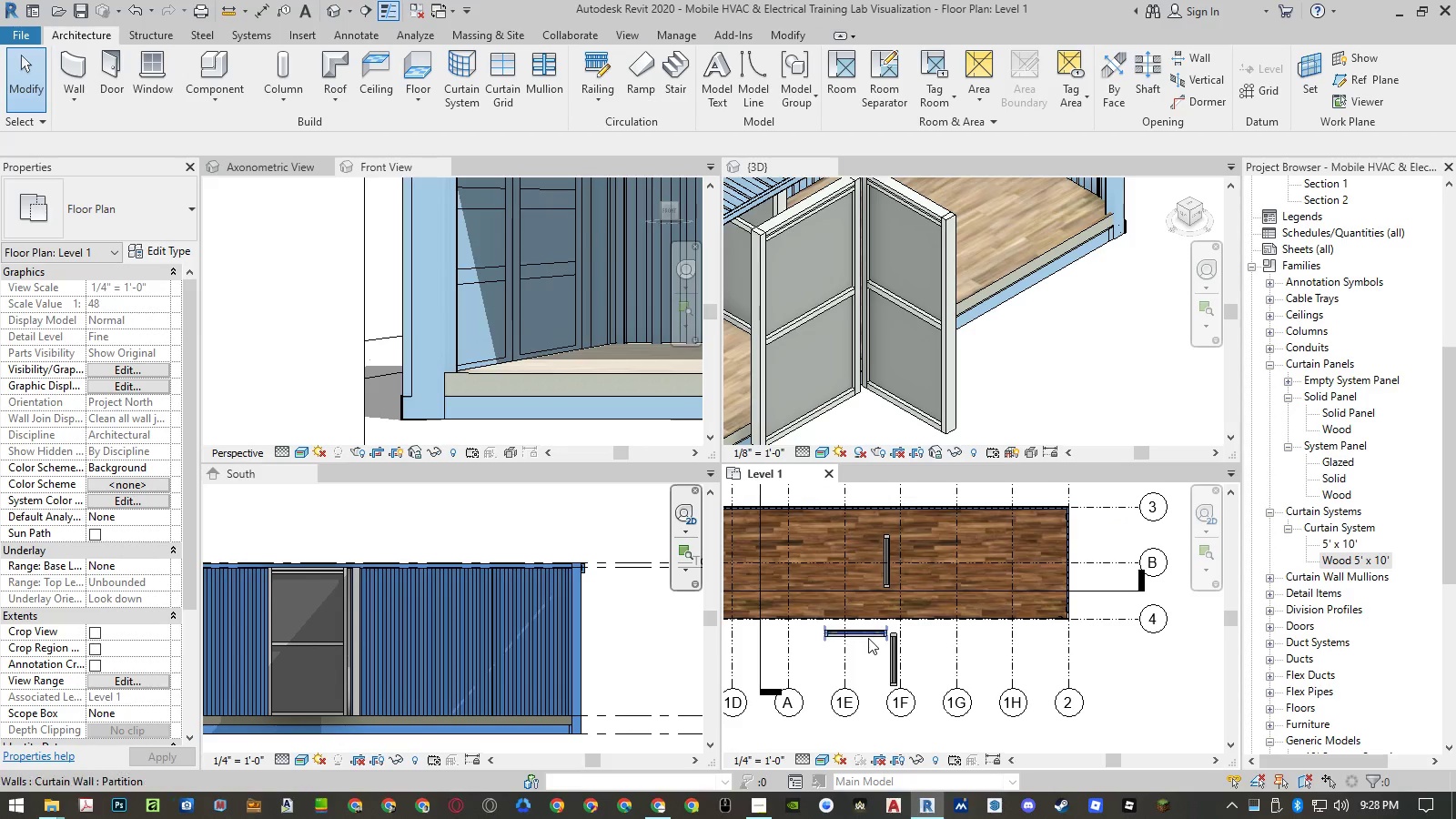 
scroll: coordinate [868, 637], scroll_direction: up, amount: 5.0
 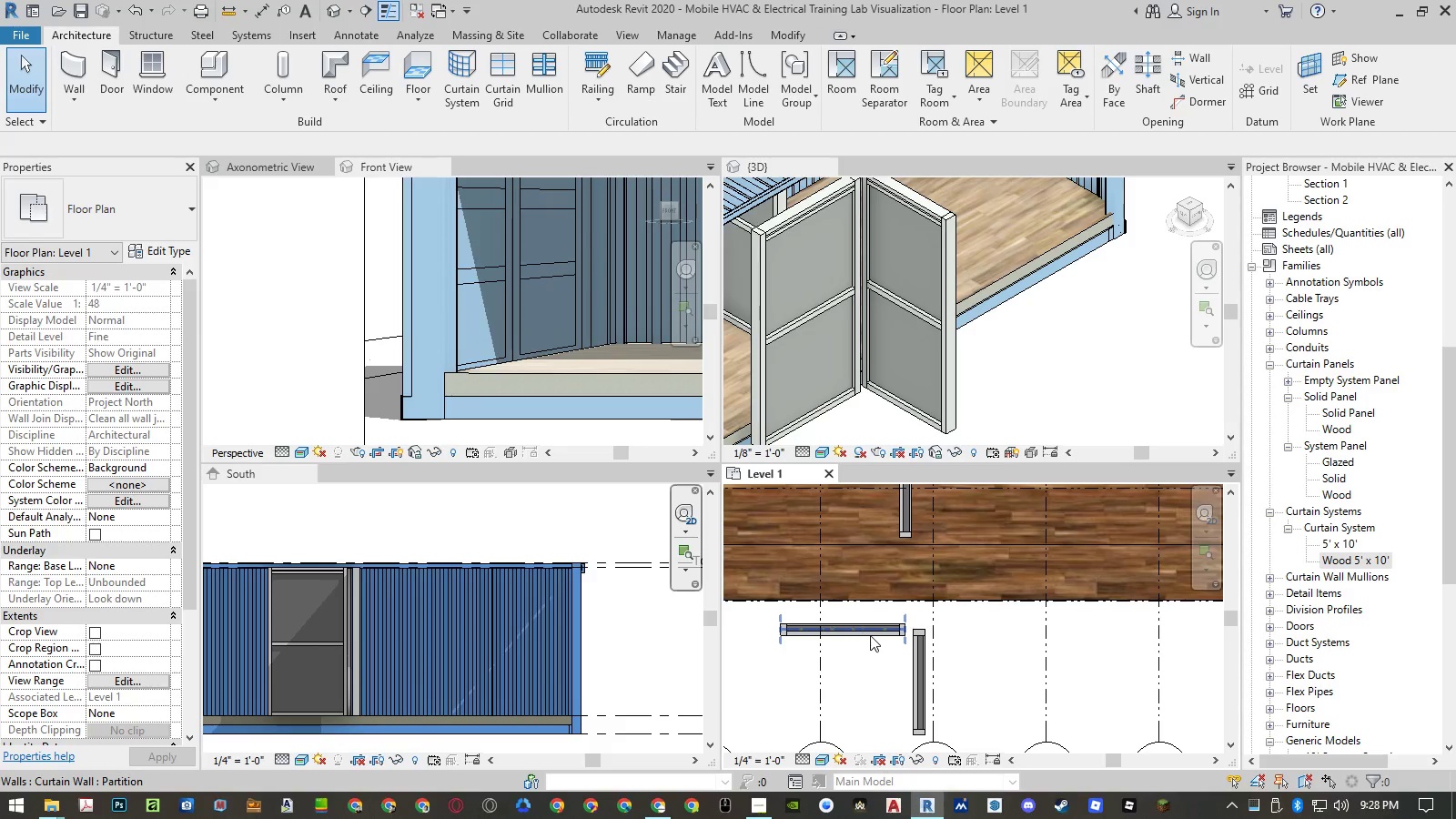 
left_click([870, 635])
 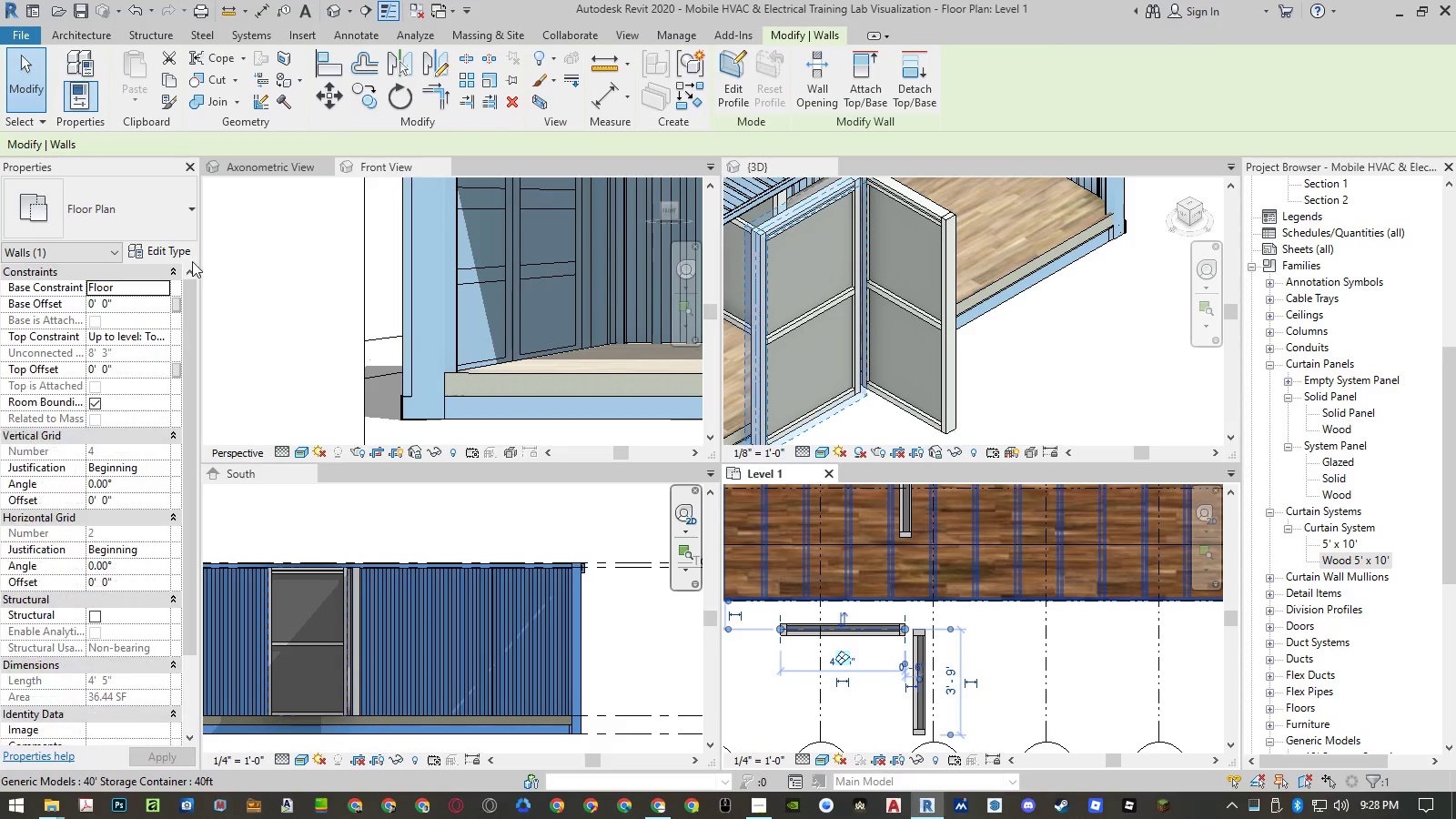 
left_click([173, 252])
 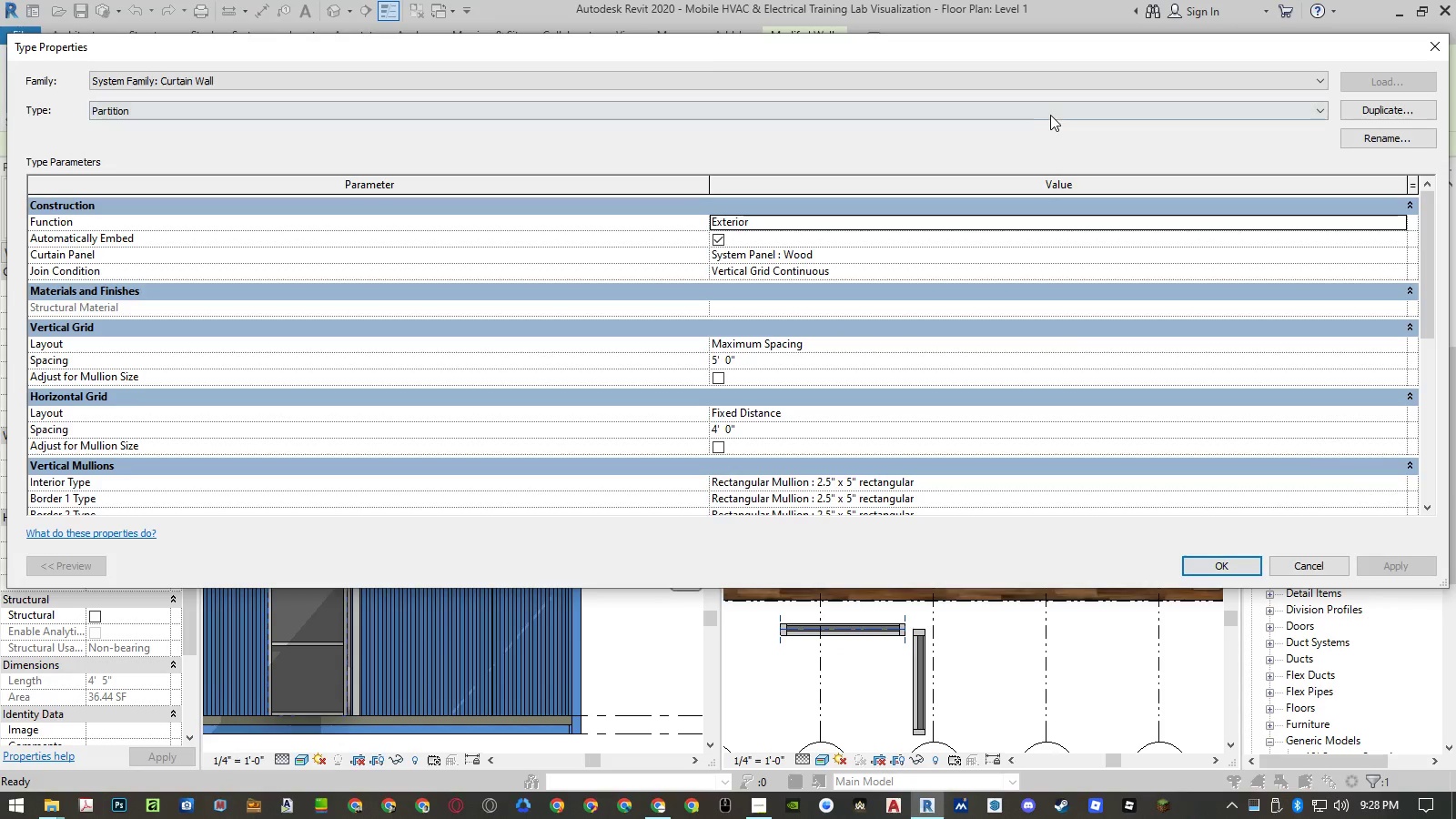 
left_click_drag(start_coordinate=[1025, 55], to_coordinate=[1016, 43])
 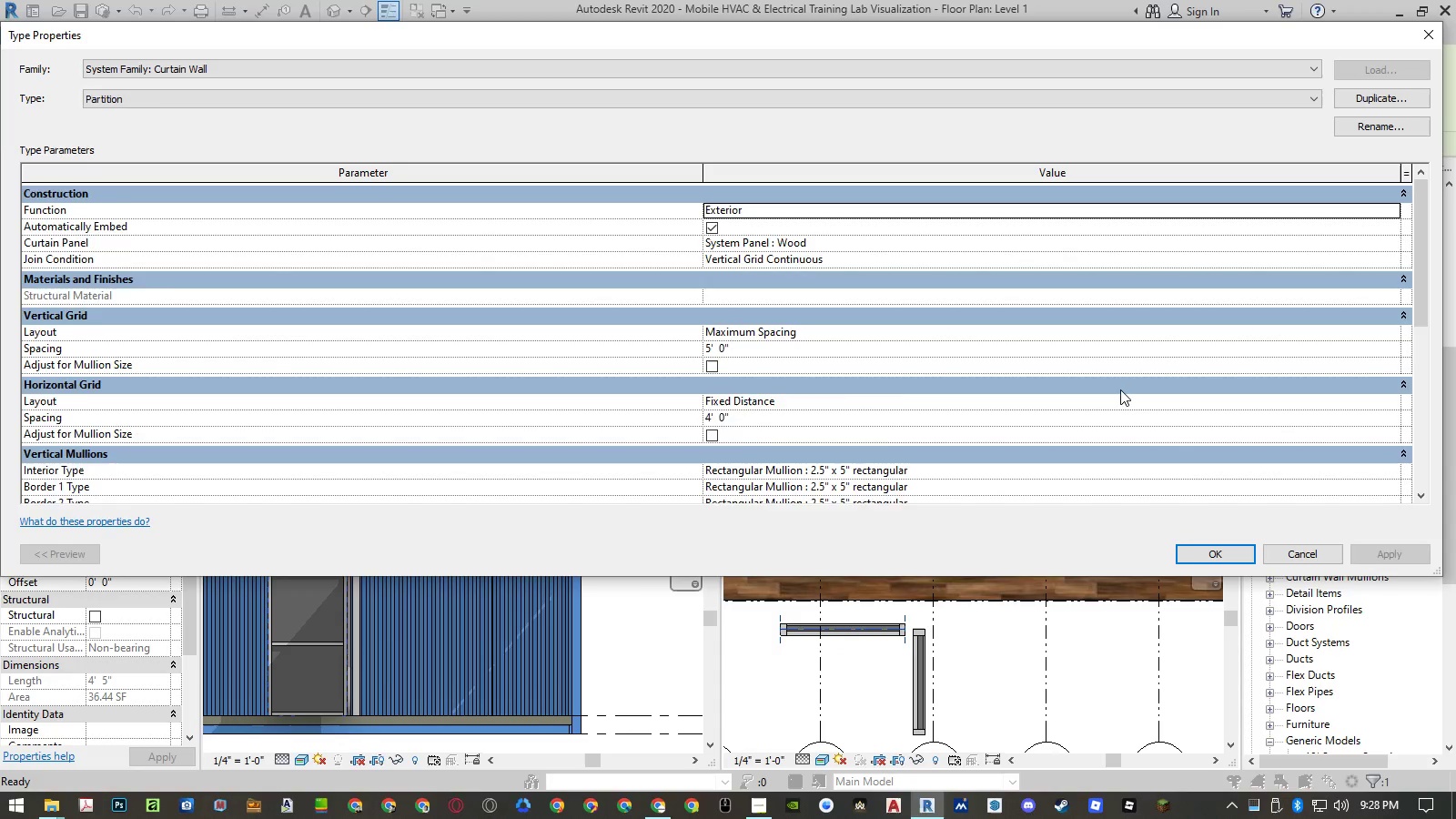 
scroll: coordinate [1112, 384], scroll_direction: down, amount: 3.0
 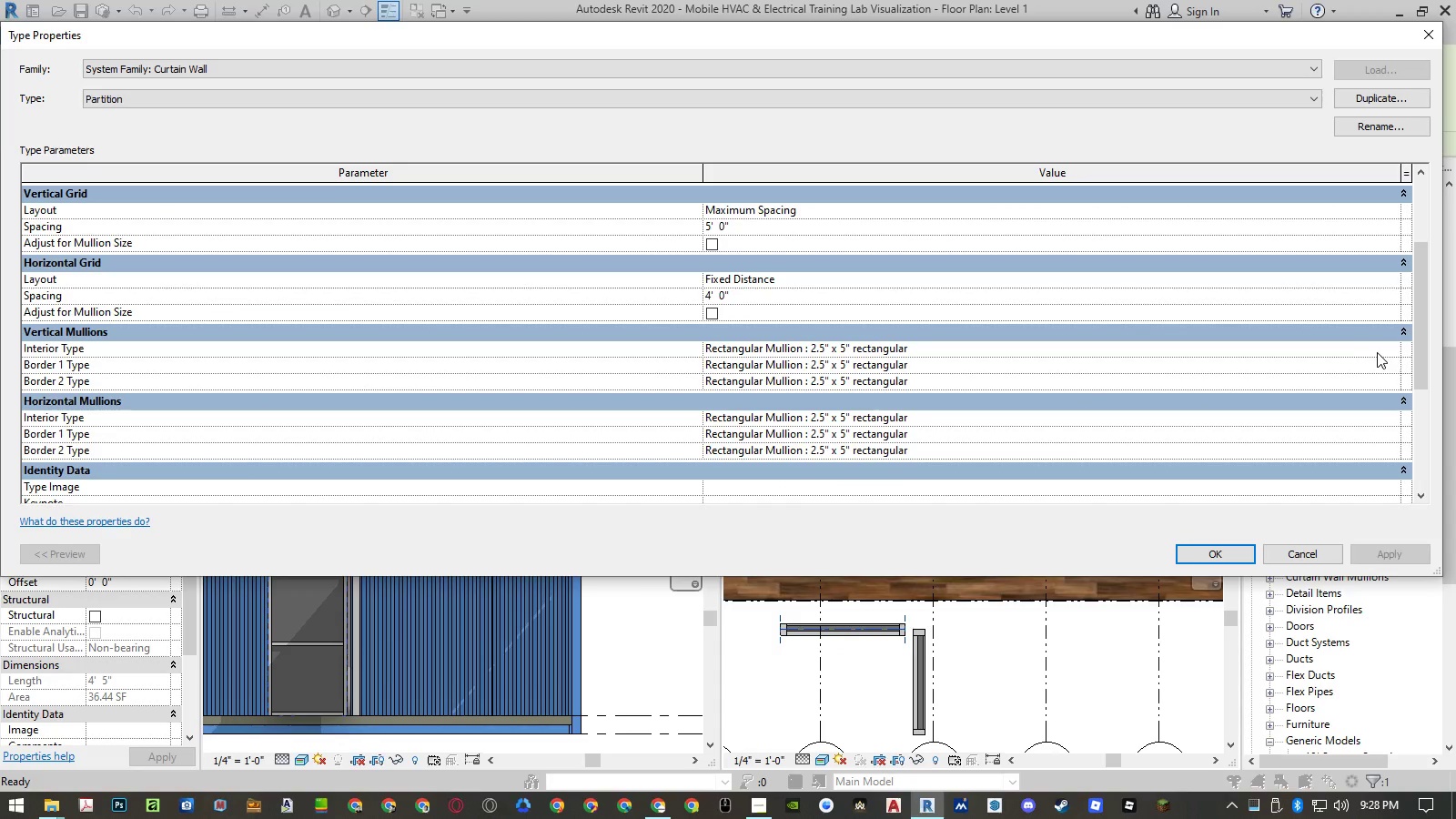 
left_click([1389, 350])
 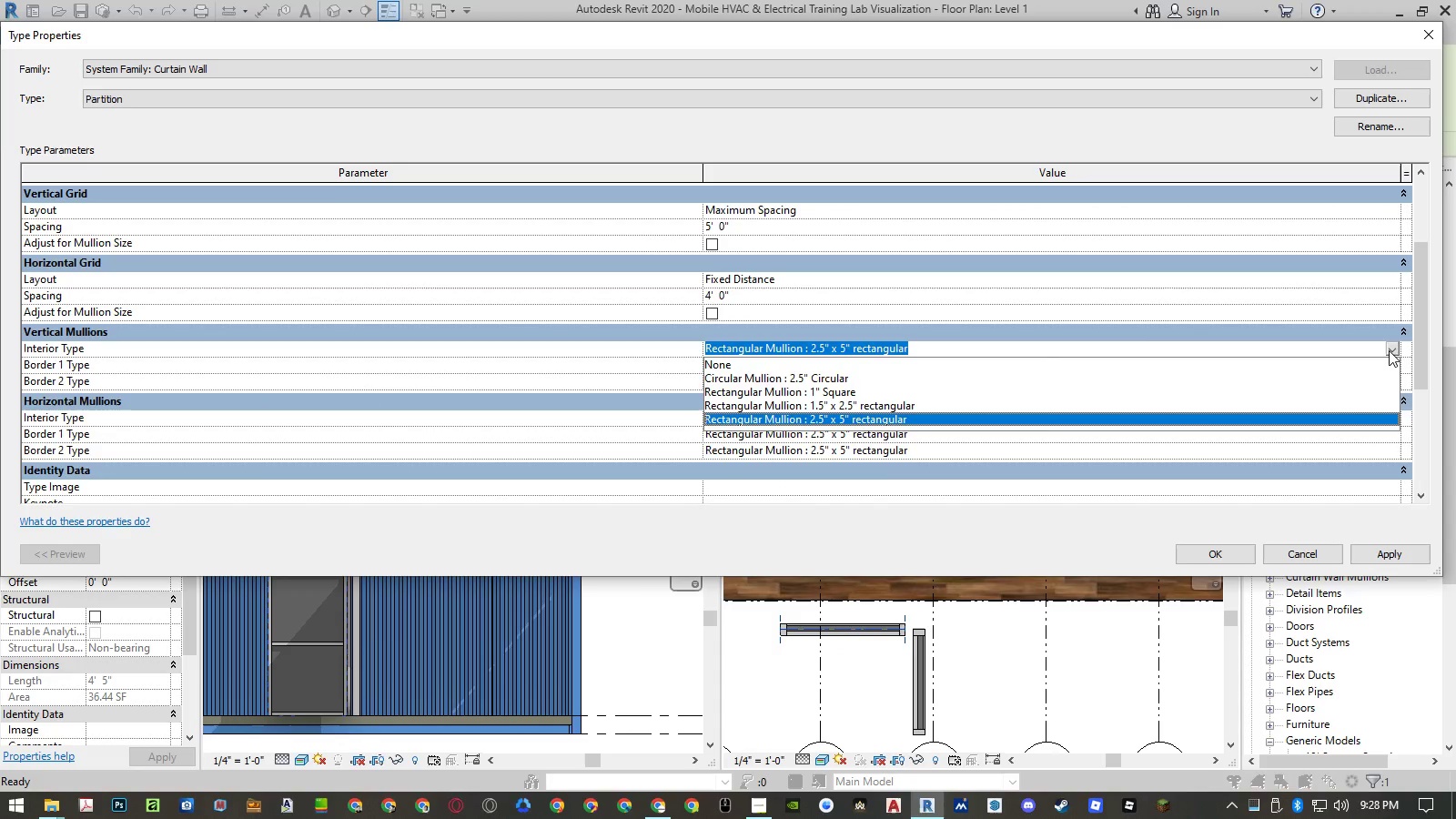 
scroll: coordinate [1216, 379], scroll_direction: down, amount: 3.0
 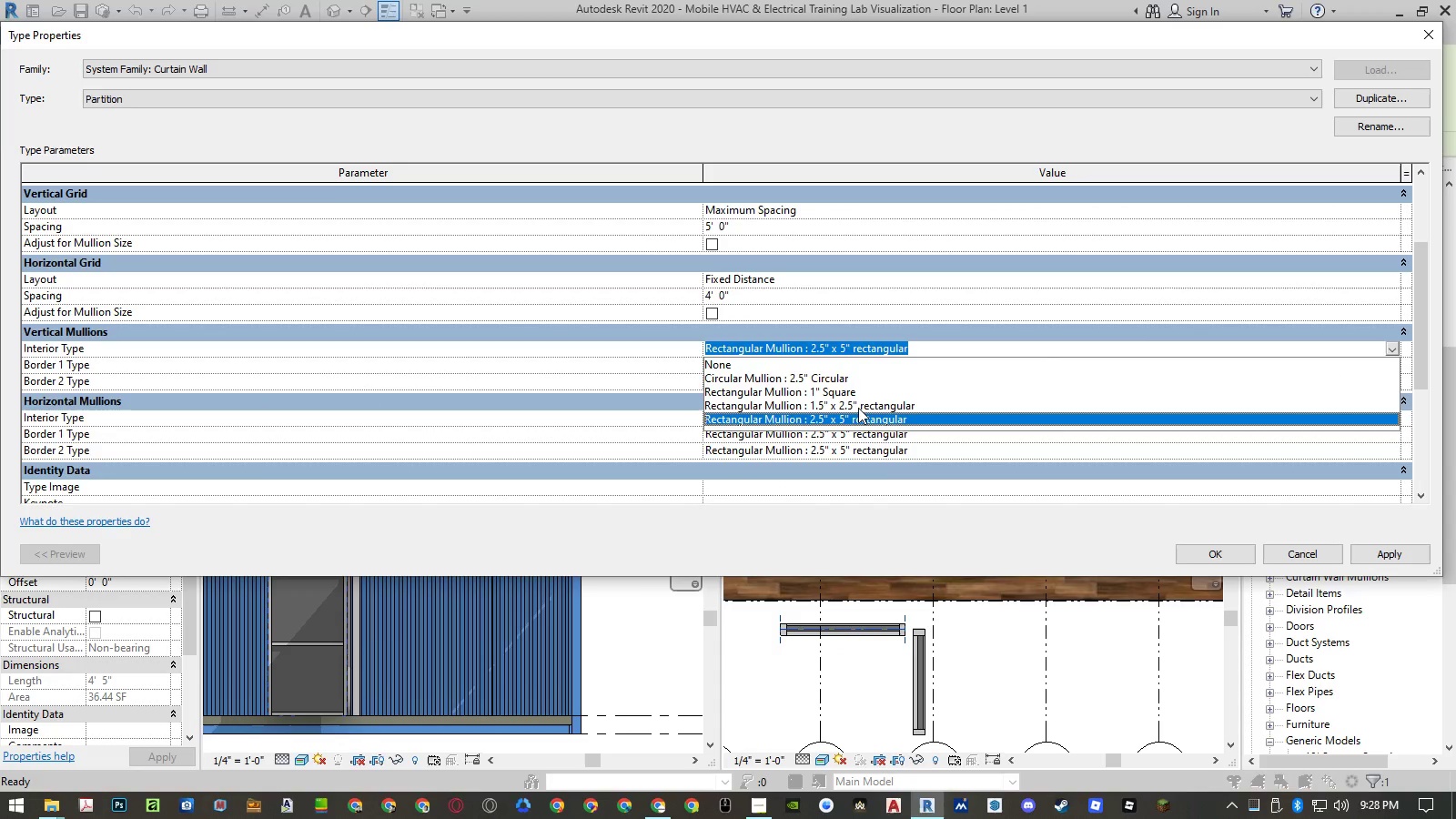 
key(Escape)
 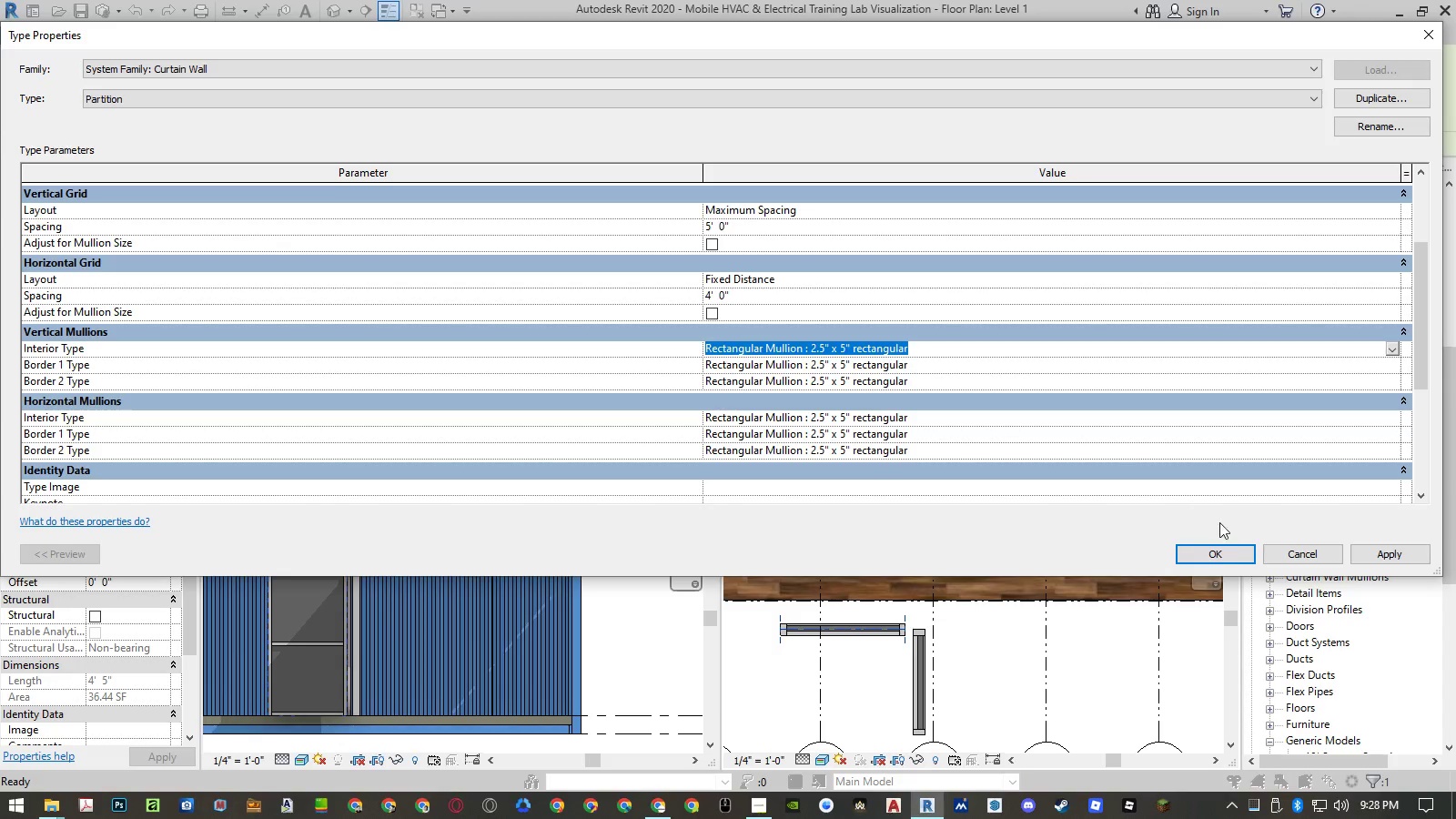 
left_click([1231, 545])
 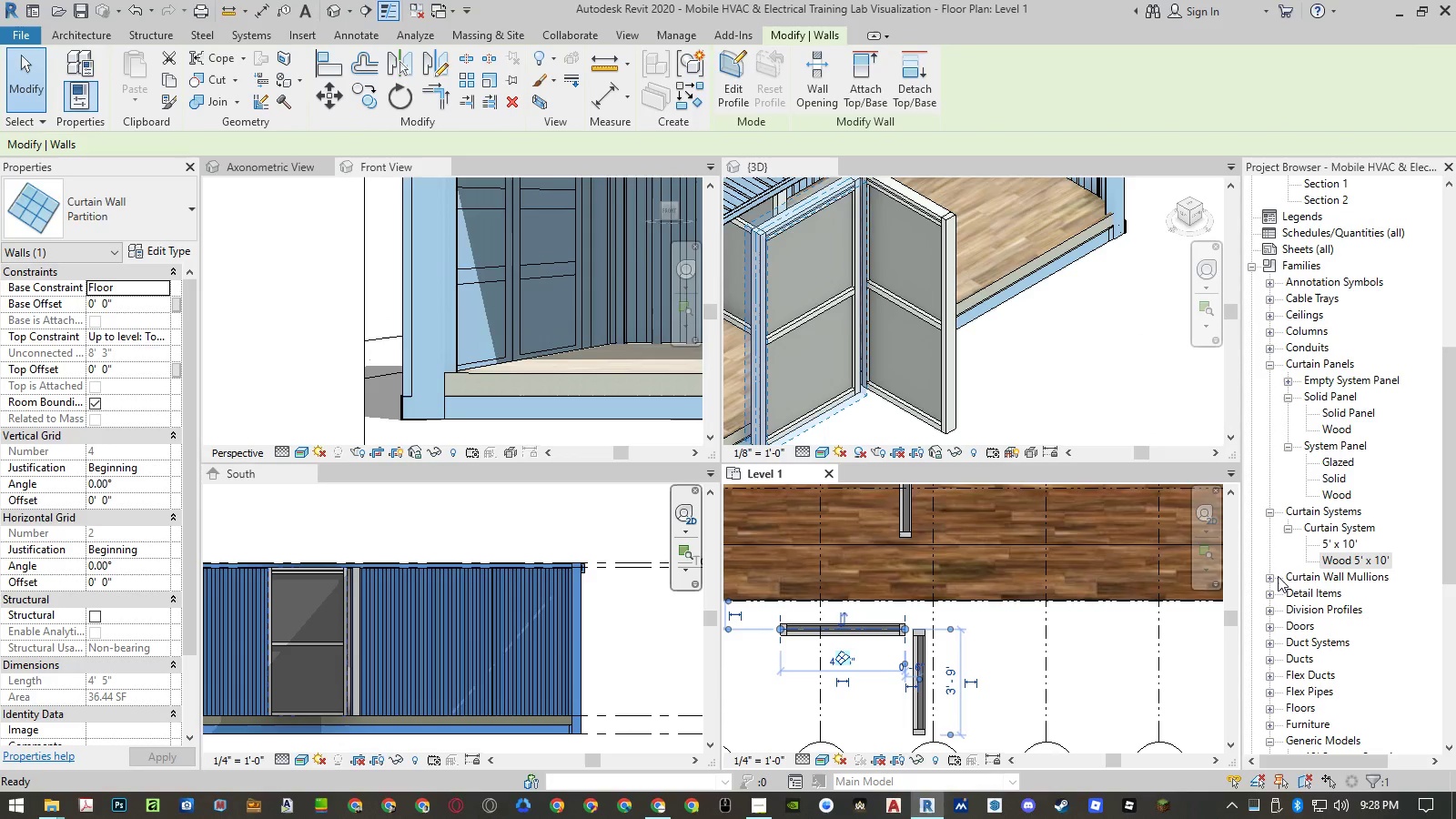 
left_click([1269, 579])
 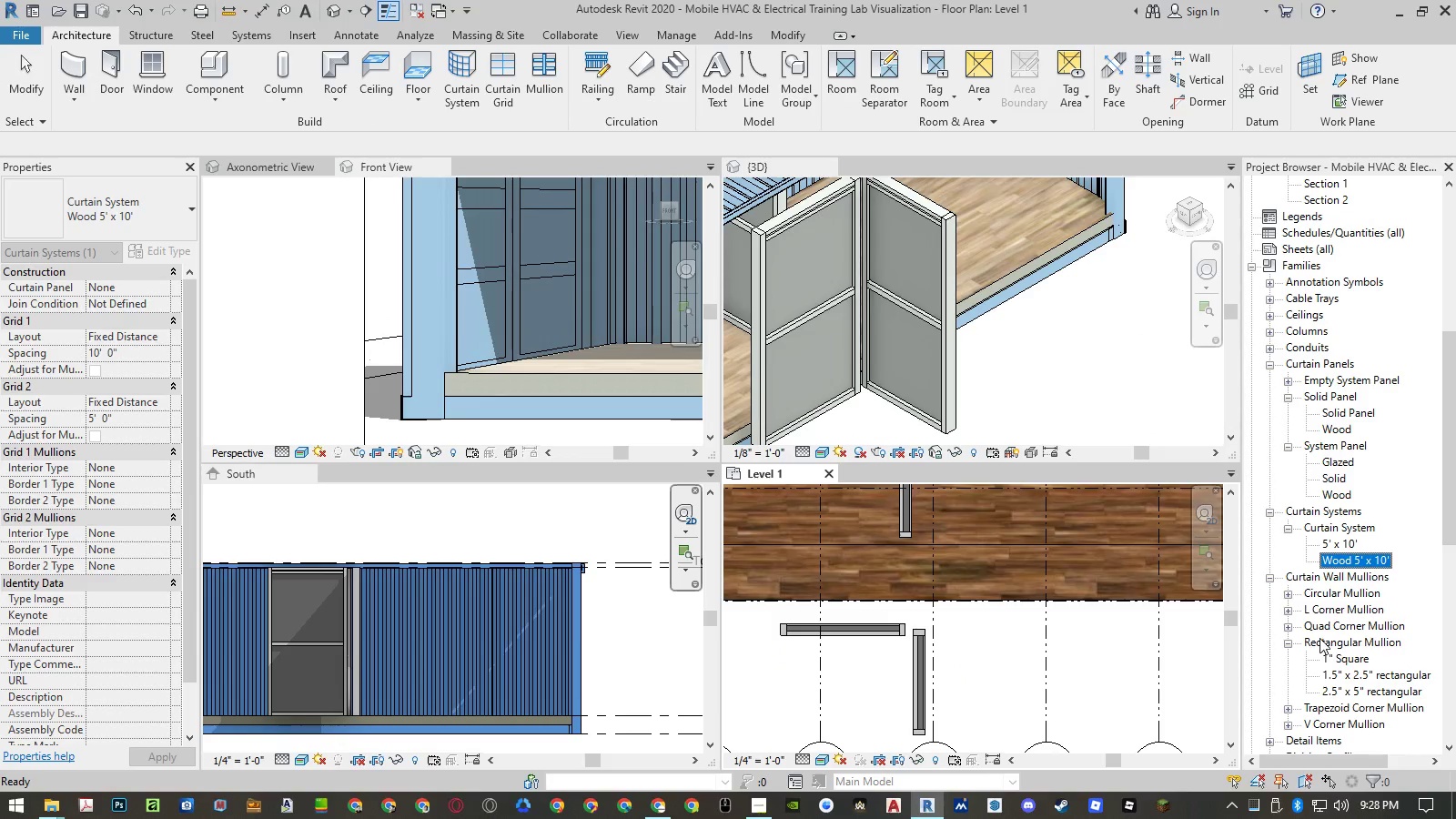 
right_click([1336, 555])
 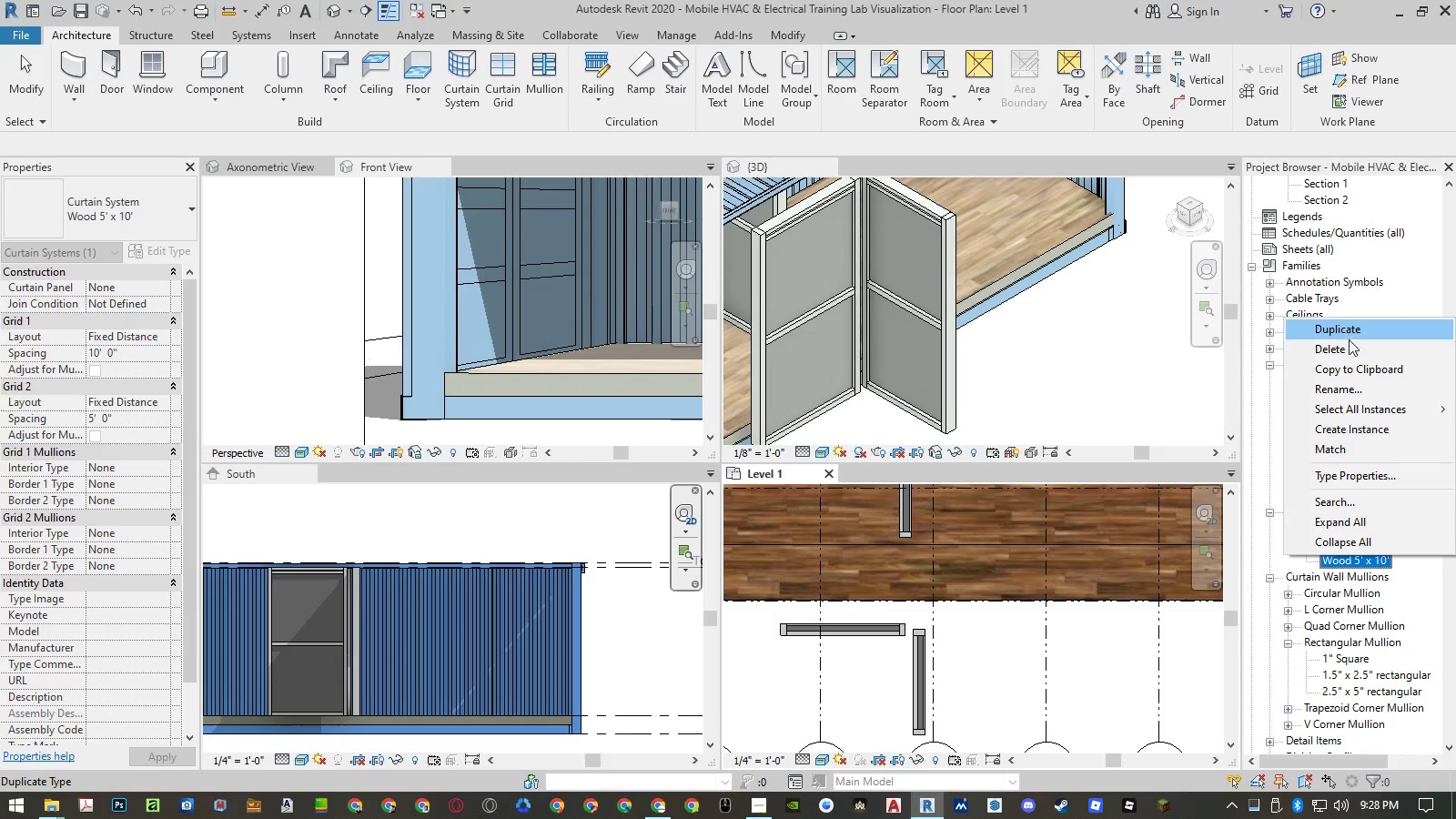 
left_click([1348, 347])
 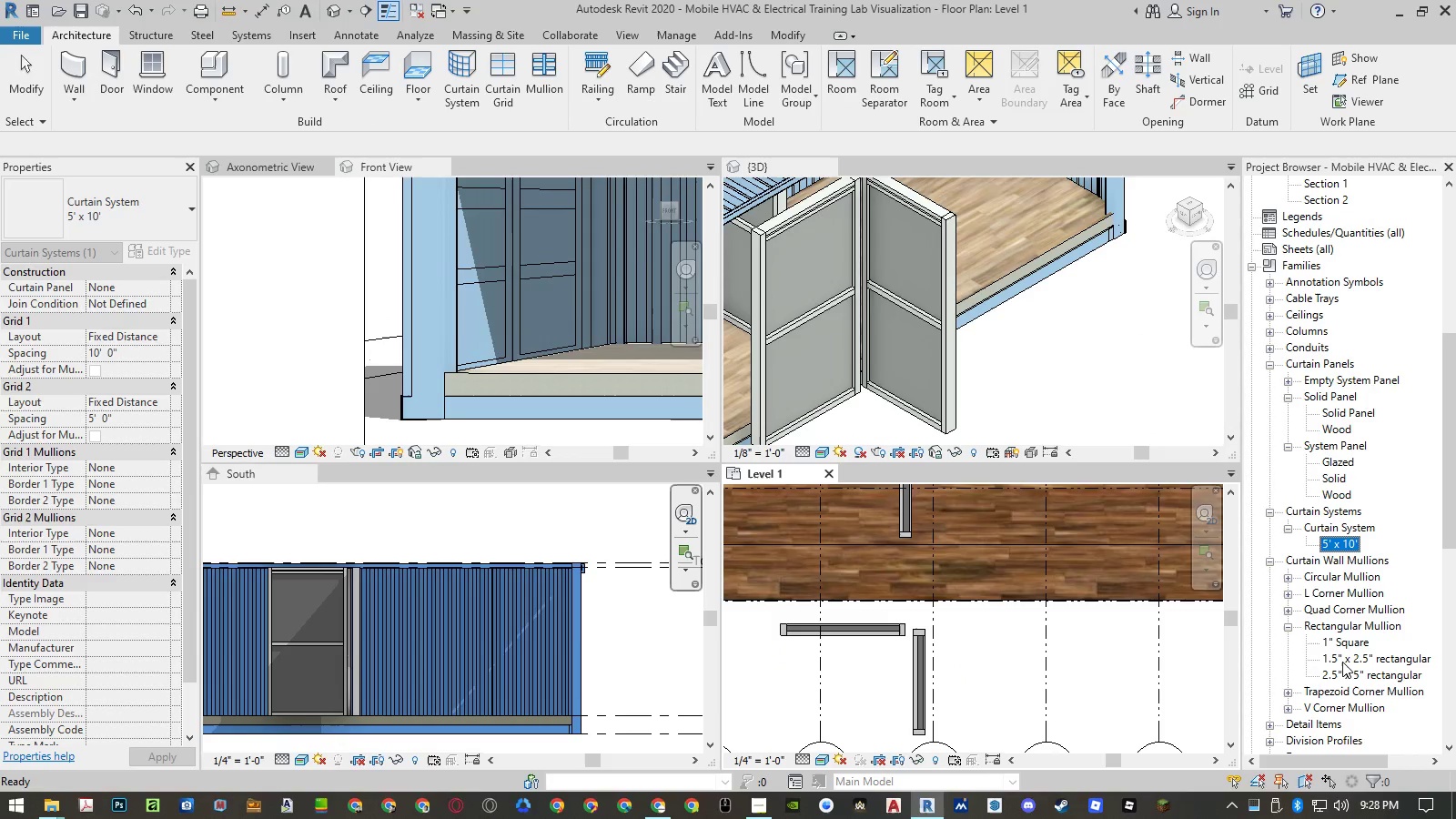 
left_click([1342, 673])
 